 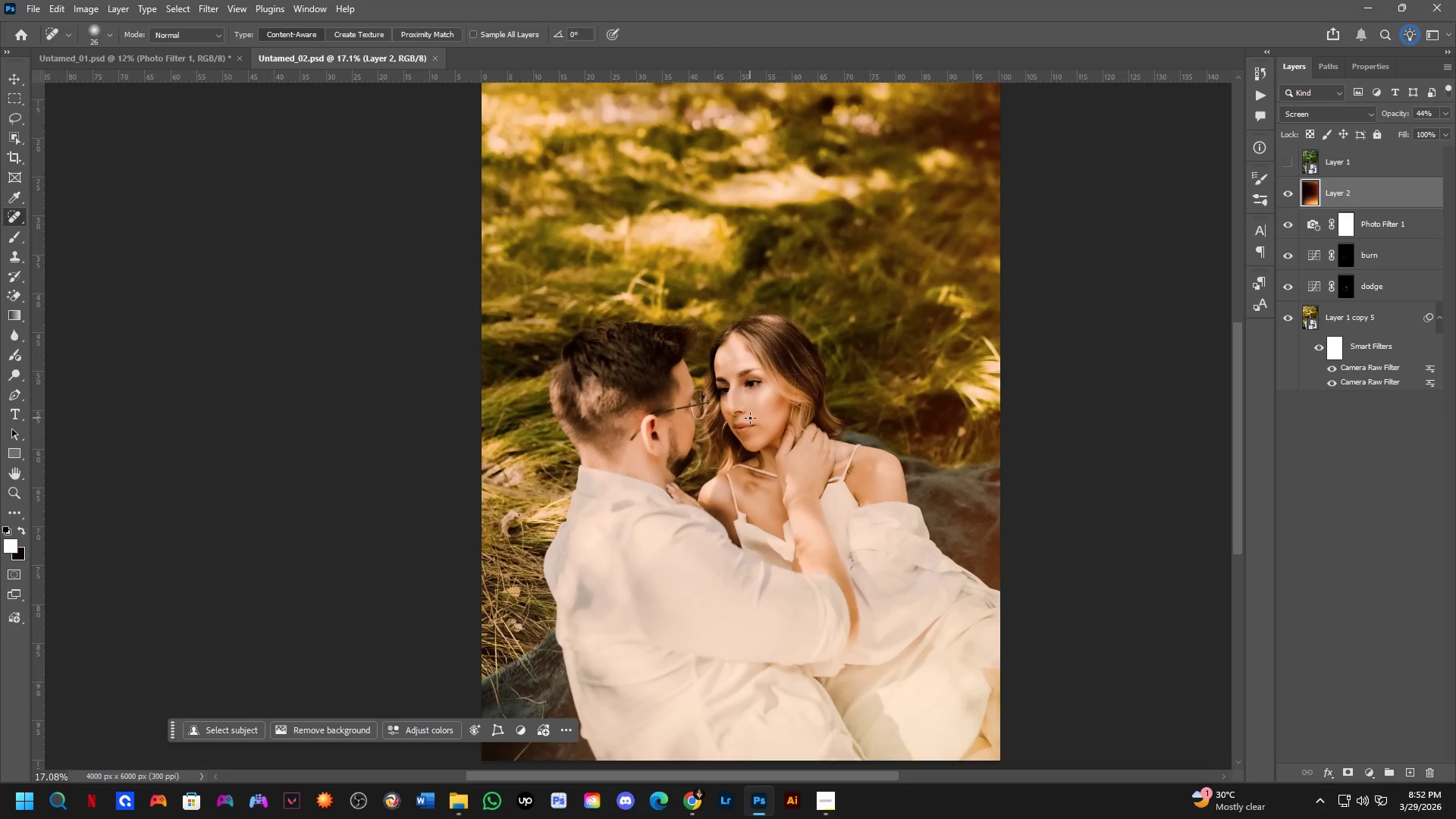 
key(Shift+ShiftLeft)
 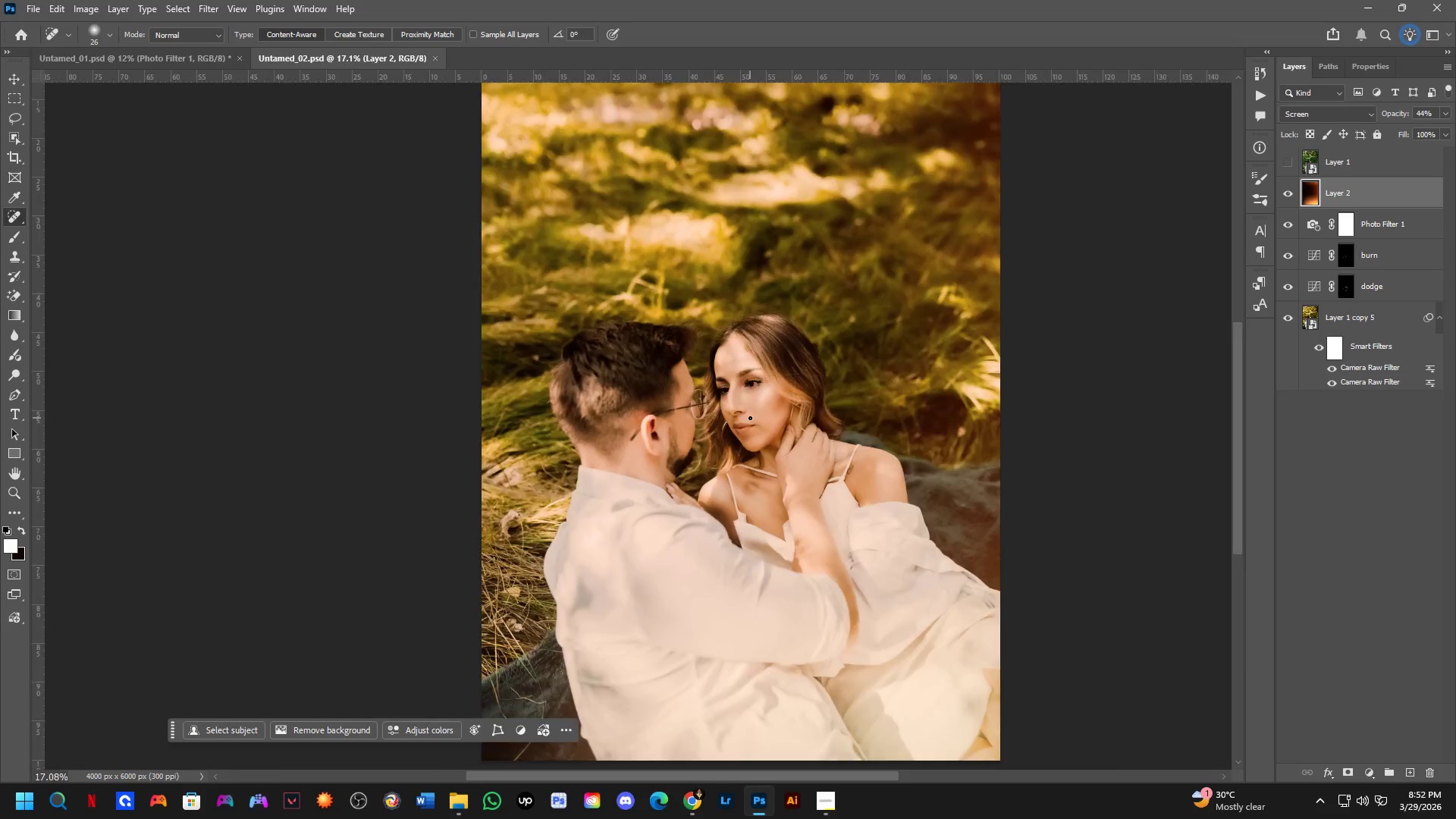 
key(Shift+ShiftLeft)
 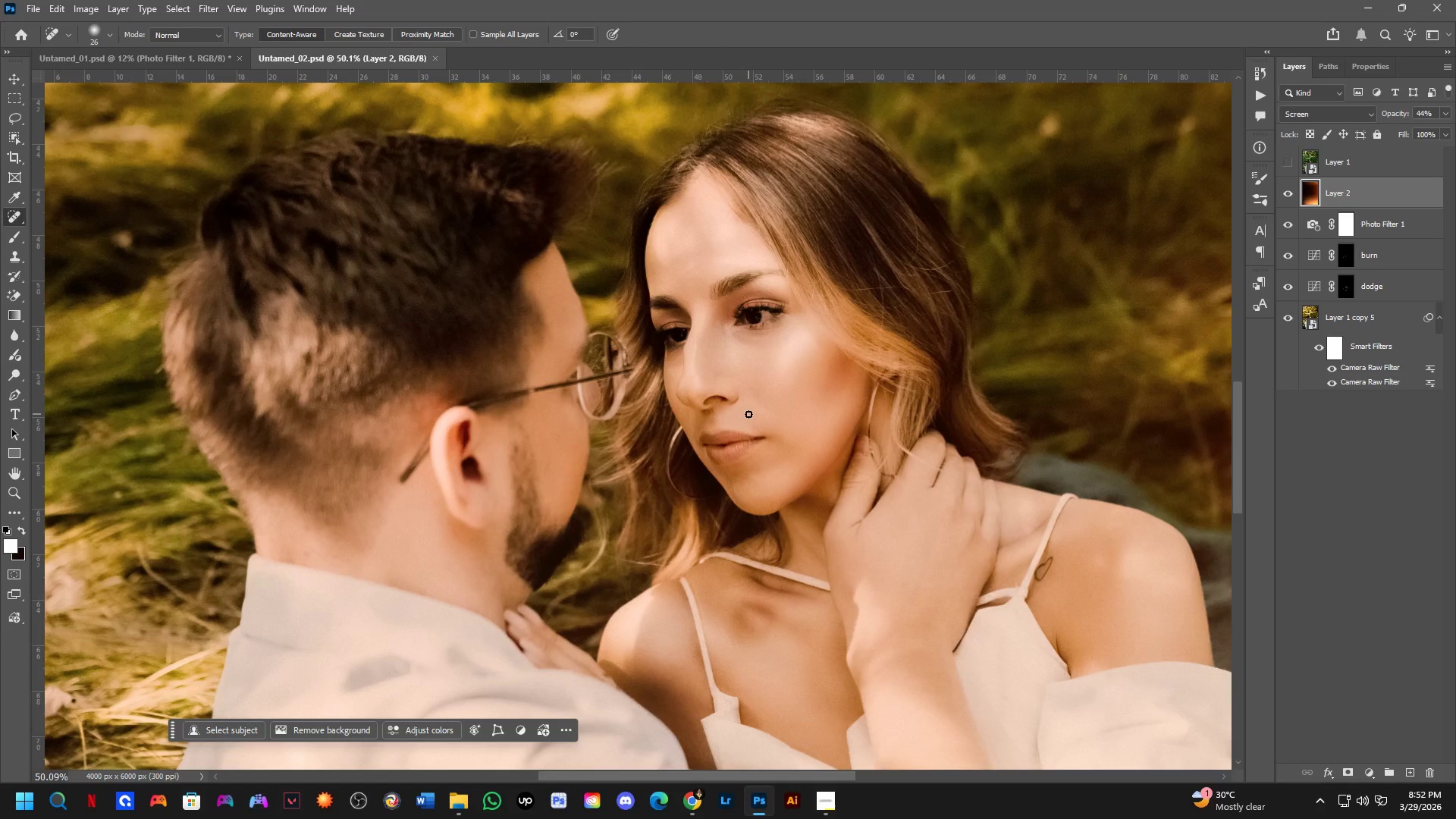 
key(B)
 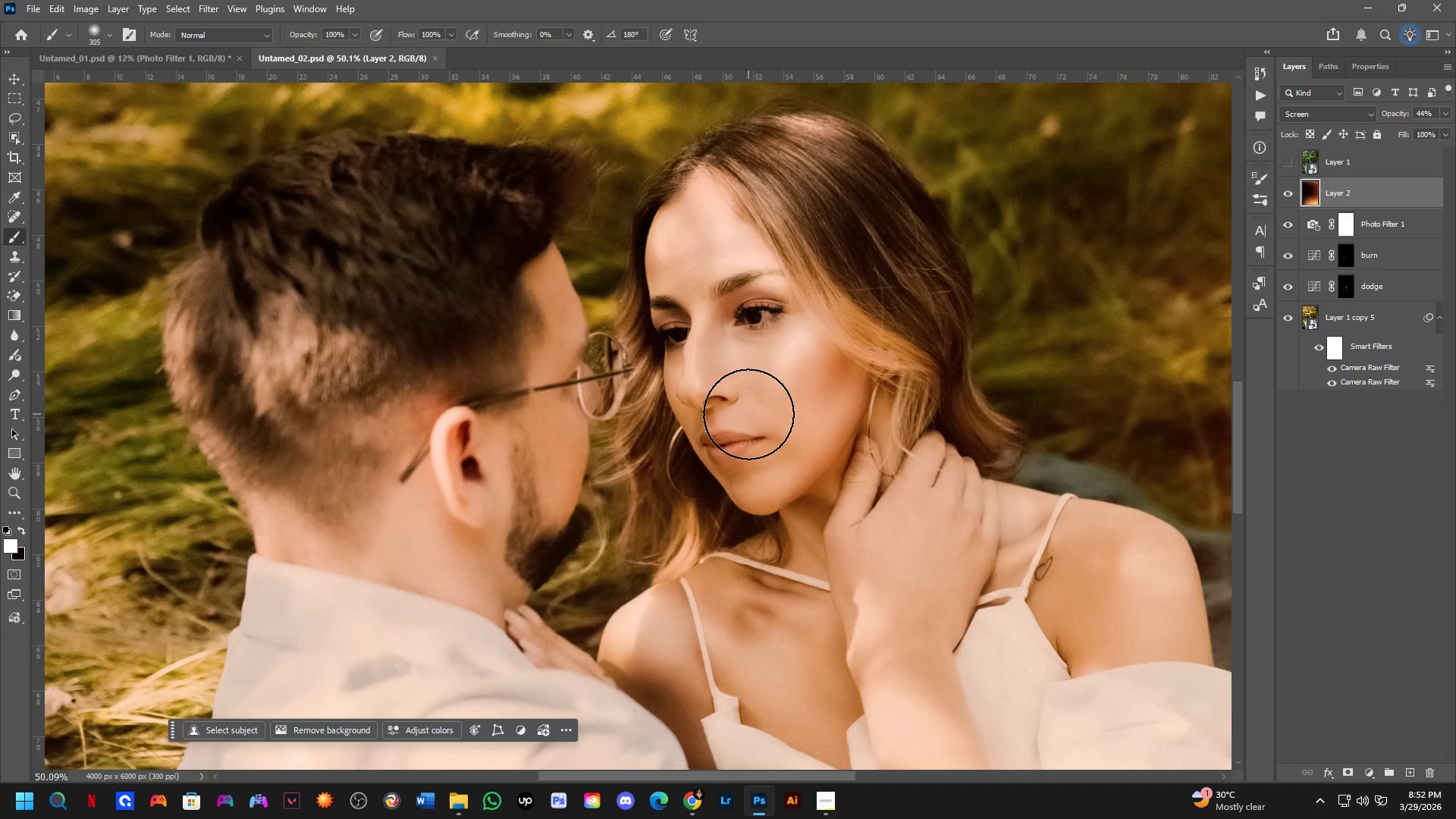 
scroll: coordinate [750, 414], scroll_direction: up, amount: 1.0
 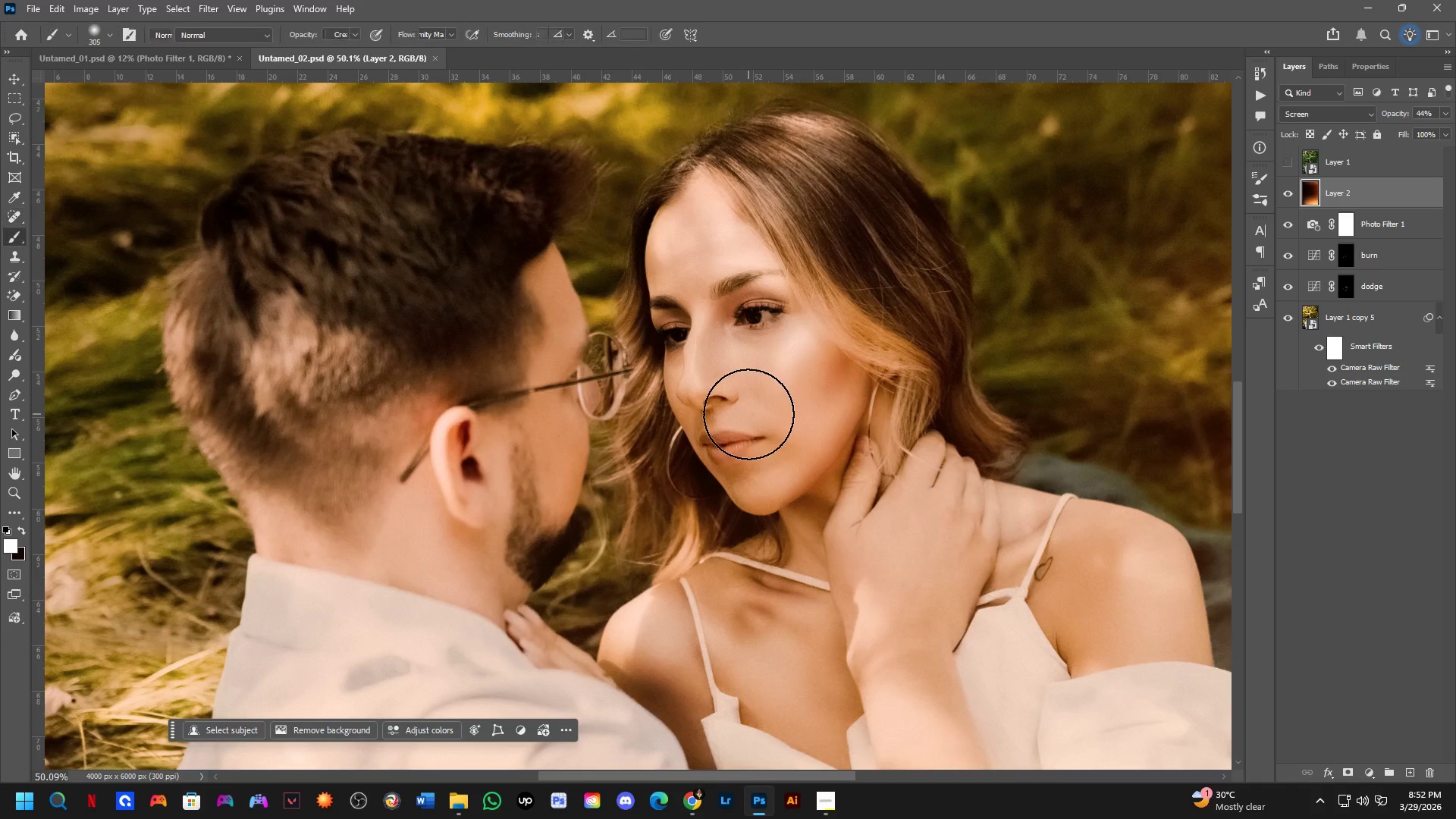 
hold_key(key=Space, duration=0.5)
 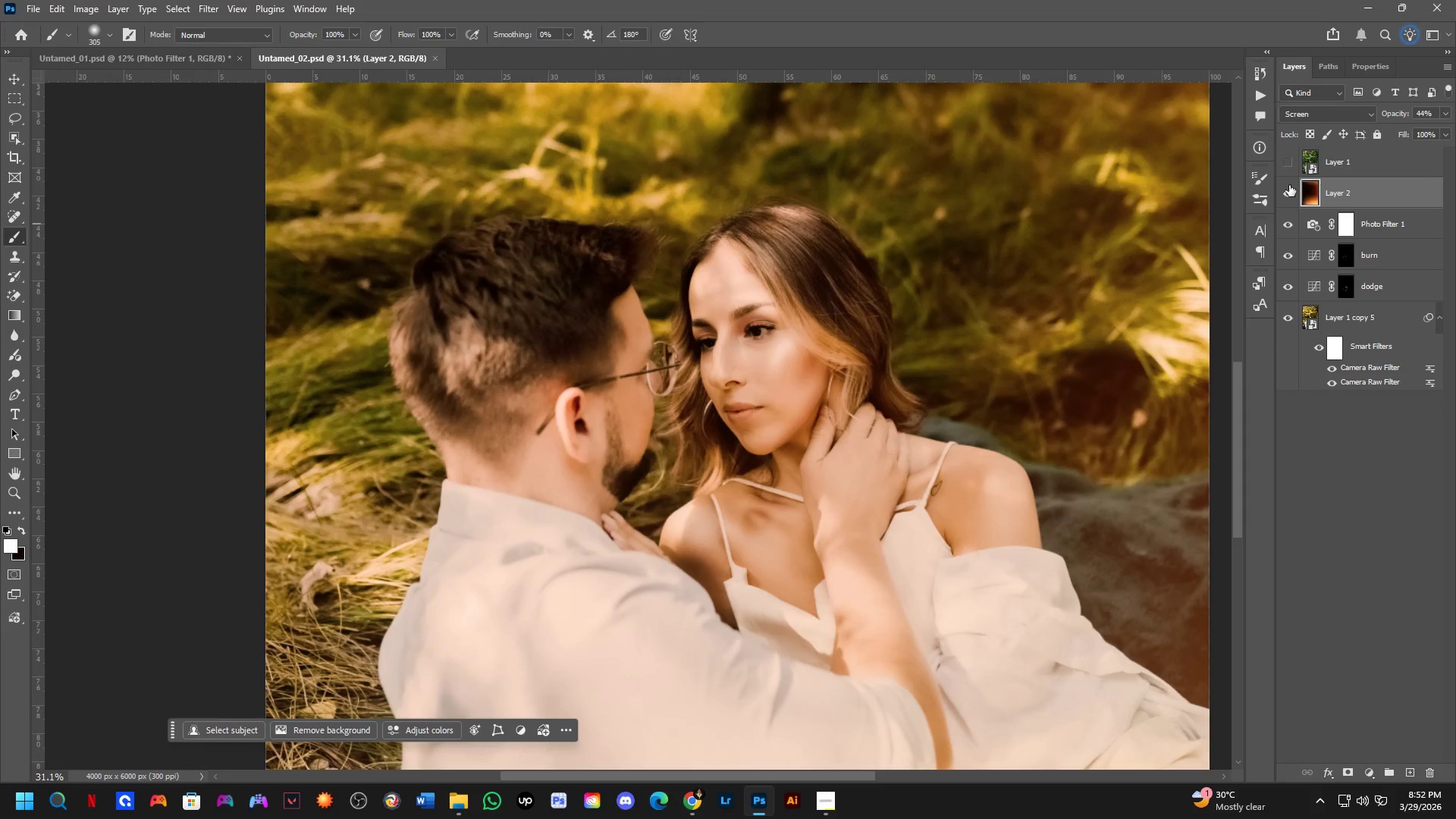 
left_click_drag(start_coordinate=[784, 407], to_coordinate=[789, 388])
 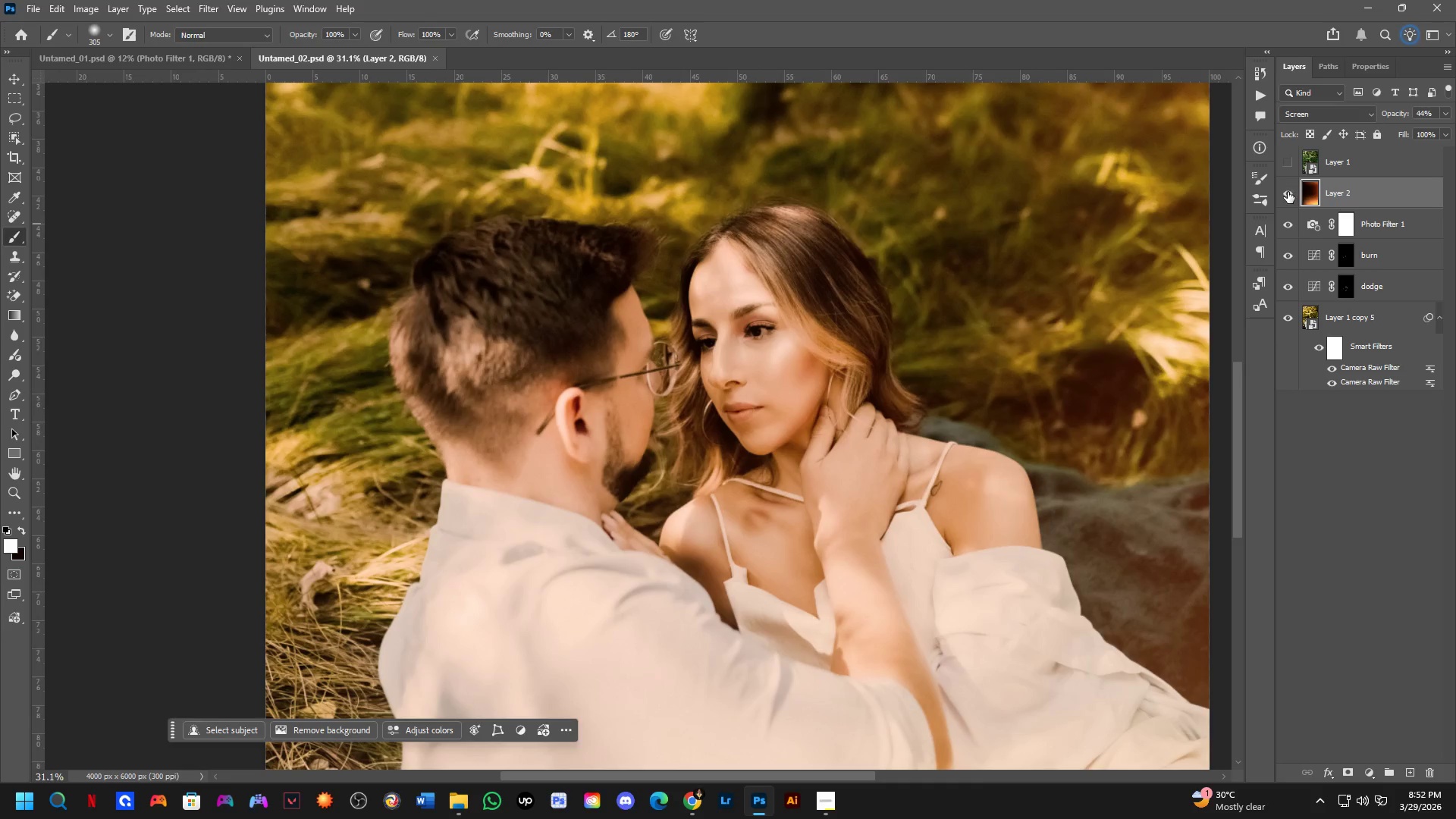 
scroll: coordinate [748, 400], scroll_direction: down, amount: 5.0
 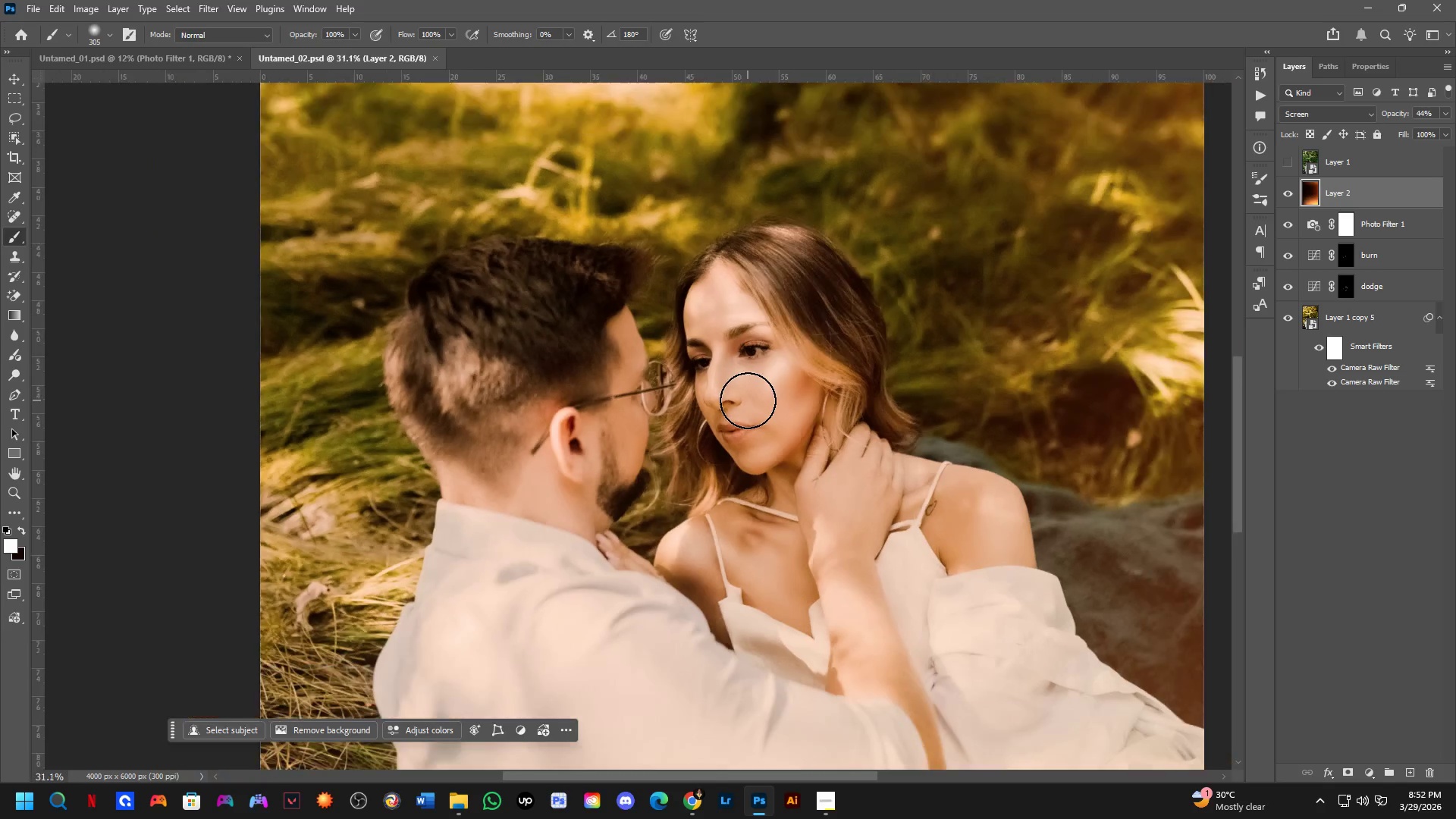 
double_click([1287, 192])
 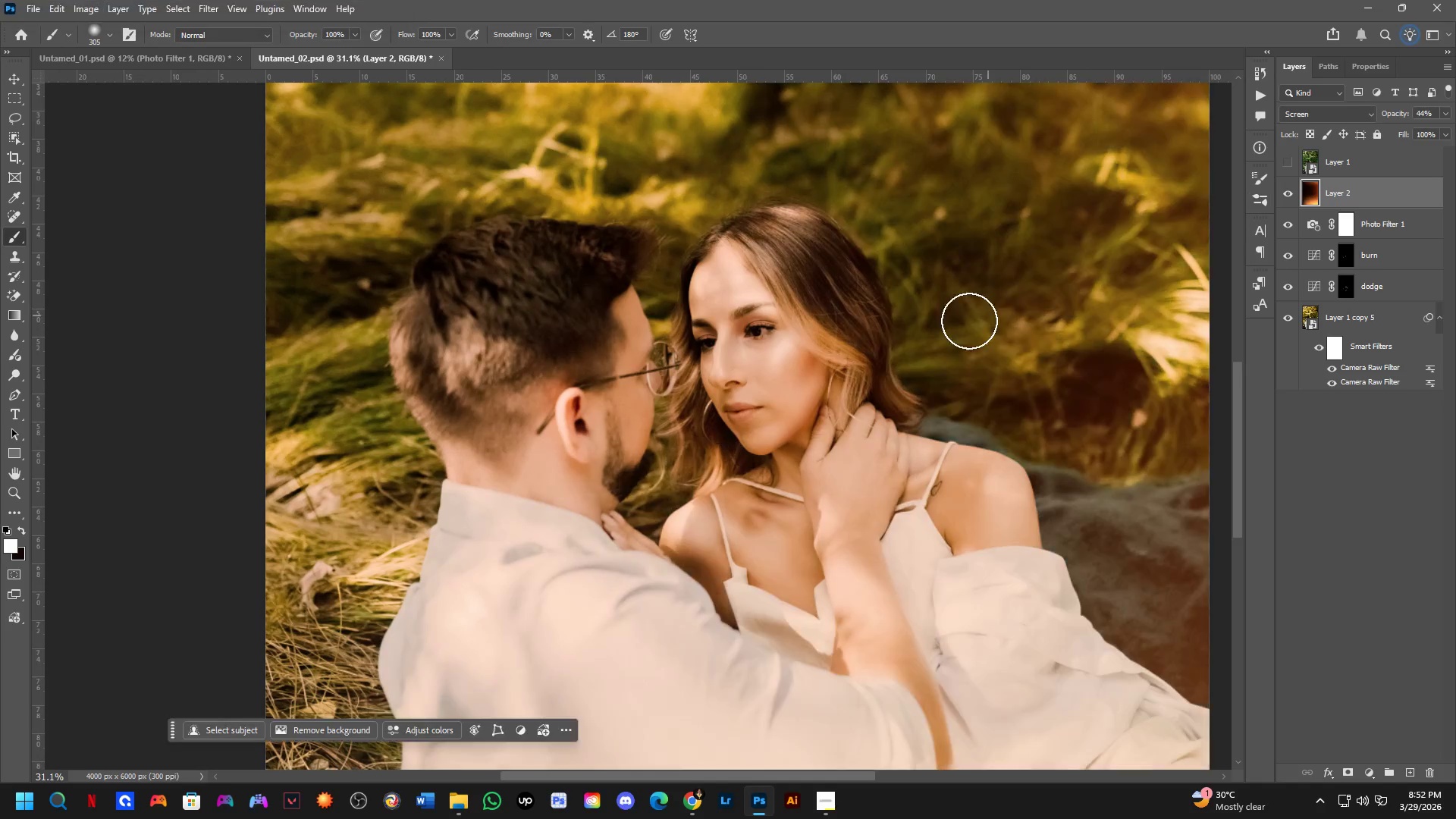 
key(Shift+ShiftLeft)
 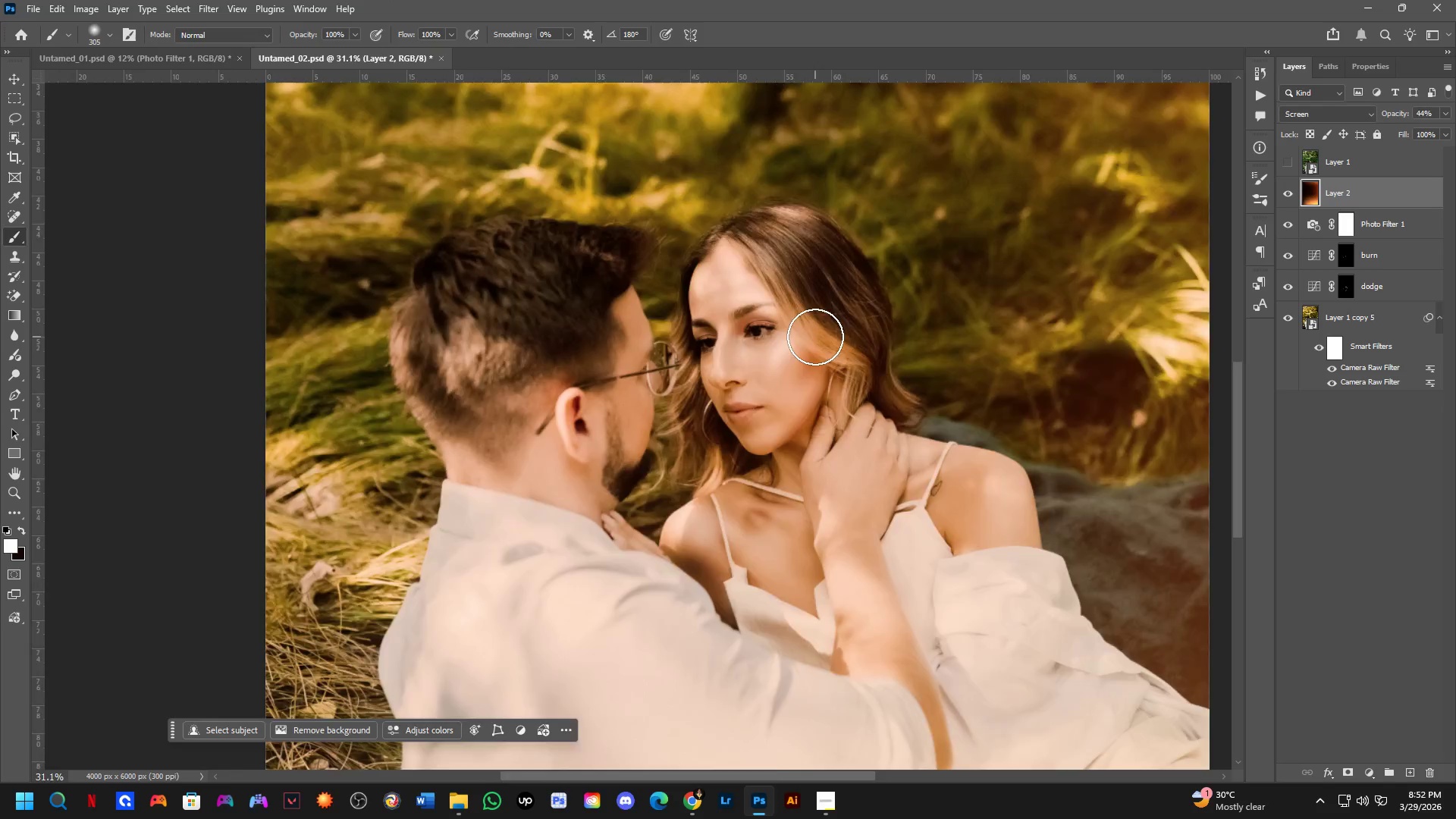 
hold_key(key=Space, duration=0.5)
 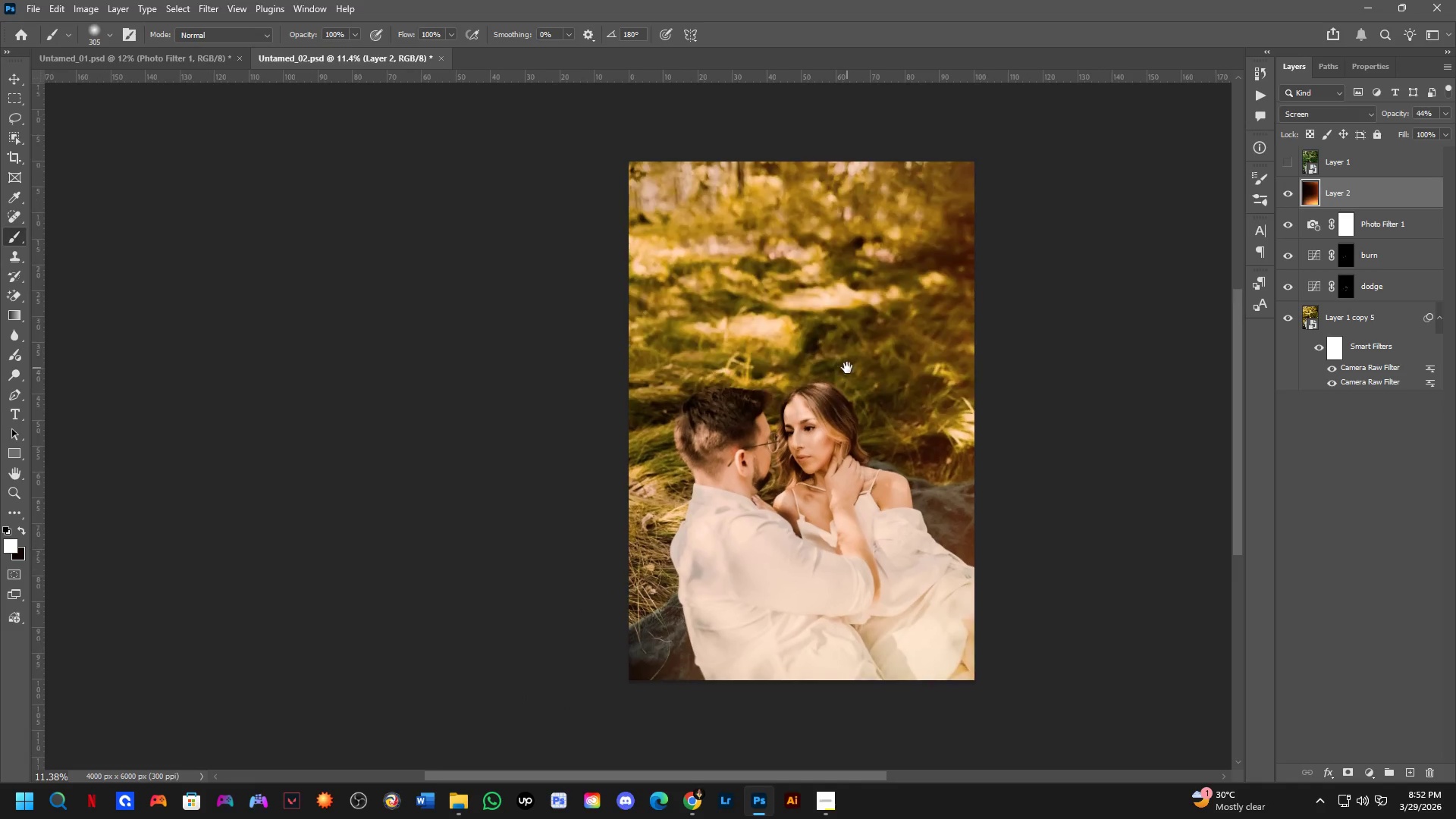 
left_click_drag(start_coordinate=[841, 306], to_coordinate=[846, 353])
 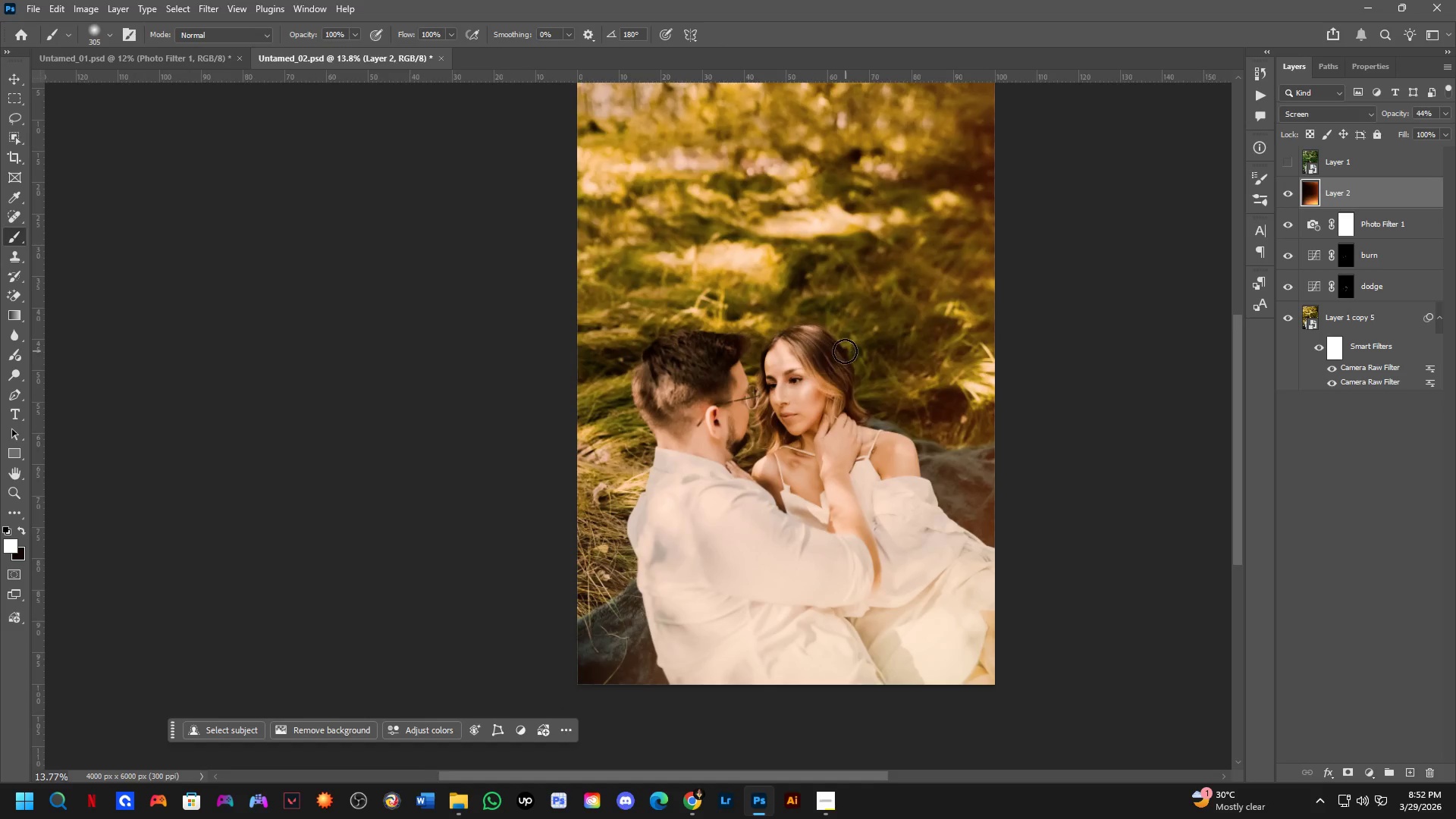 
scroll: coordinate [815, 337], scroll_direction: down, amount: 4.0
 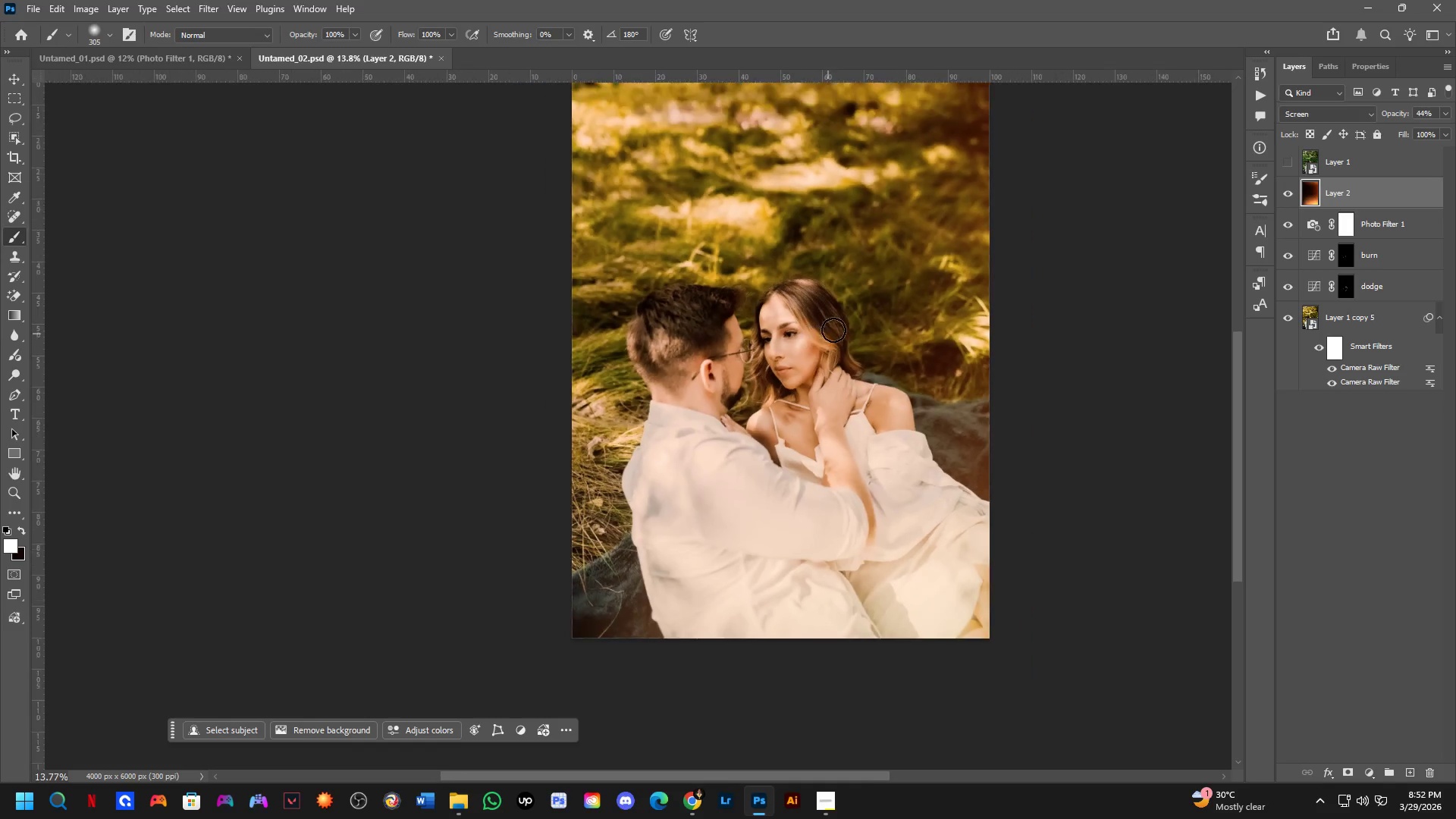 
hold_key(key=Space, duration=1.47)
 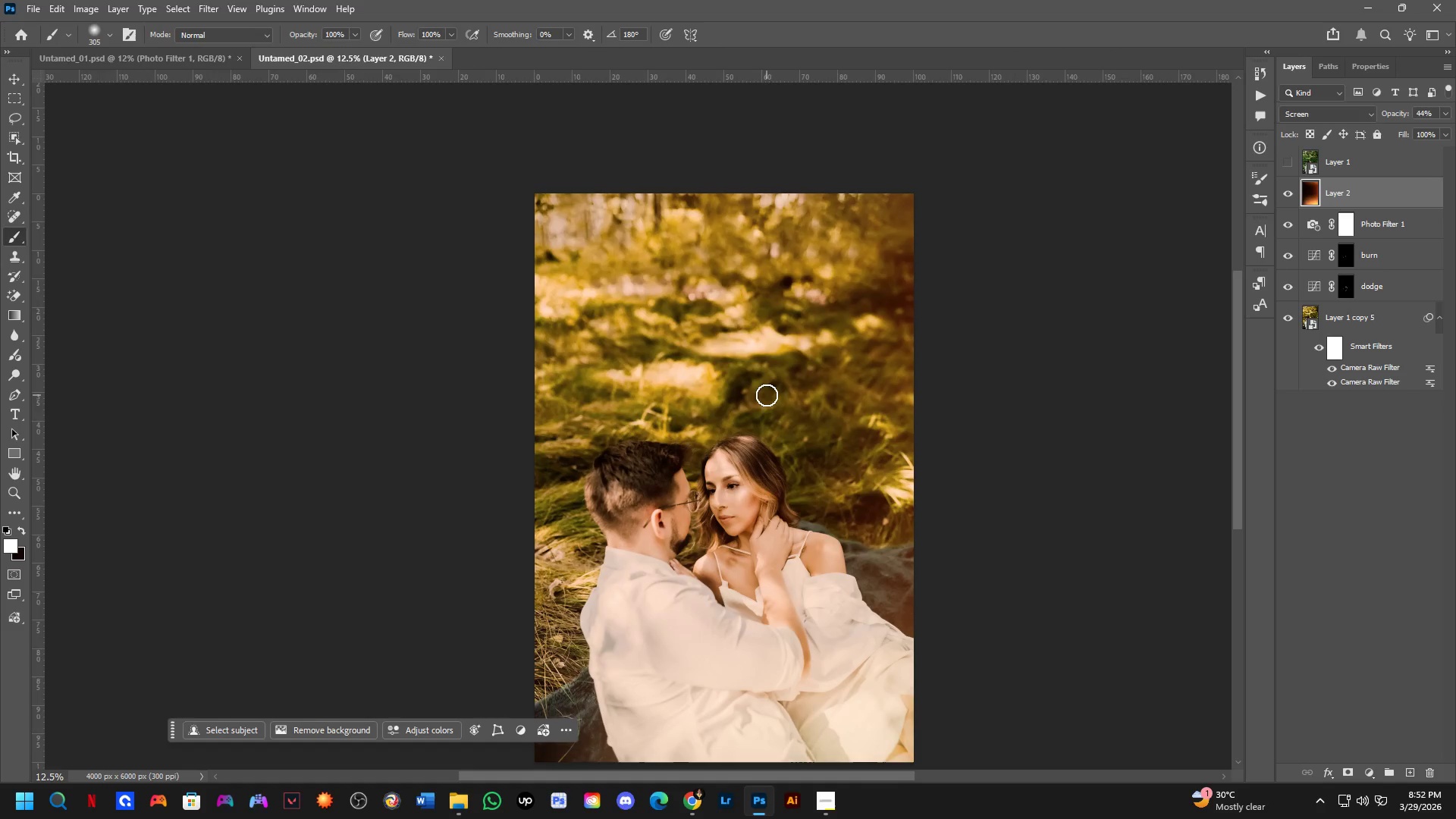 
left_click_drag(start_coordinate=[842, 315], to_coordinate=[774, 418])
 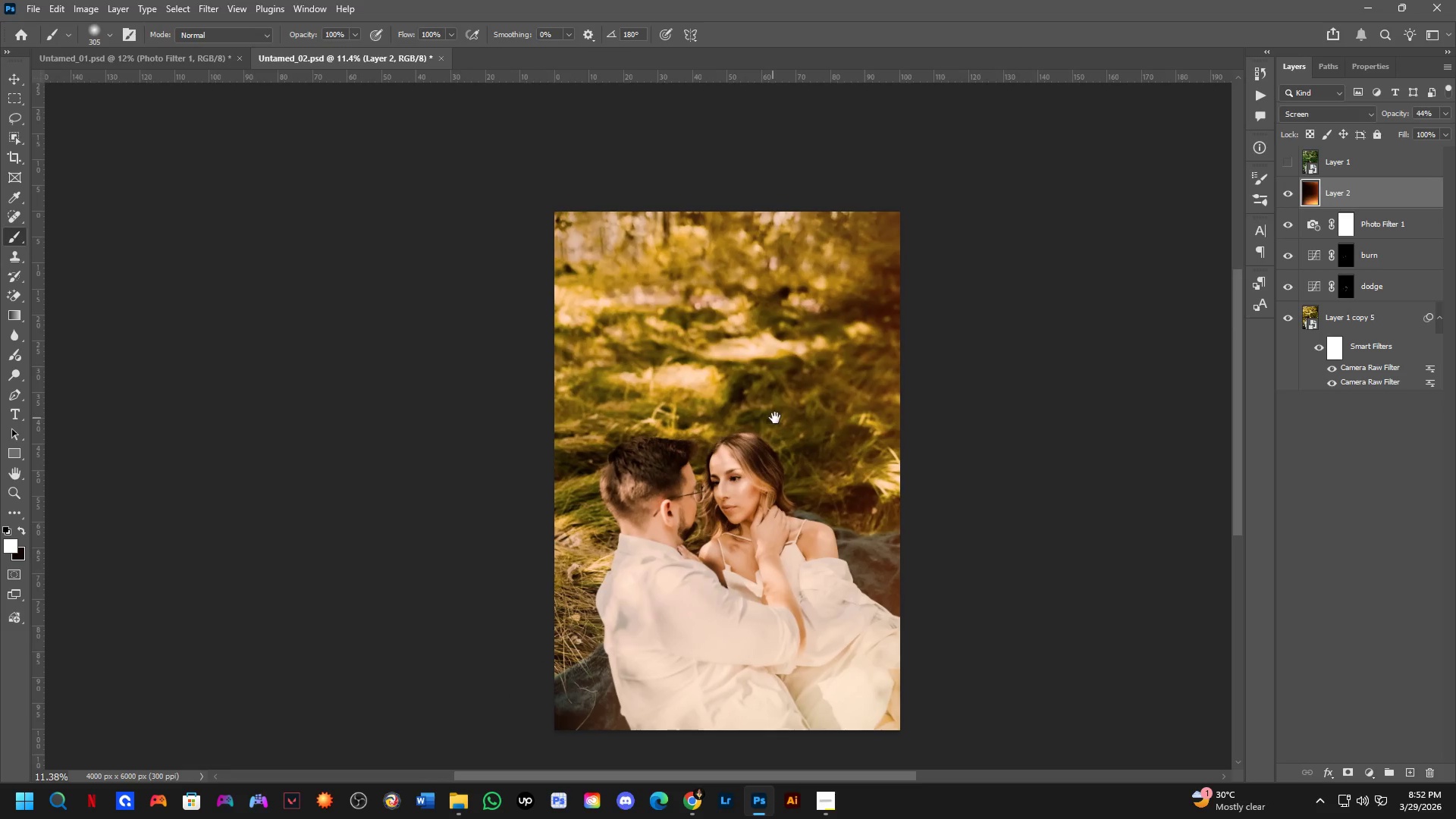 
scroll: coordinate [845, 351], scroll_direction: down, amount: 2.0
 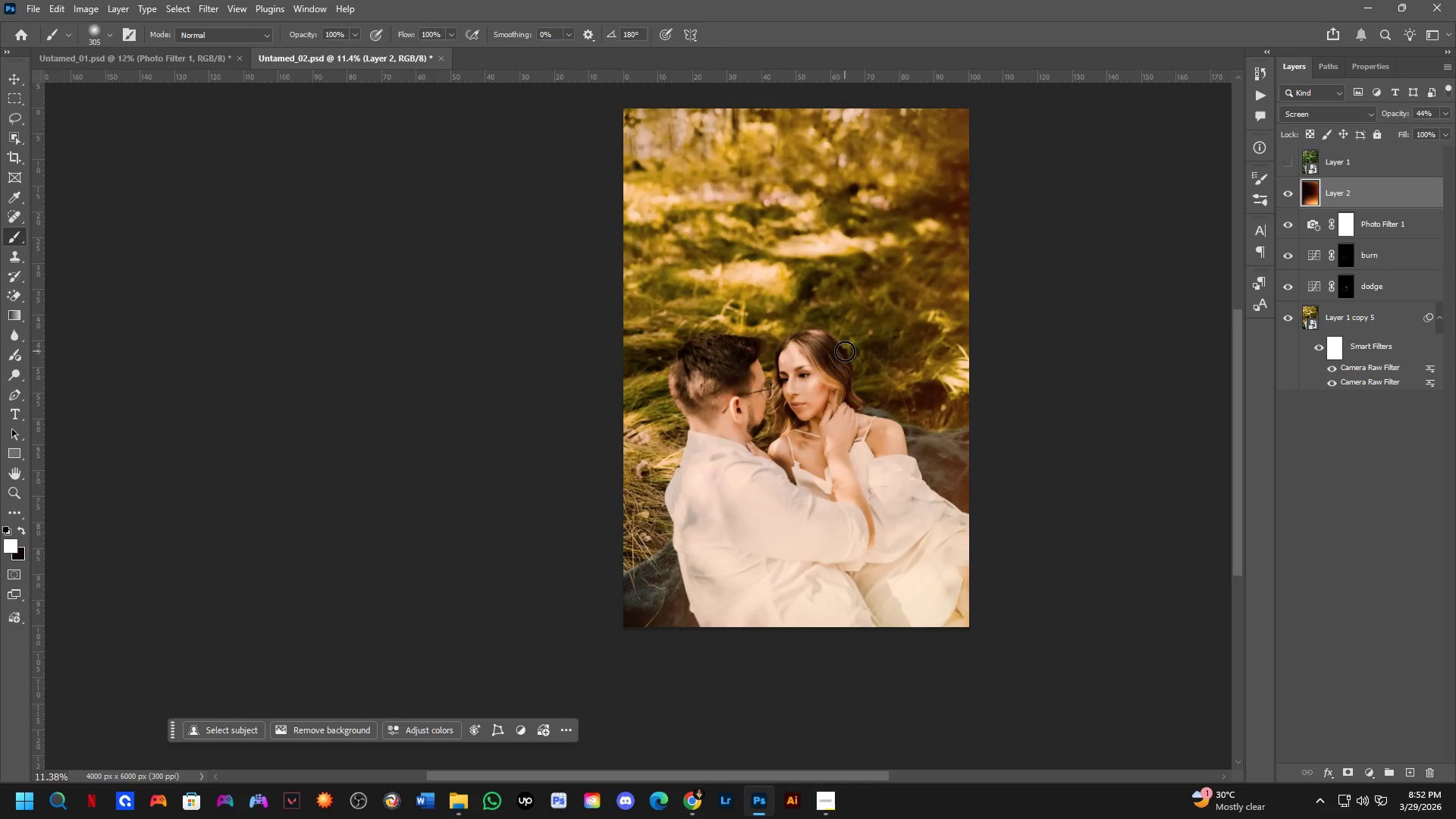 
hold_key(key=Space, duration=1.52)
 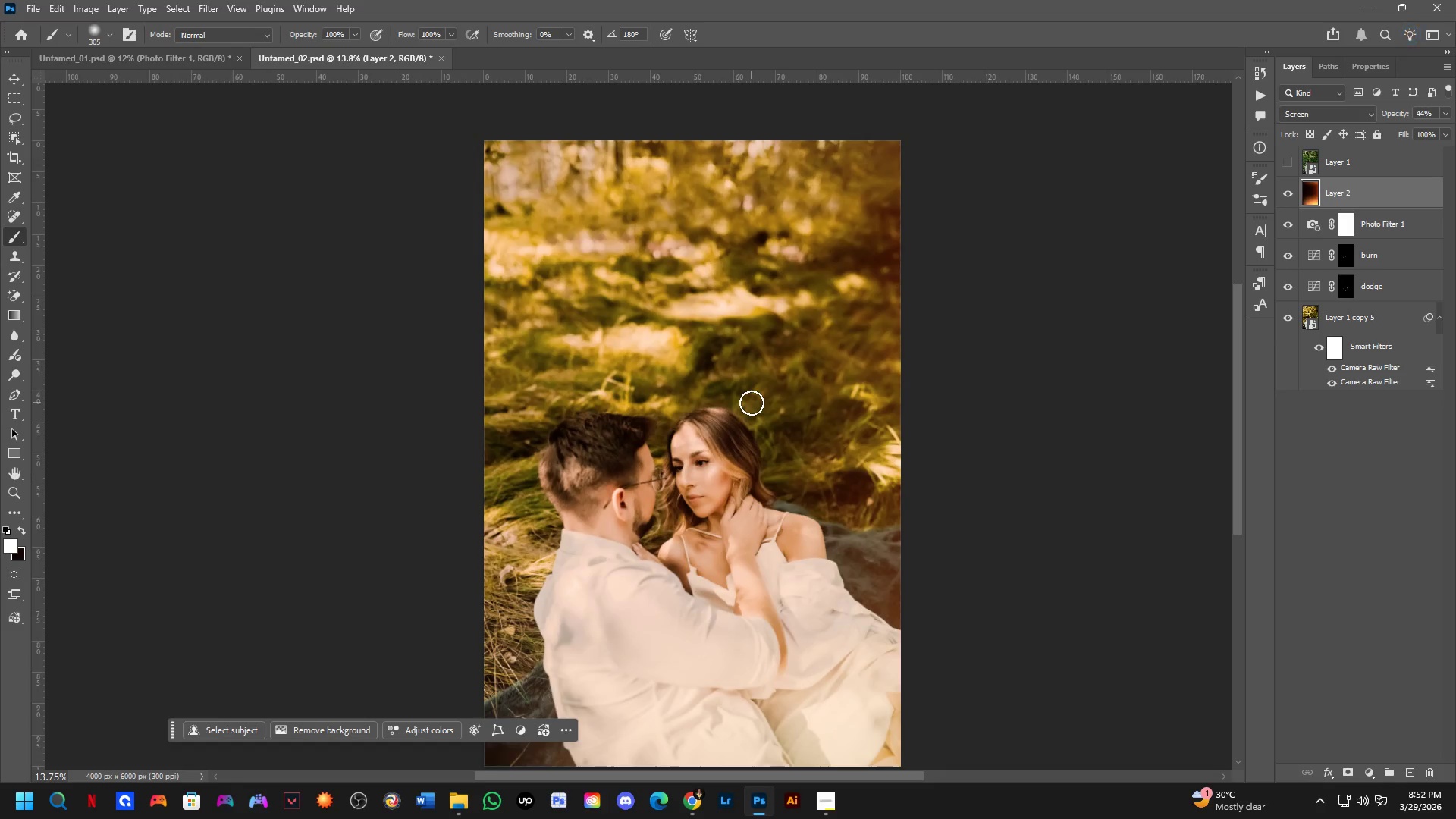 
key(Shift+ShiftLeft)
 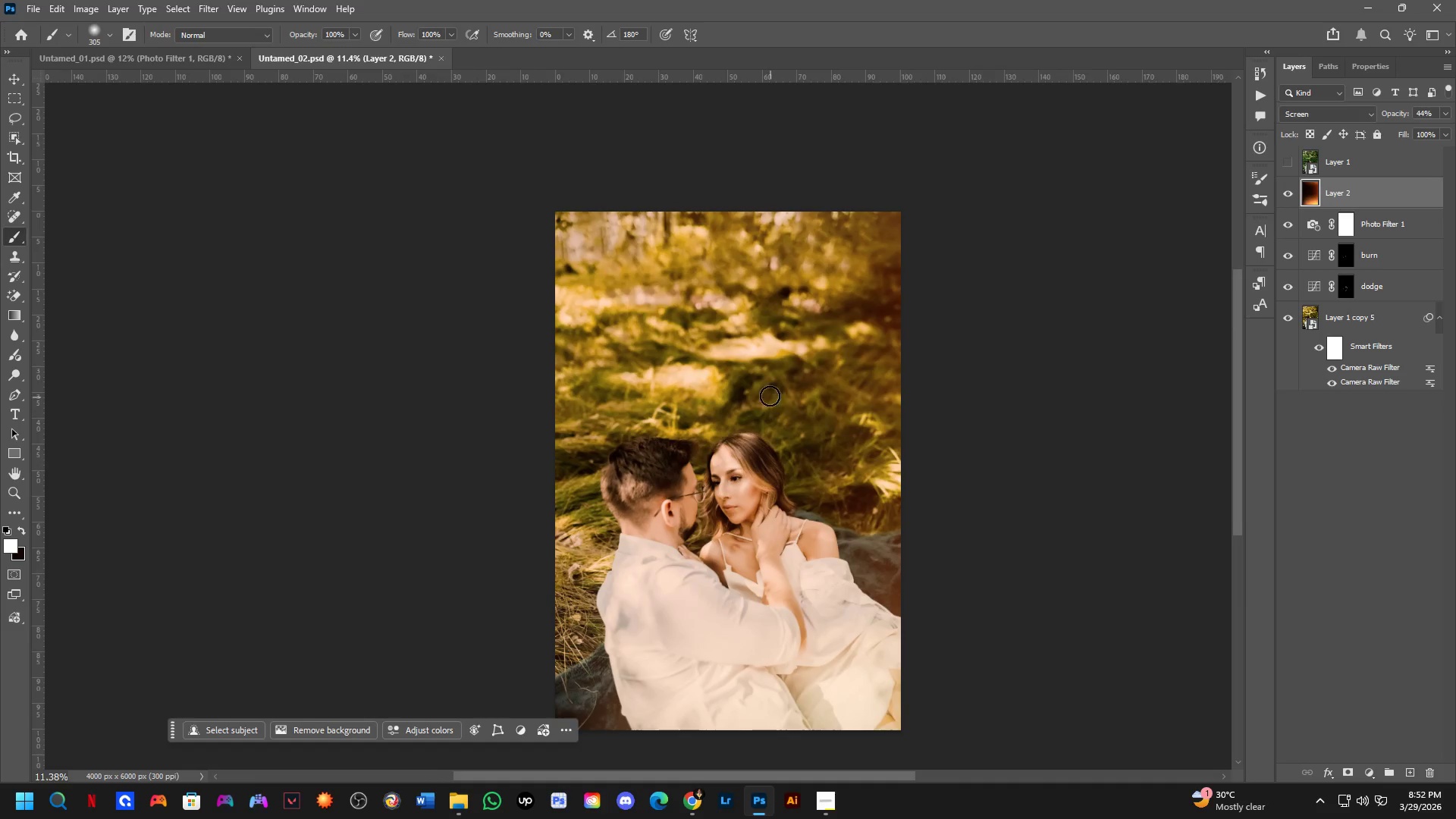 
scroll: coordinate [769, 395], scroll_direction: up, amount: 1.0
 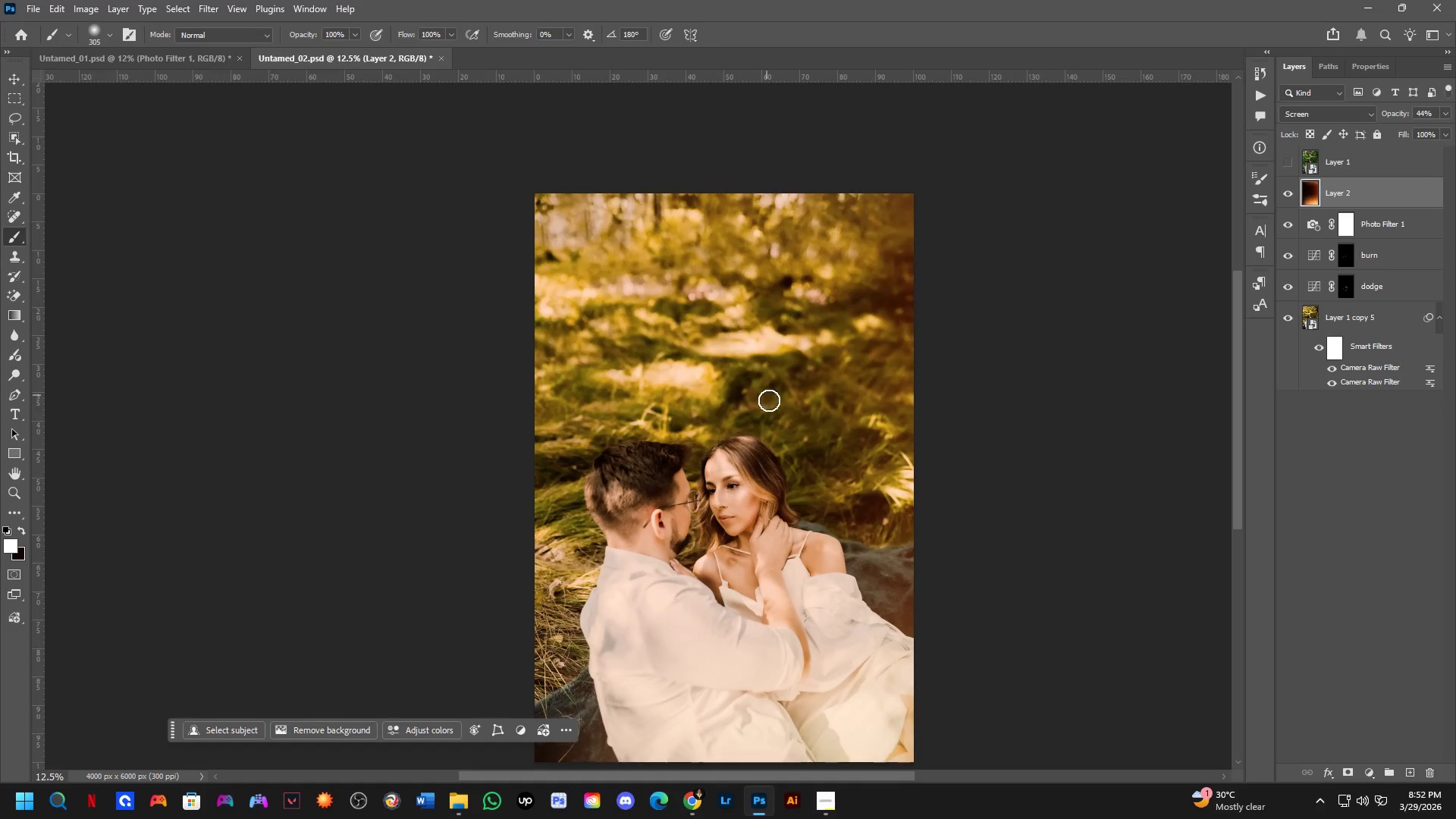 
left_click_drag(start_coordinate=[774, 435], to_coordinate=[748, 406])
 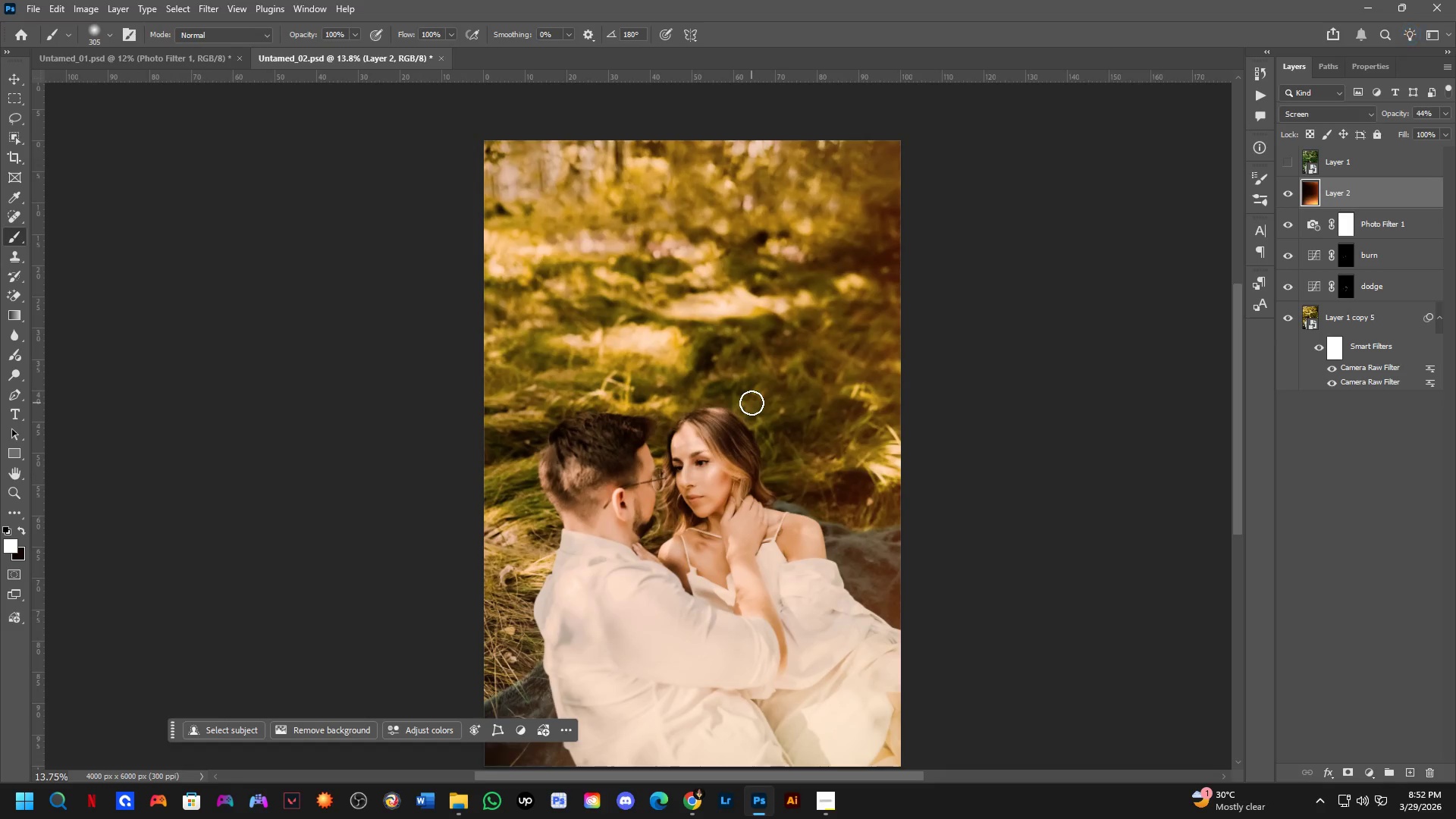 
key(Space)
 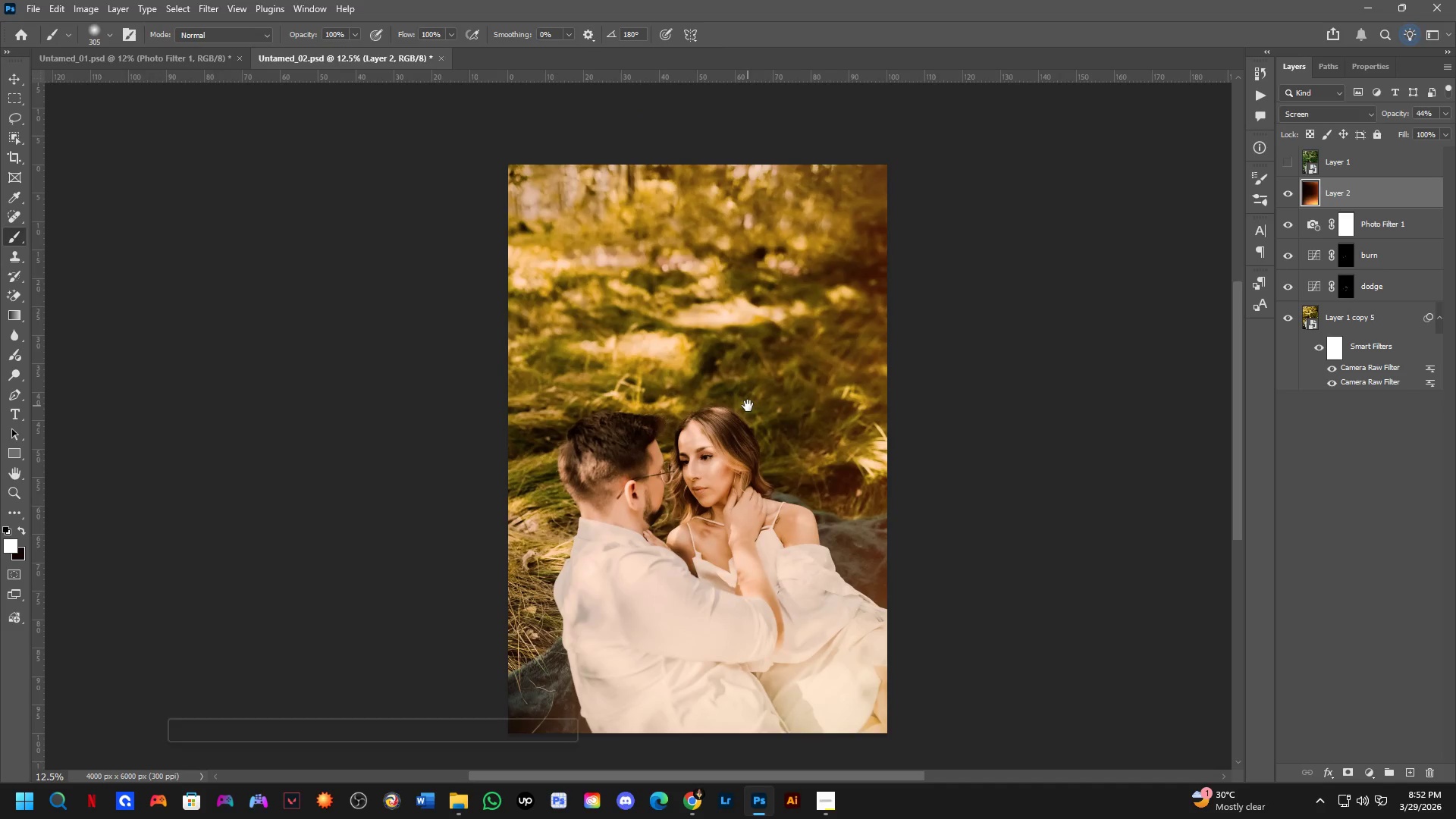 
key(Space)
 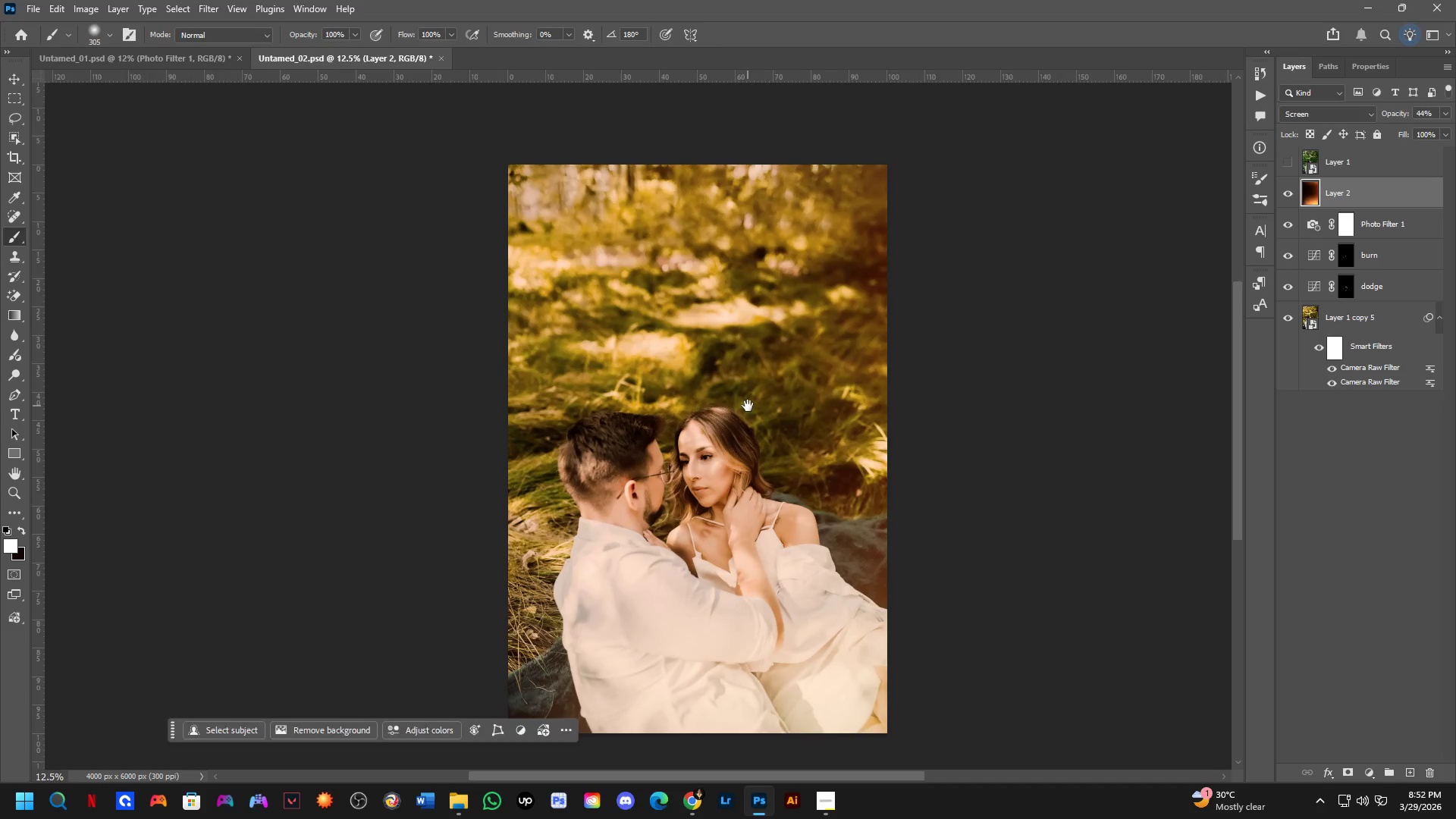 
key(Space)
 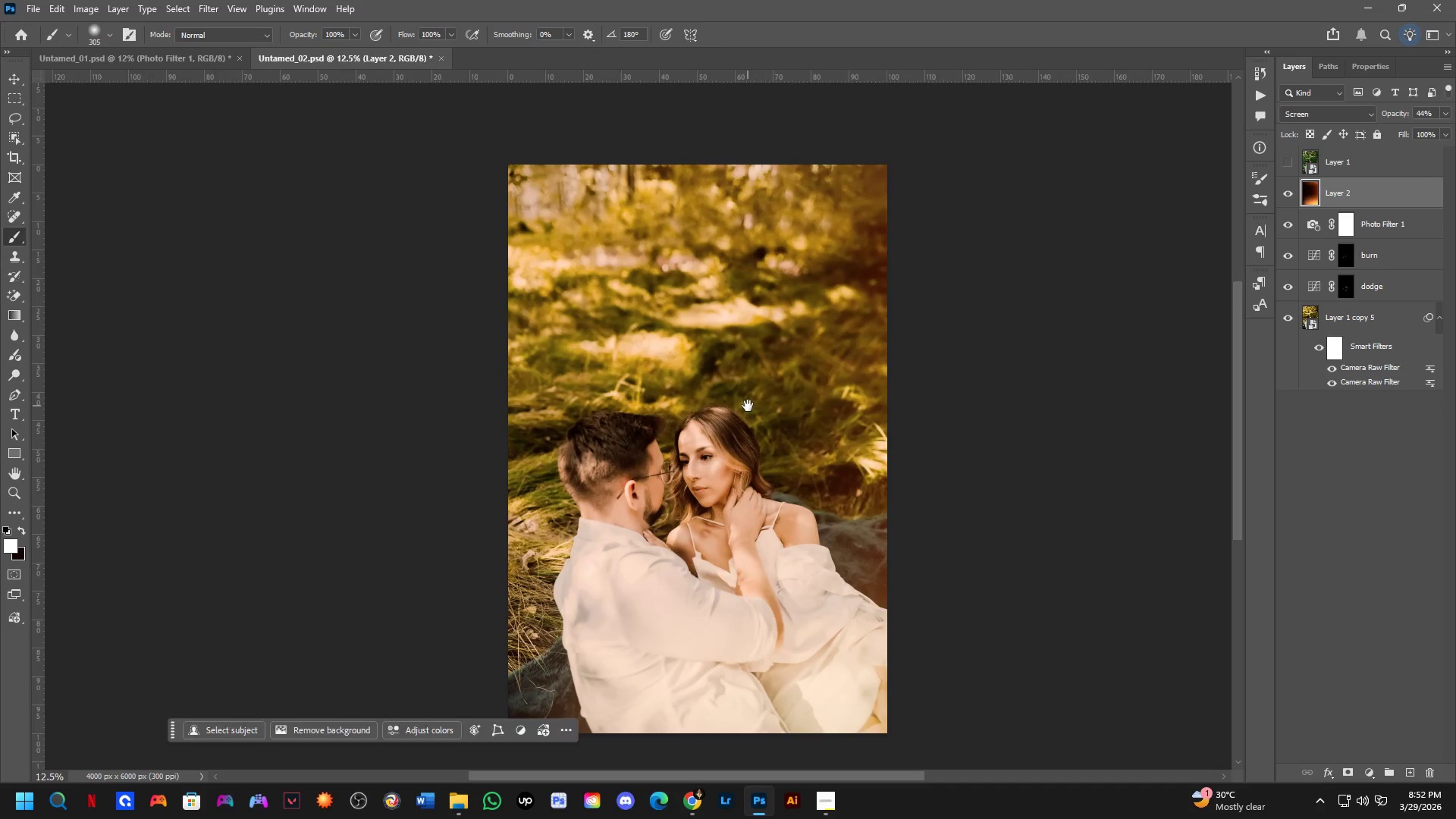 
key(Space)
 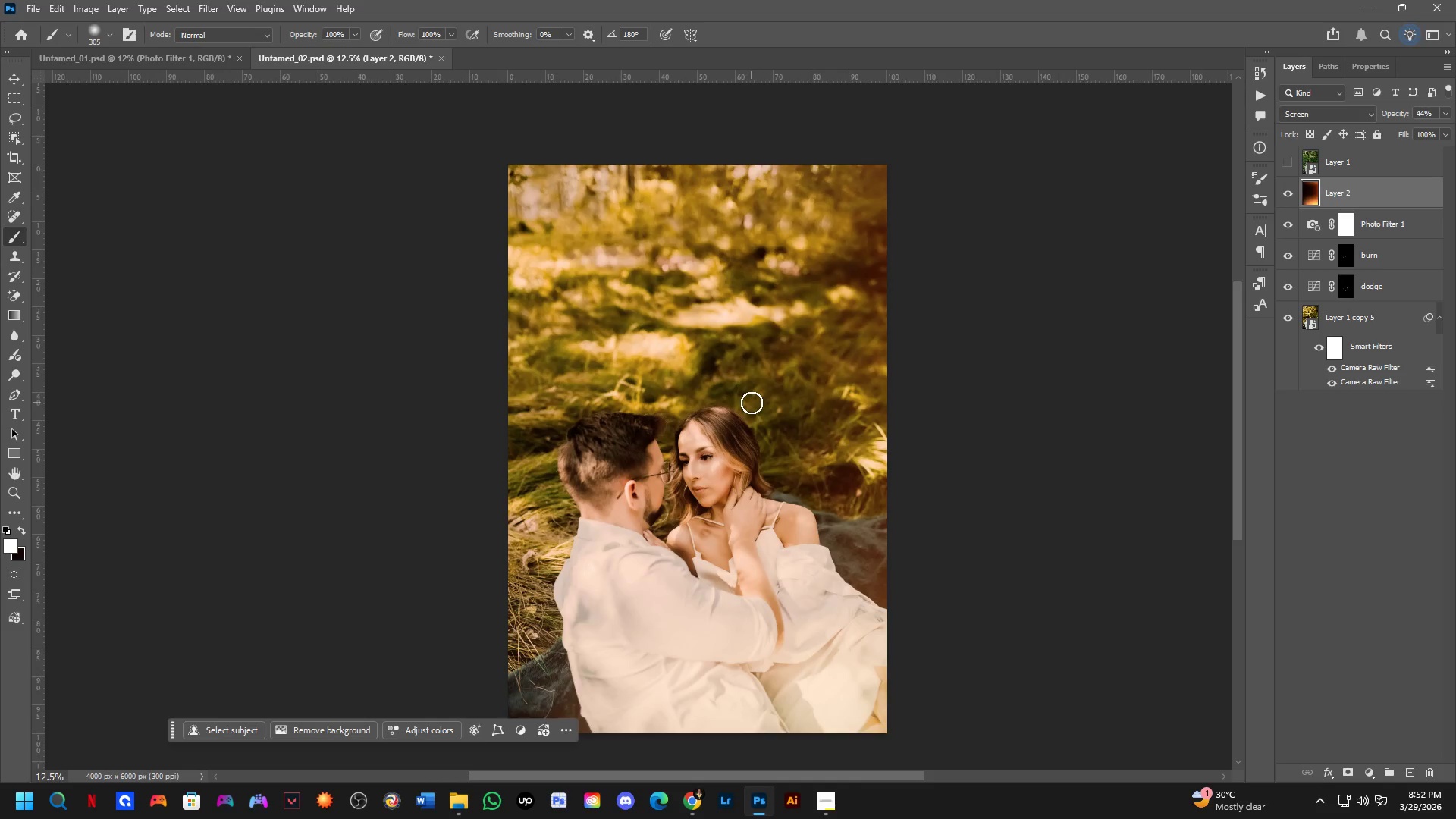 
hold_key(key=Space, duration=0.59)
 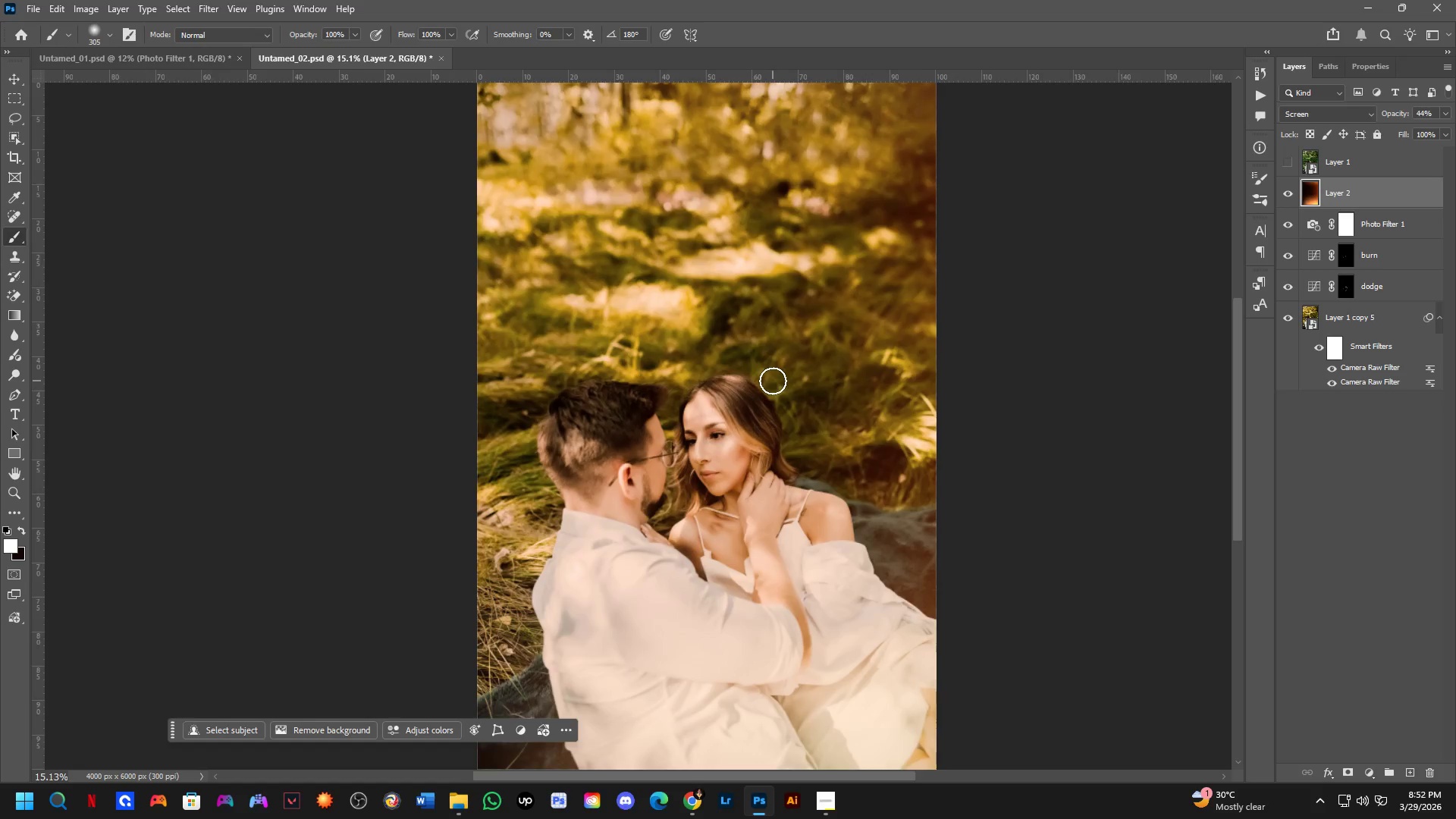 
left_click_drag(start_coordinate=[752, 403], to_coordinate=[772, 370])
 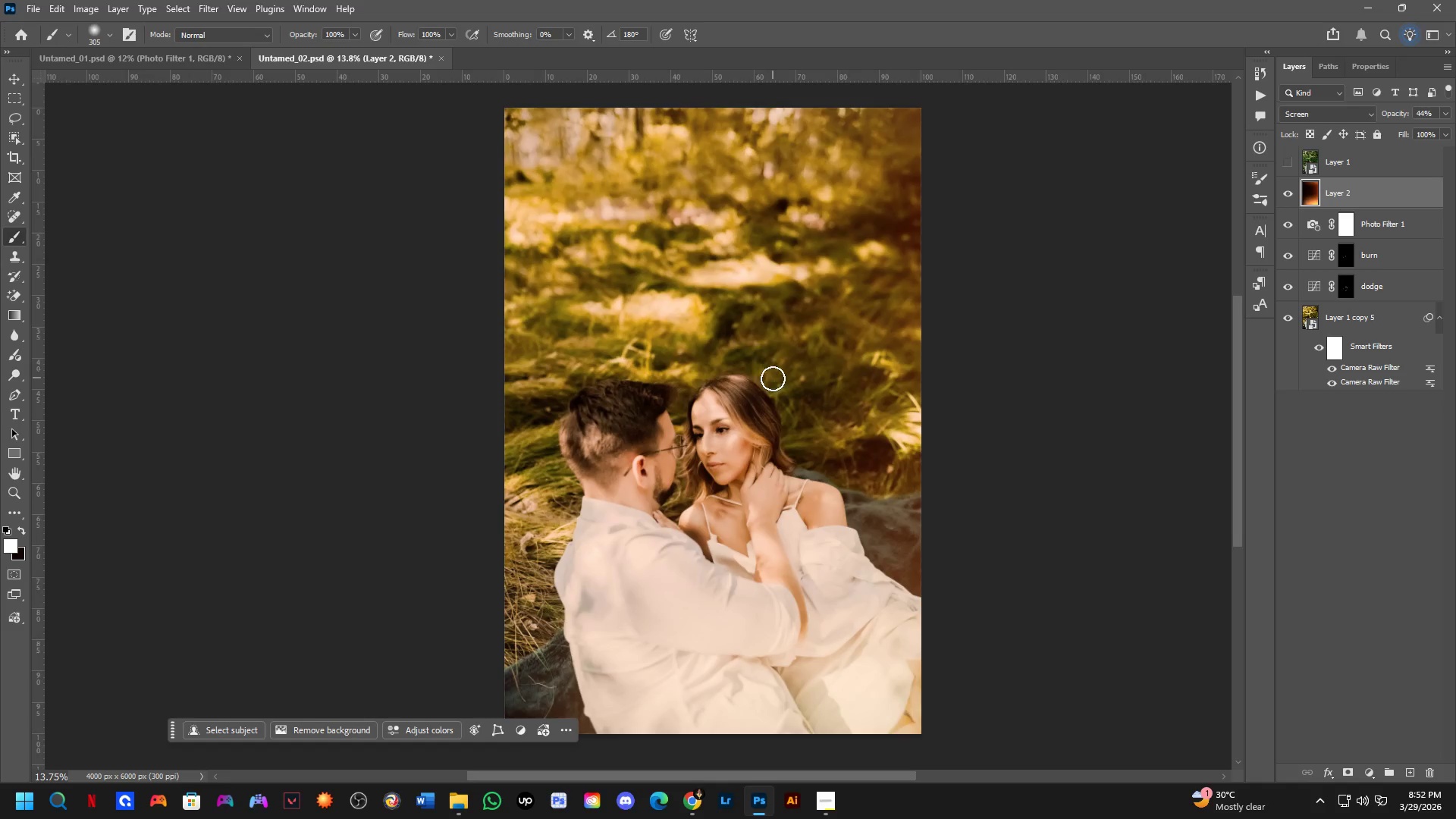 
scroll: coordinate [752, 403], scroll_direction: up, amount: 1.0
 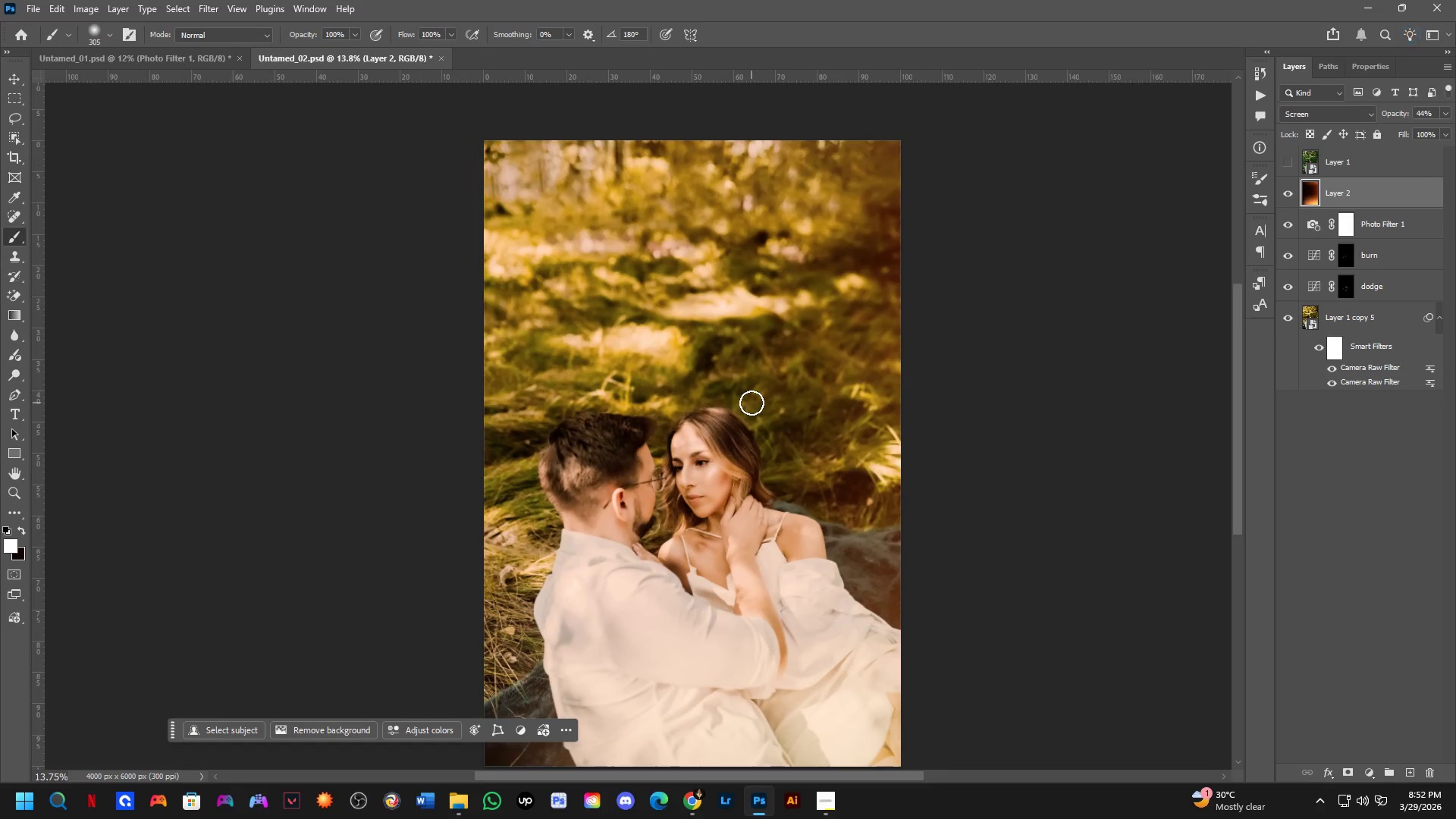 
hold_key(key=Space, duration=0.88)
 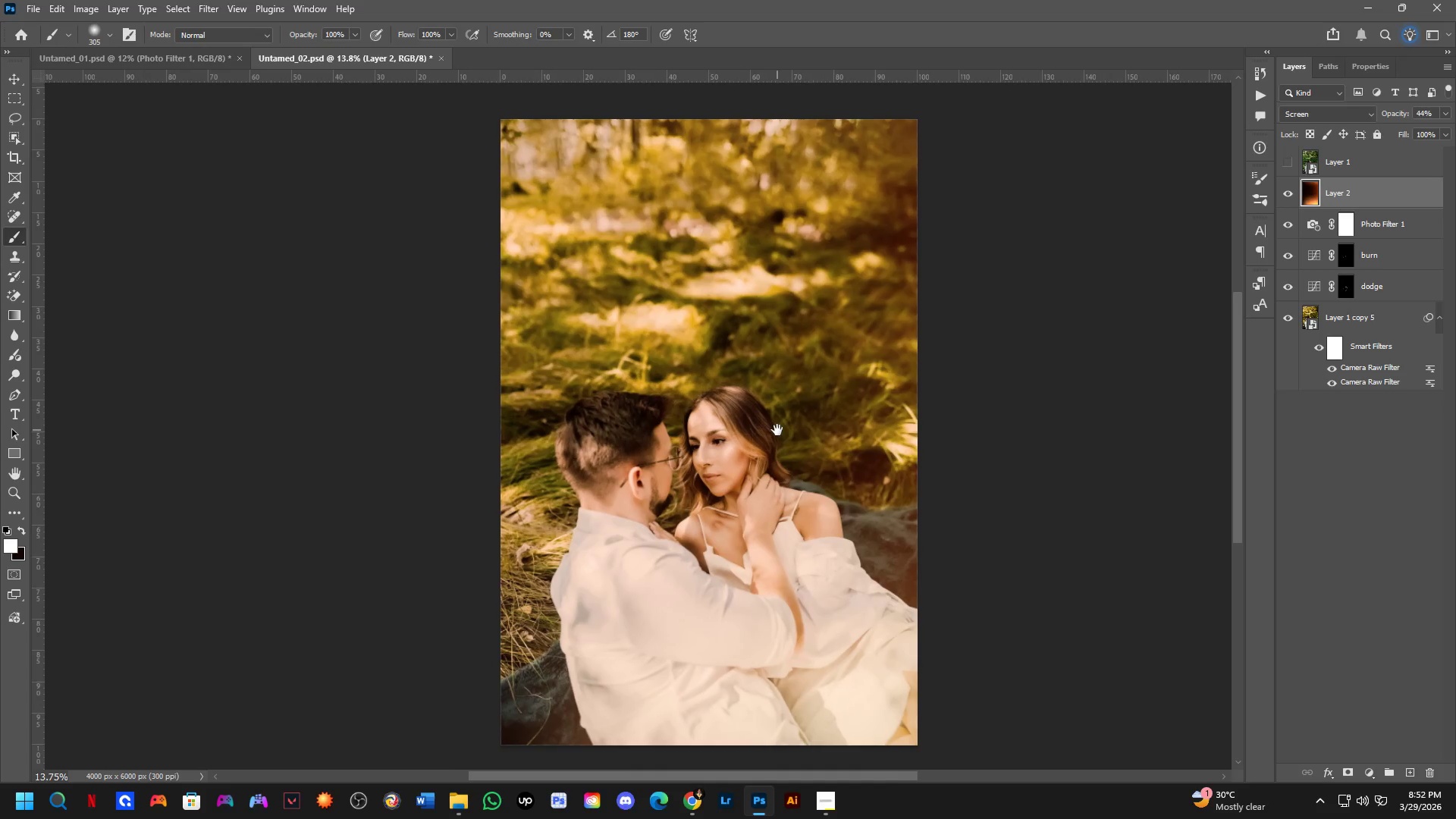 
left_click_drag(start_coordinate=[774, 394], to_coordinate=[776, 403])
 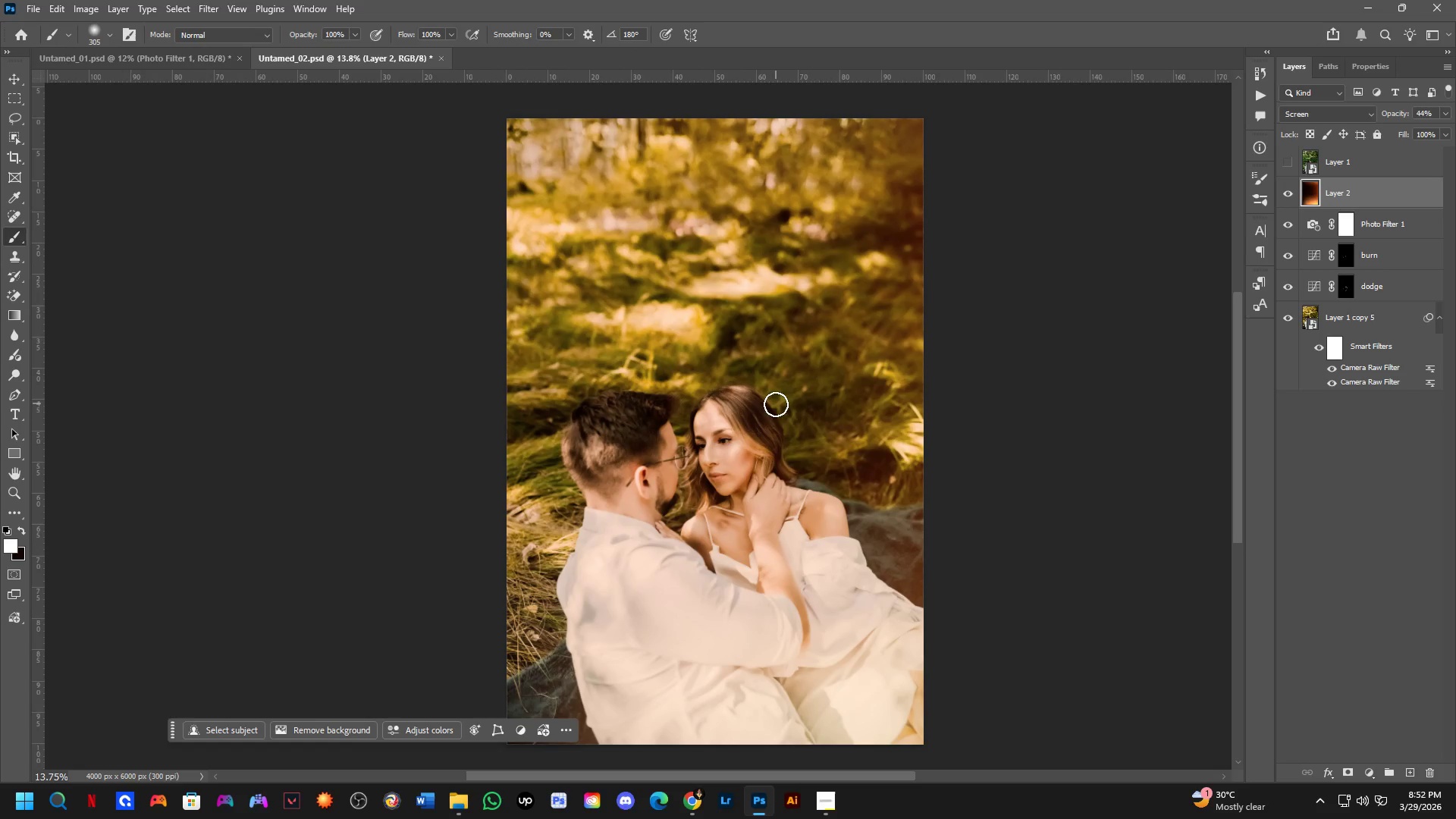 
scroll: coordinate [773, 381], scroll_direction: none, amount: 0.0
 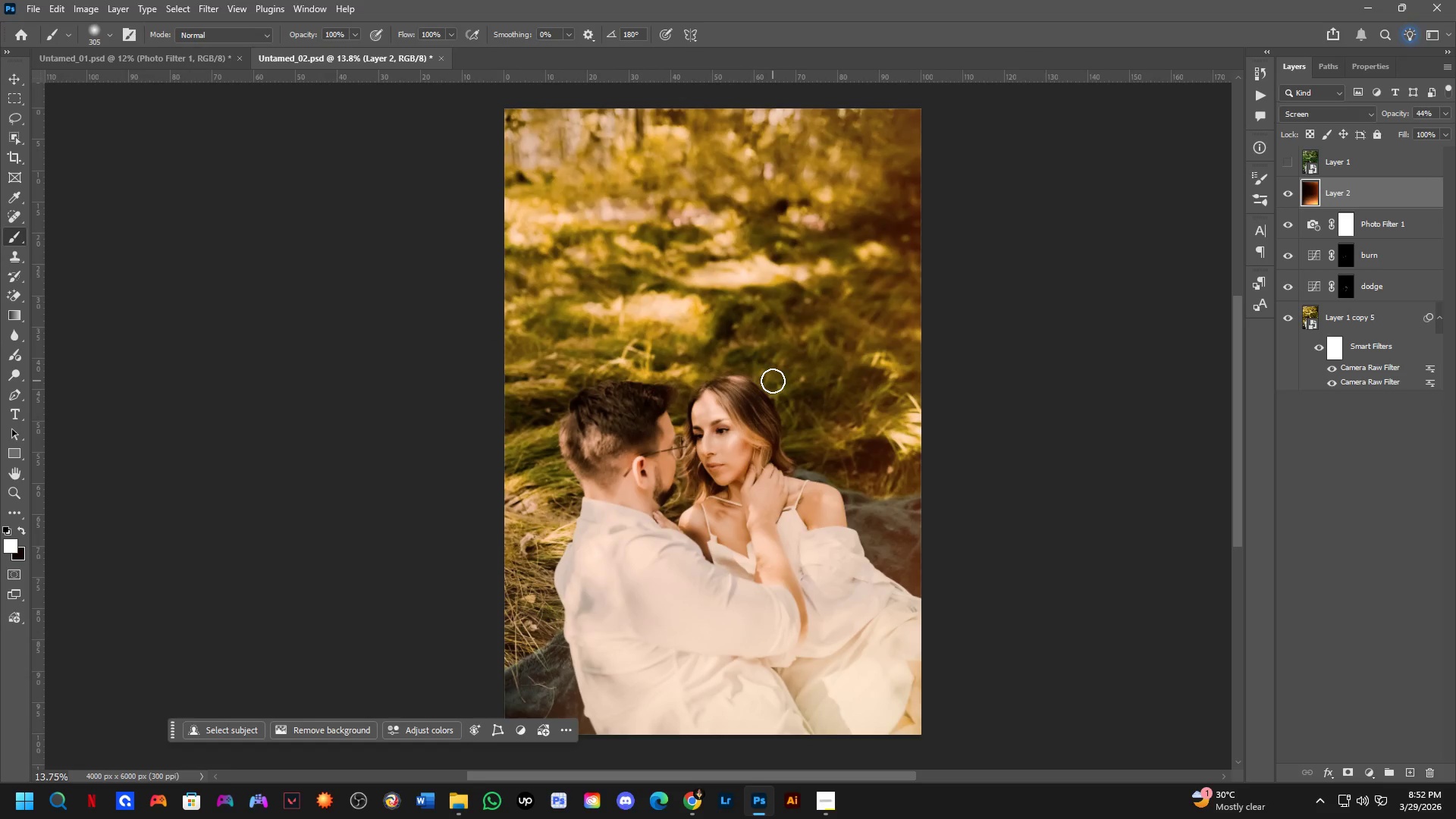 
hold_key(key=Space, duration=1.5)
 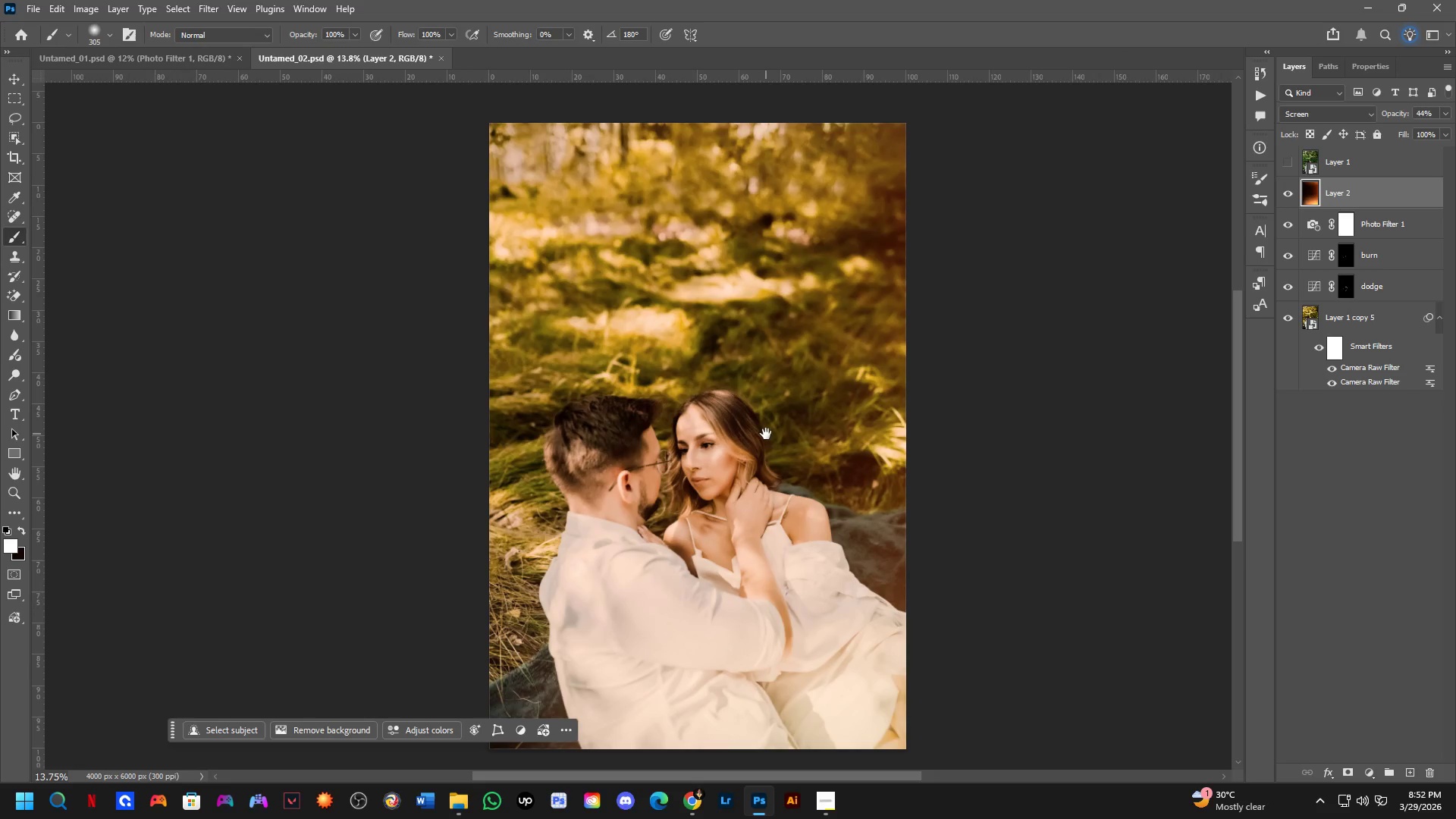 
left_click_drag(start_coordinate=[783, 429], to_coordinate=[766, 434])
 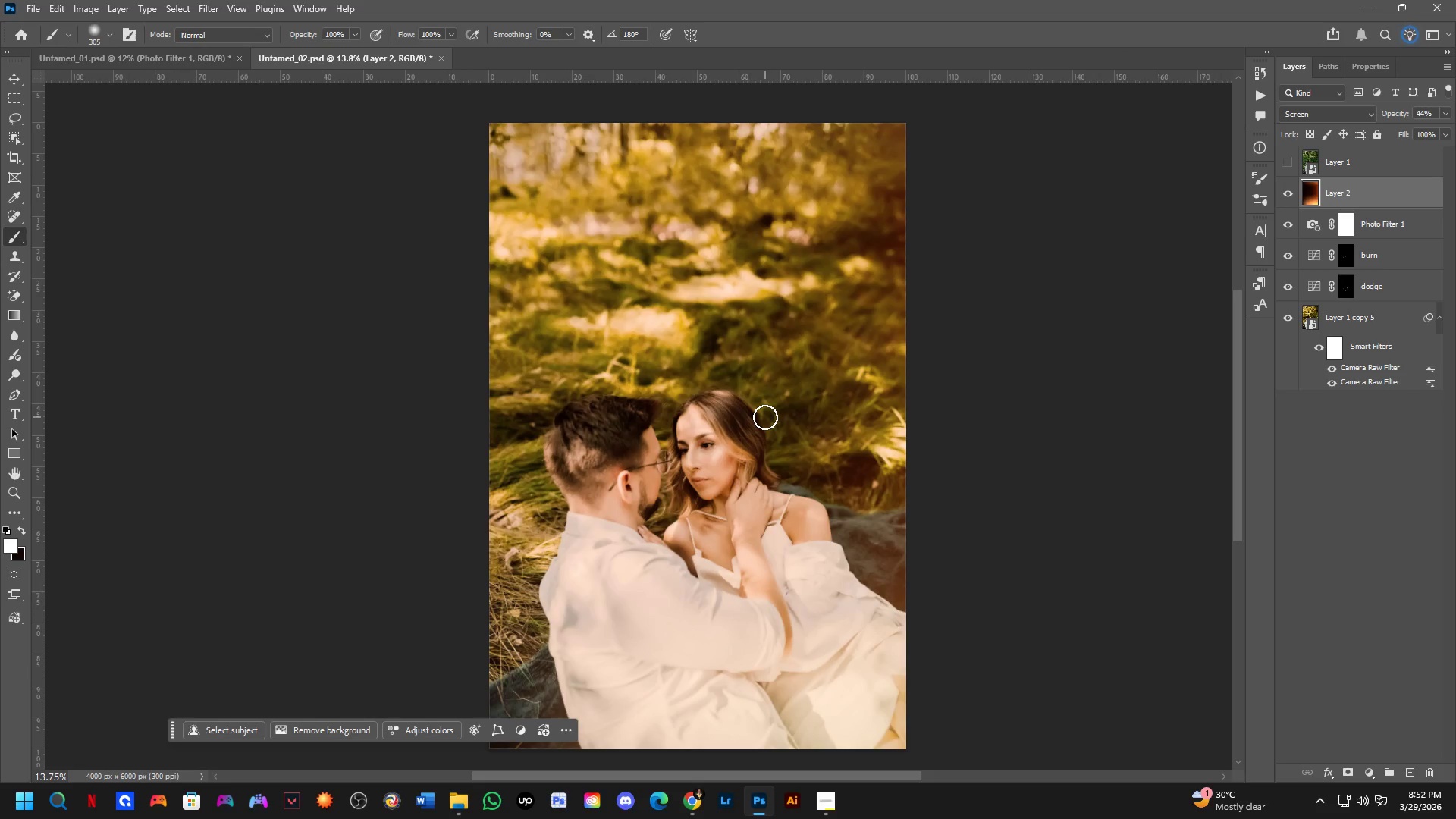 
hold_key(key=Space, duration=0.62)
 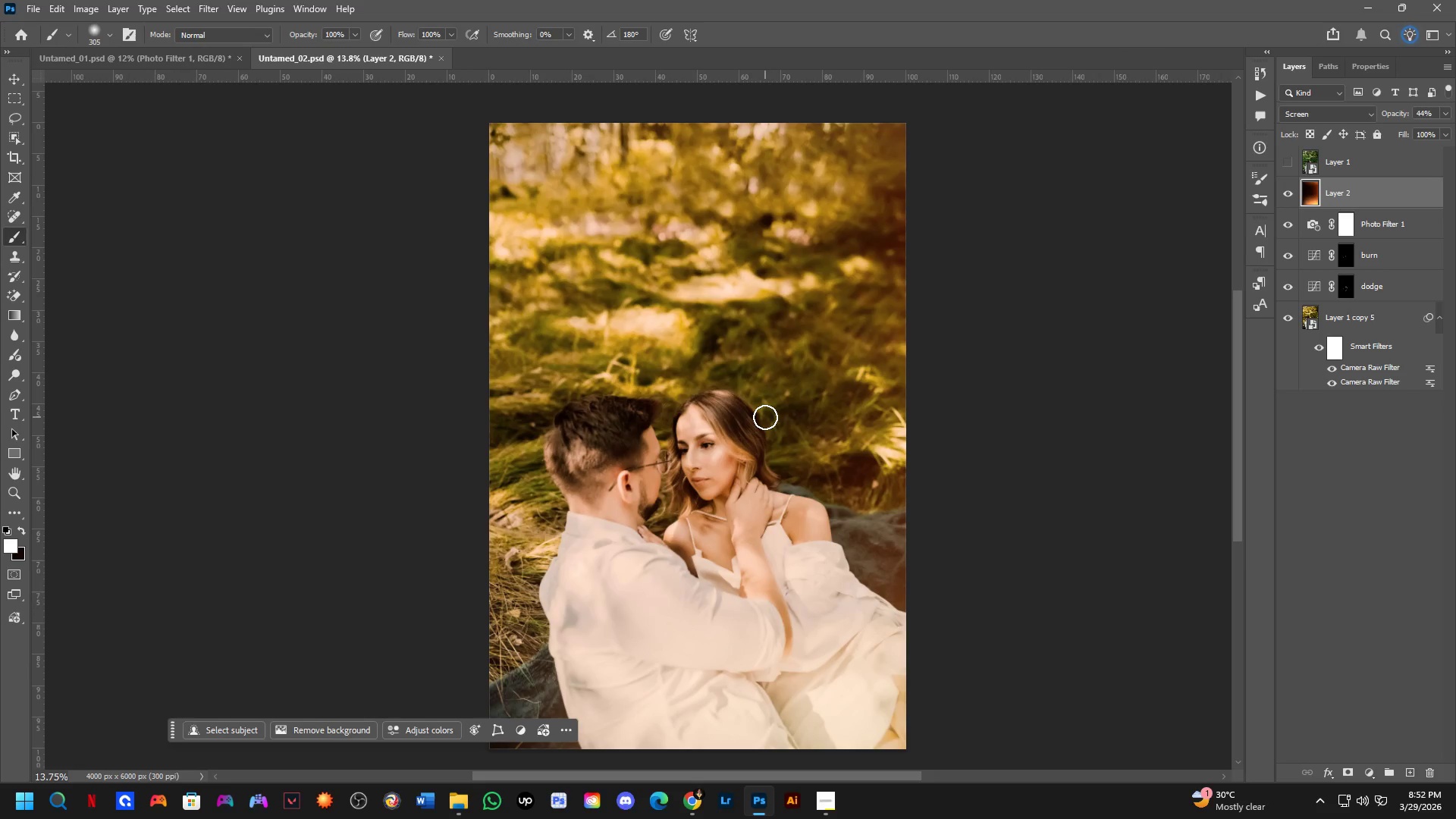 
hold_key(key=Space, duration=28.2)
 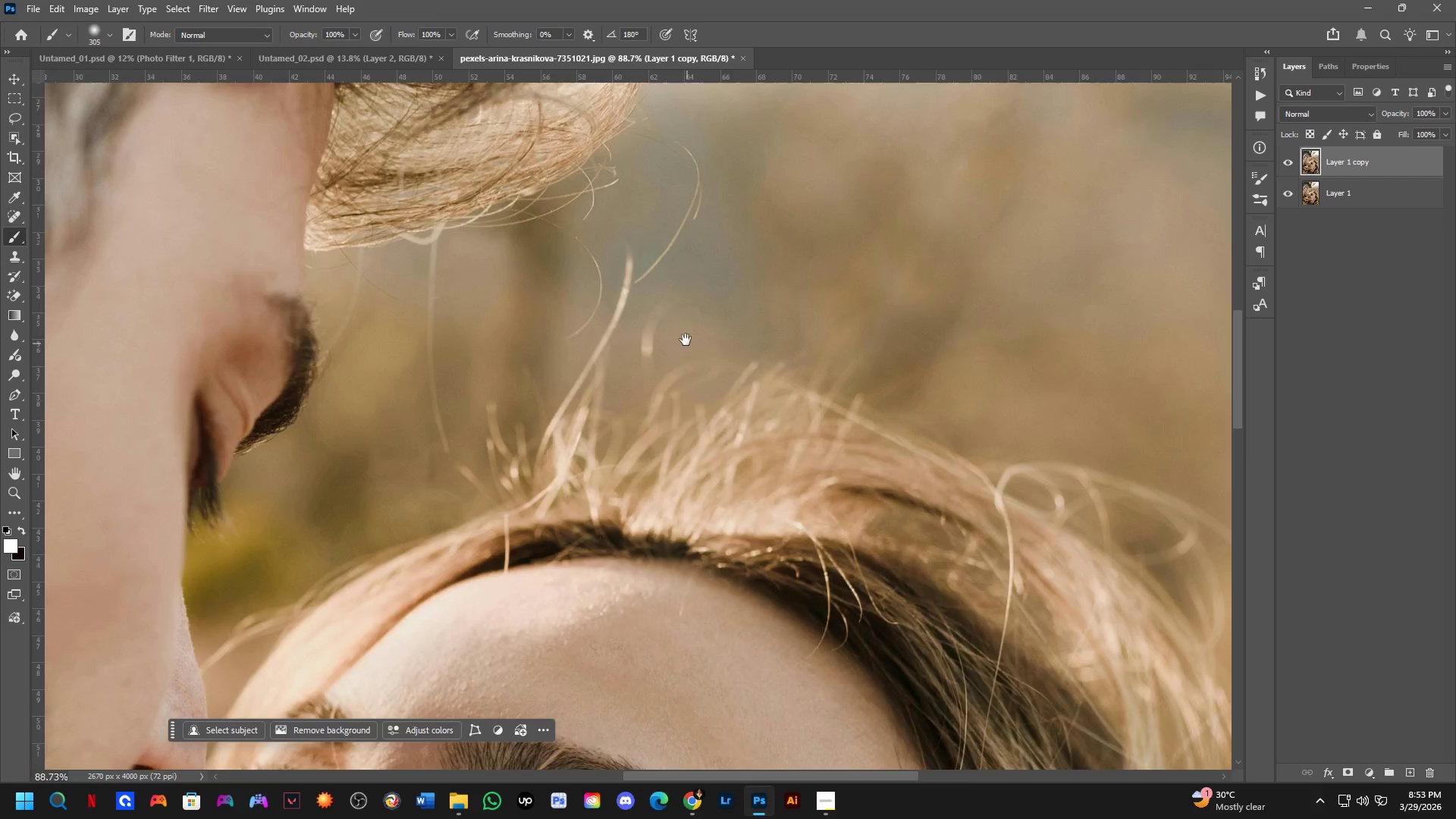 
key(Control+ControlLeft)
 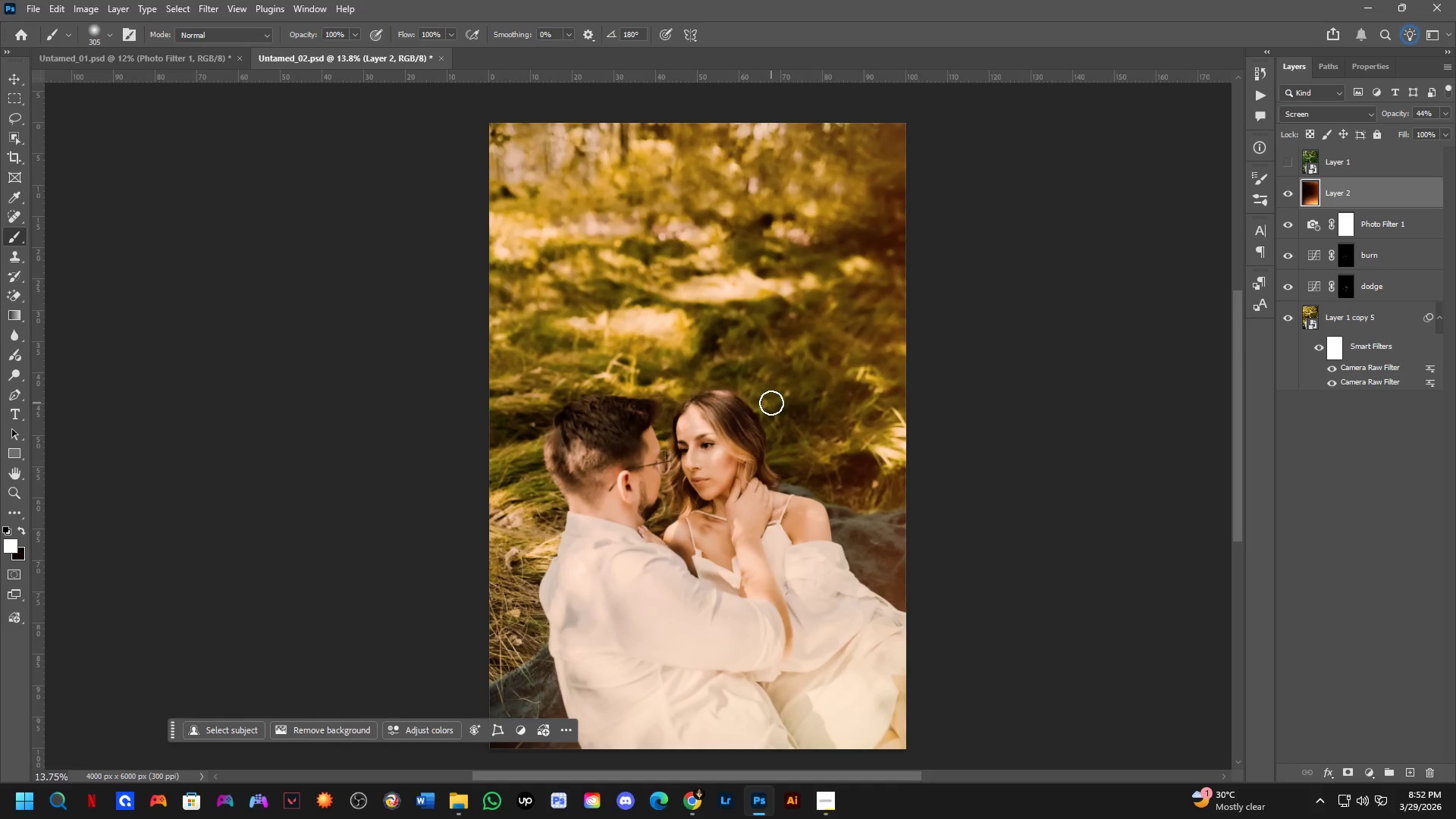 
key(Control+O)
 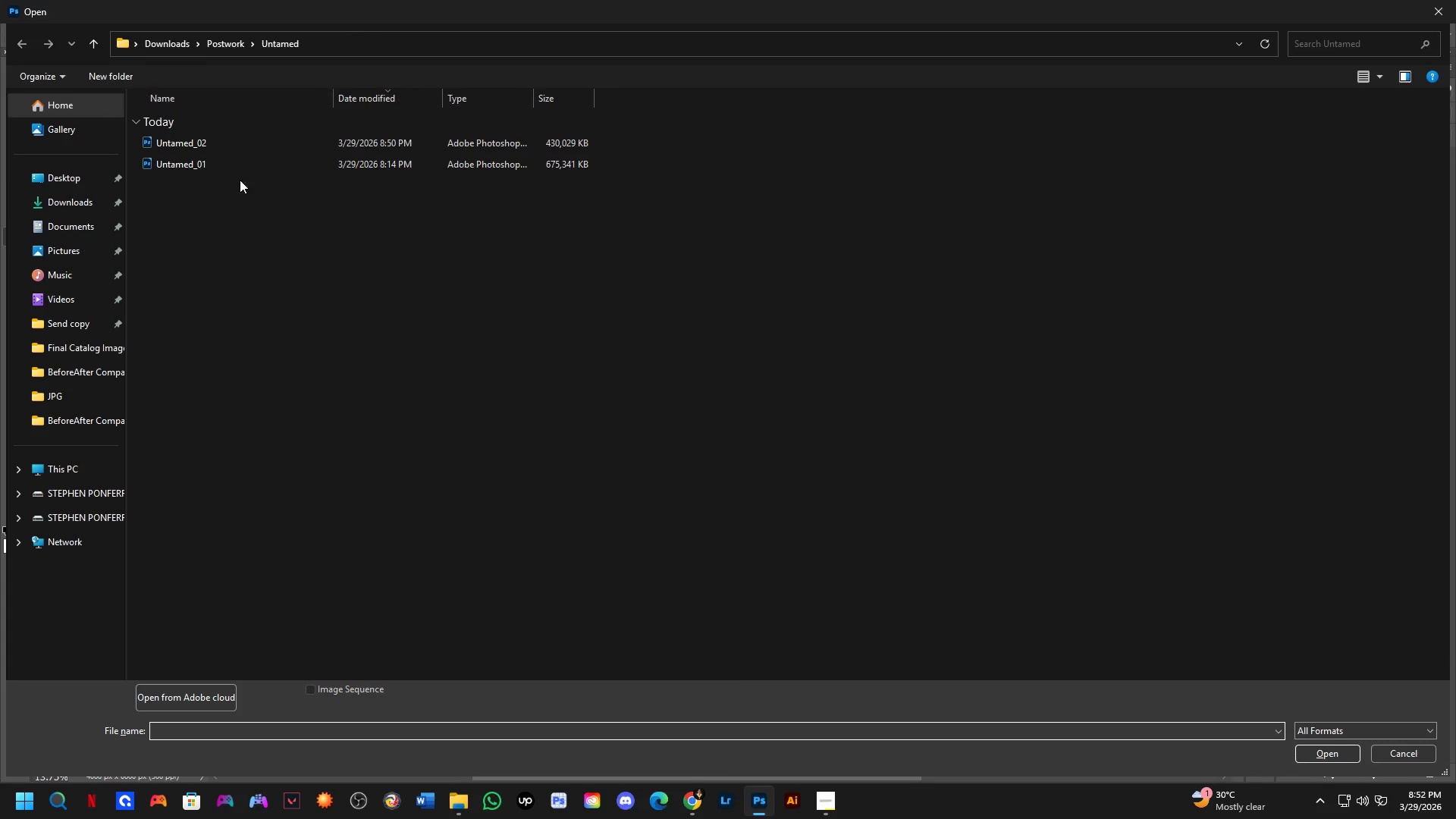 
left_click([77, 209])
 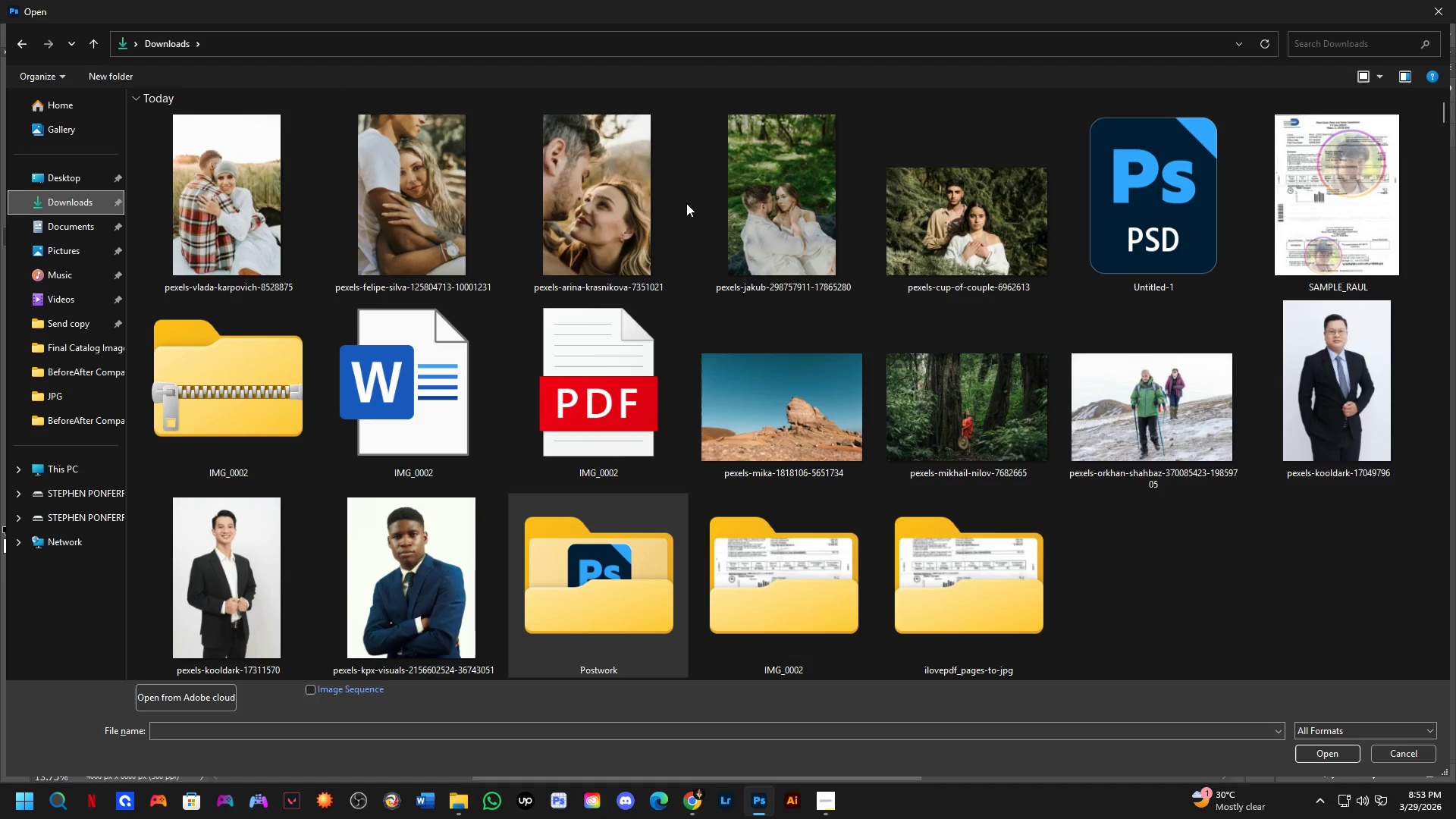 
left_click([661, 203])
 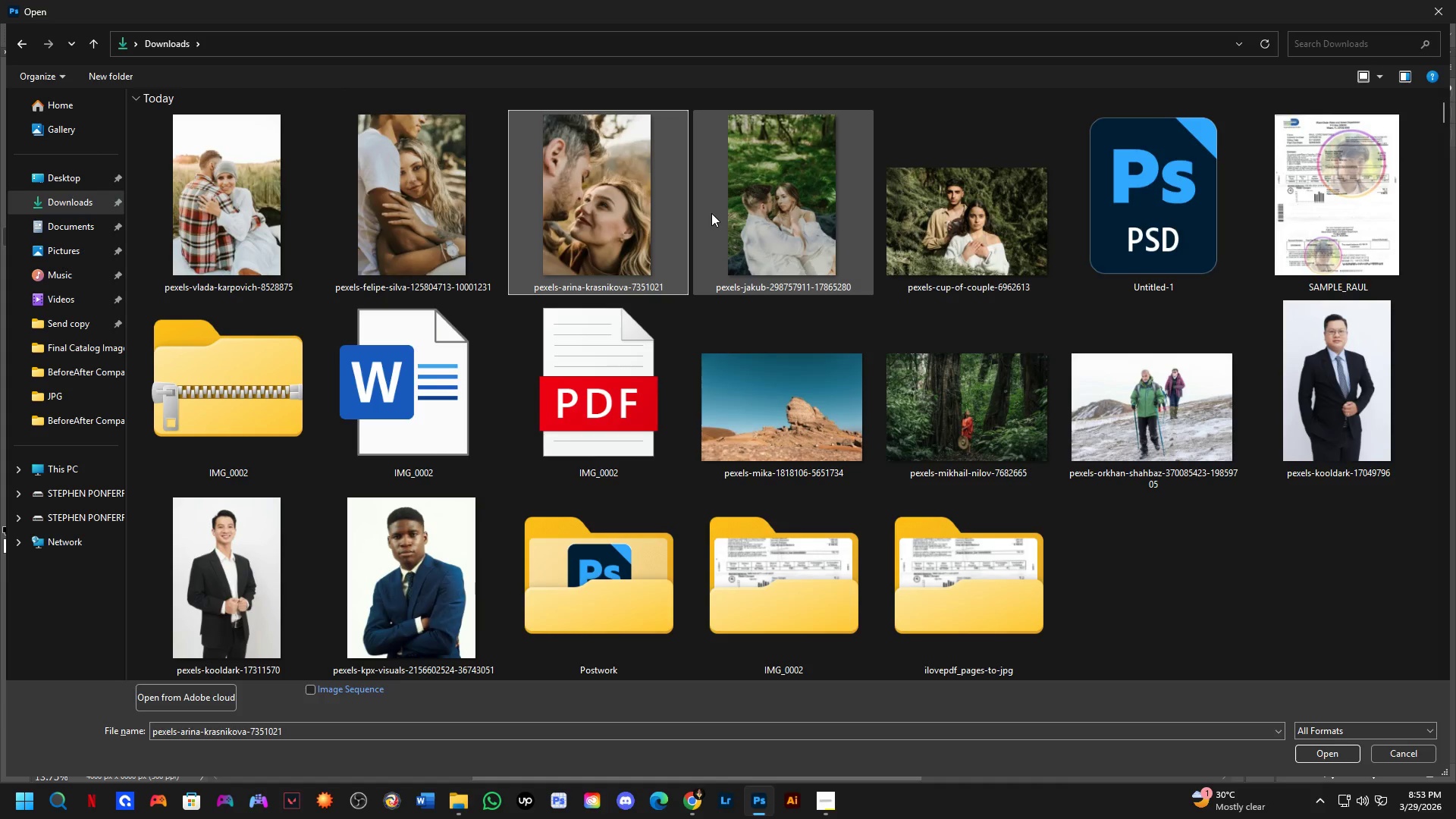 
key(NumpadEnter)
 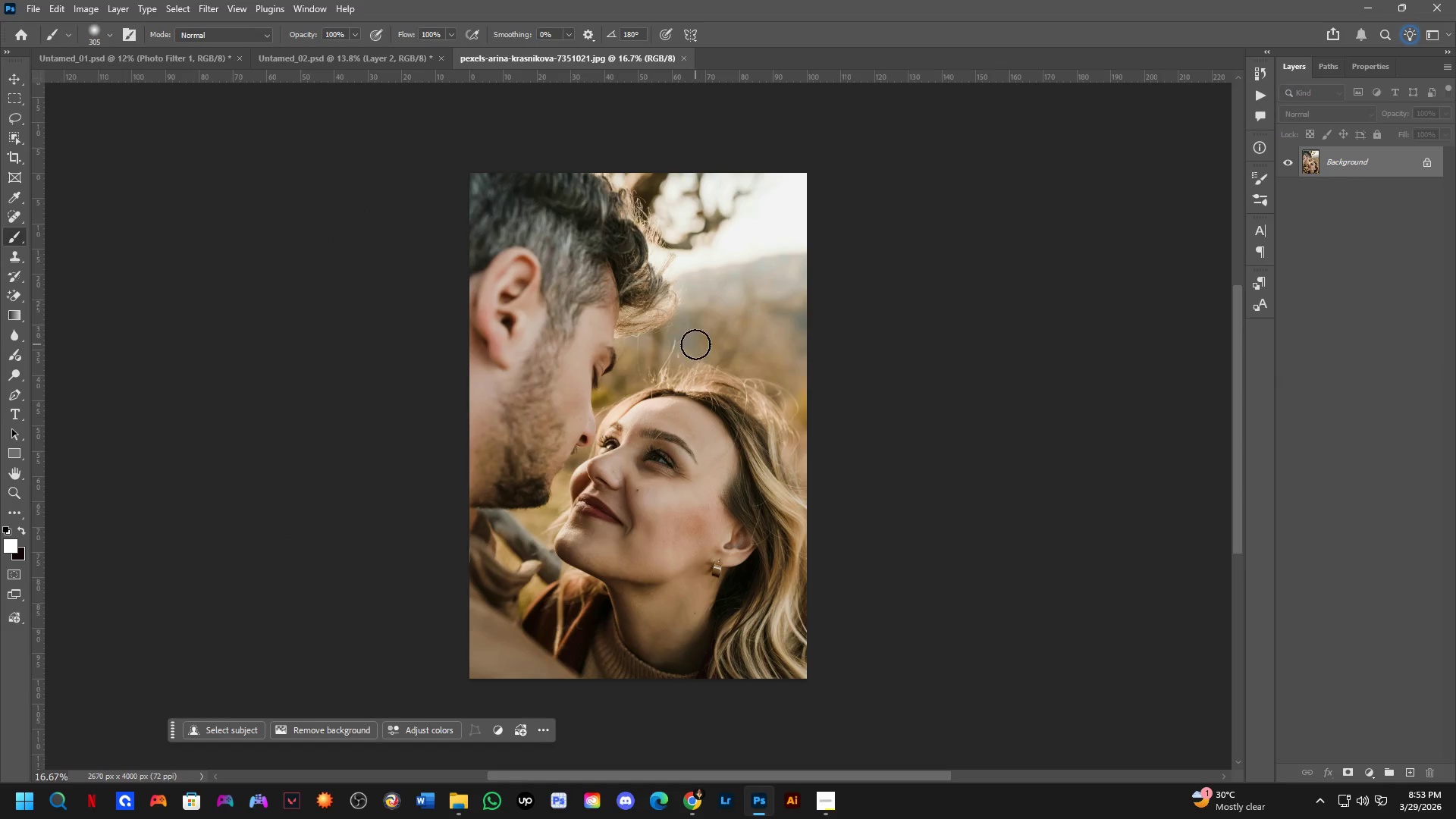 
scroll: coordinate [669, 416], scroll_direction: up, amount: 1.0
 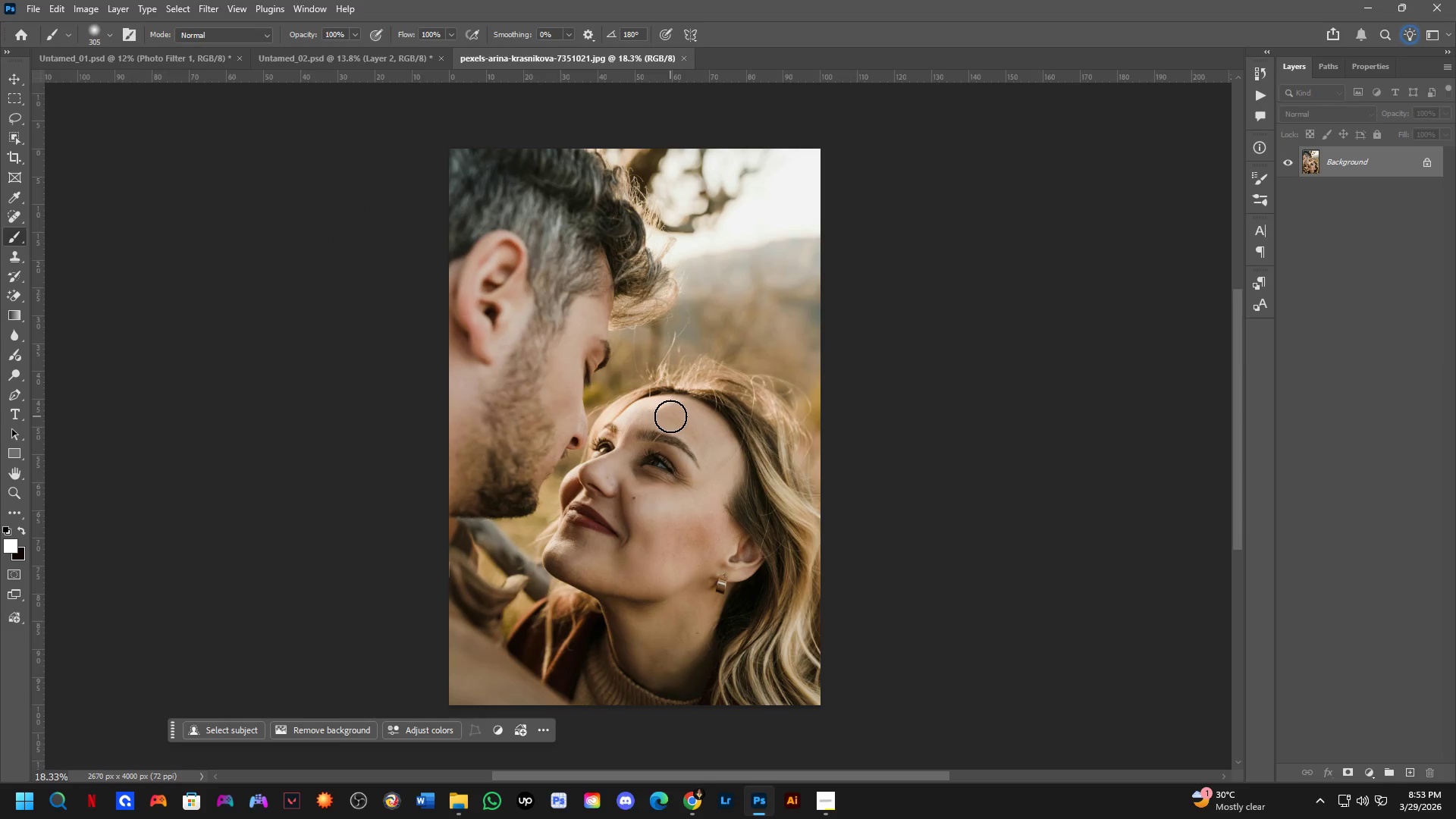 
key(Control+ControlLeft)
 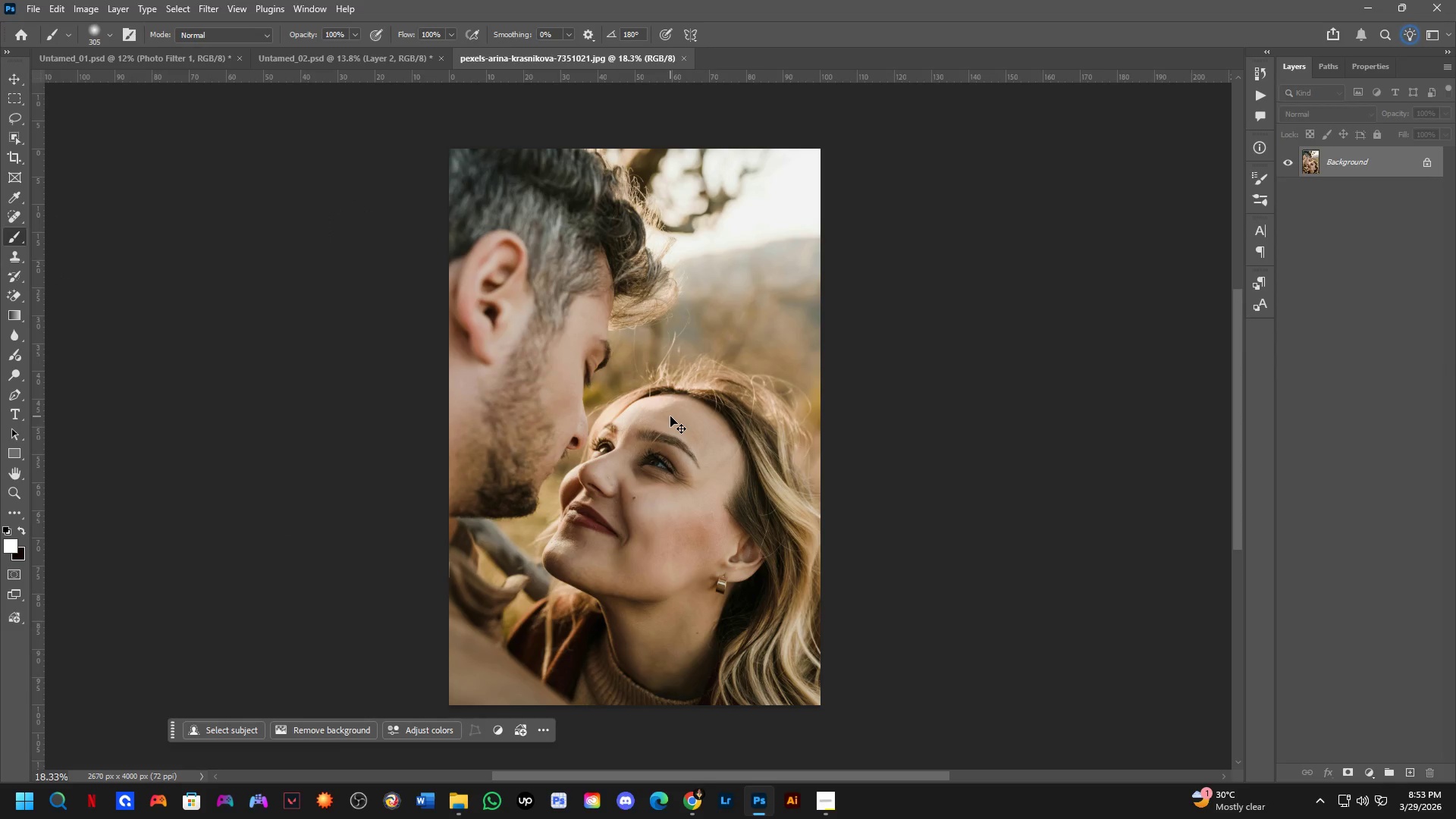 
key(Control+J)
 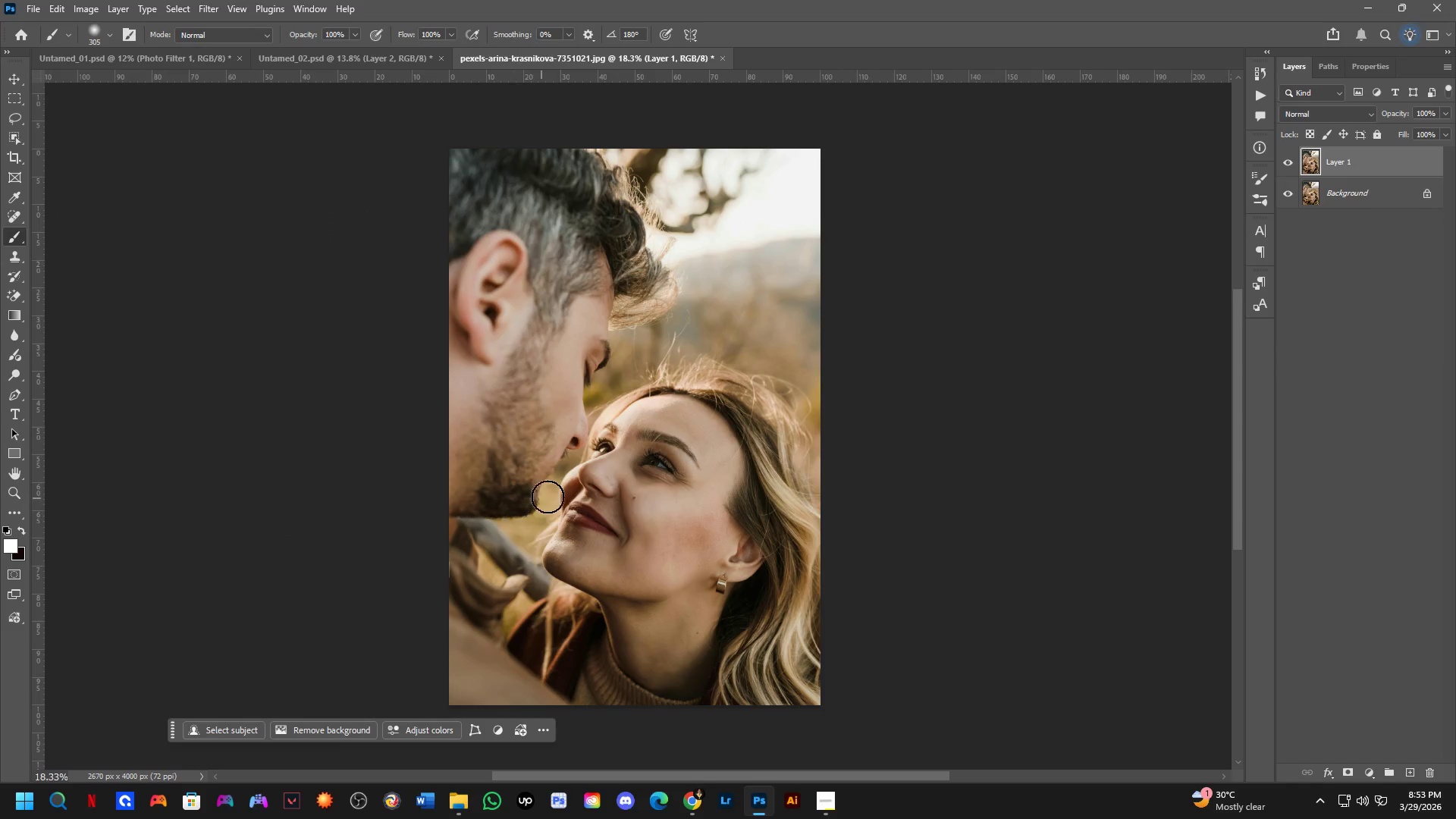 
key(Control+ControlLeft)
 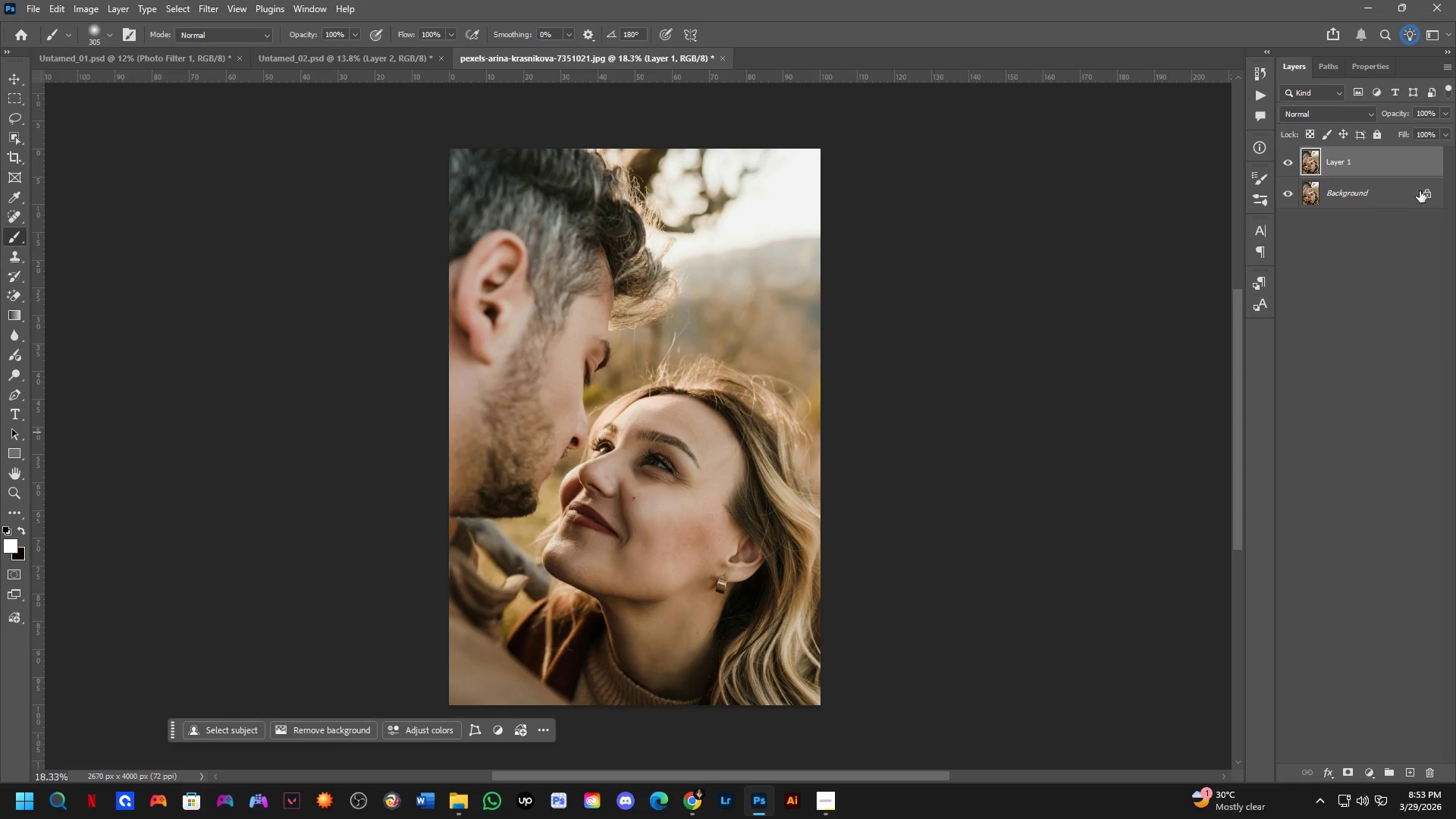 
left_click([1424, 193])
 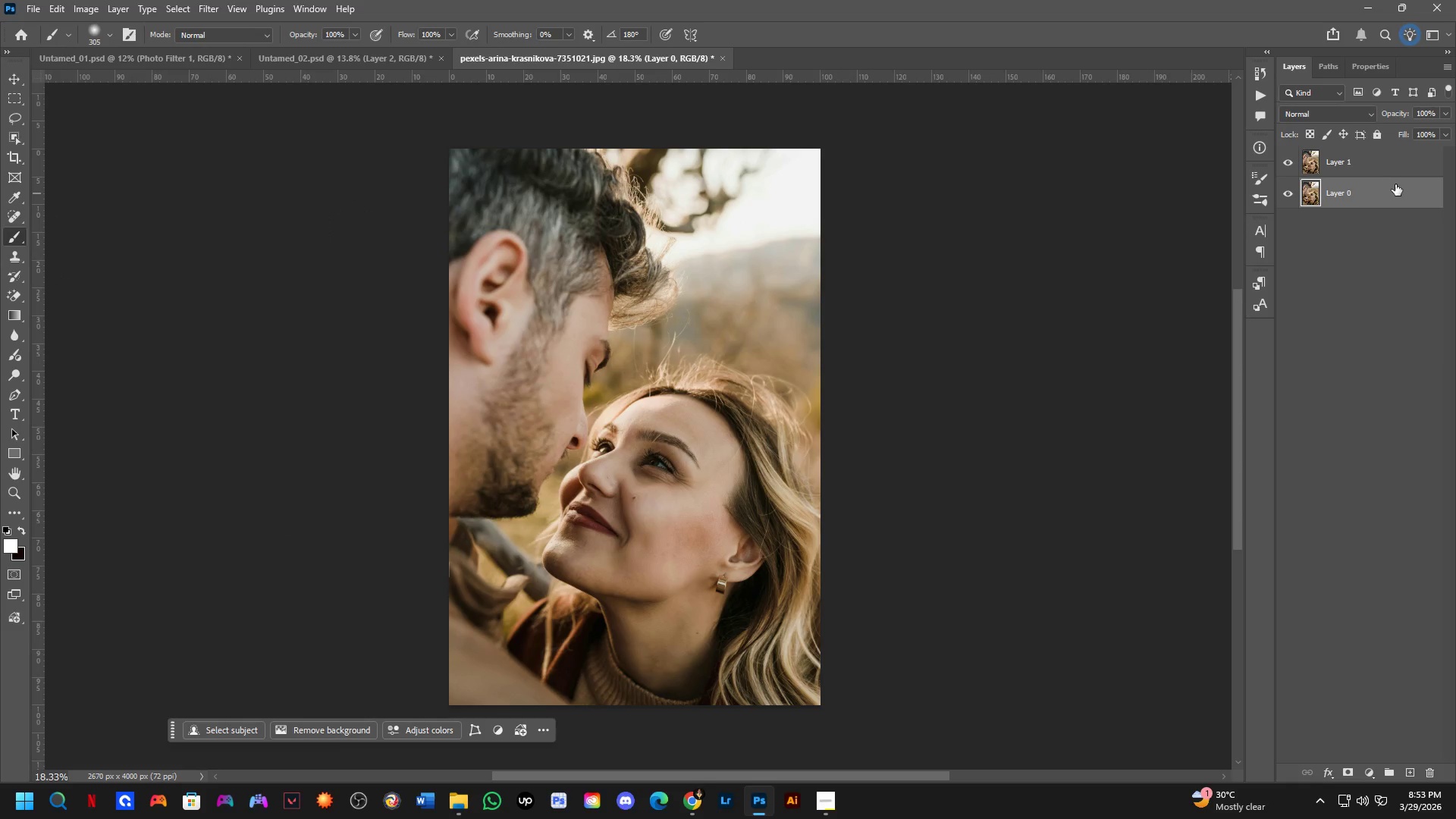 
key(Backspace)
 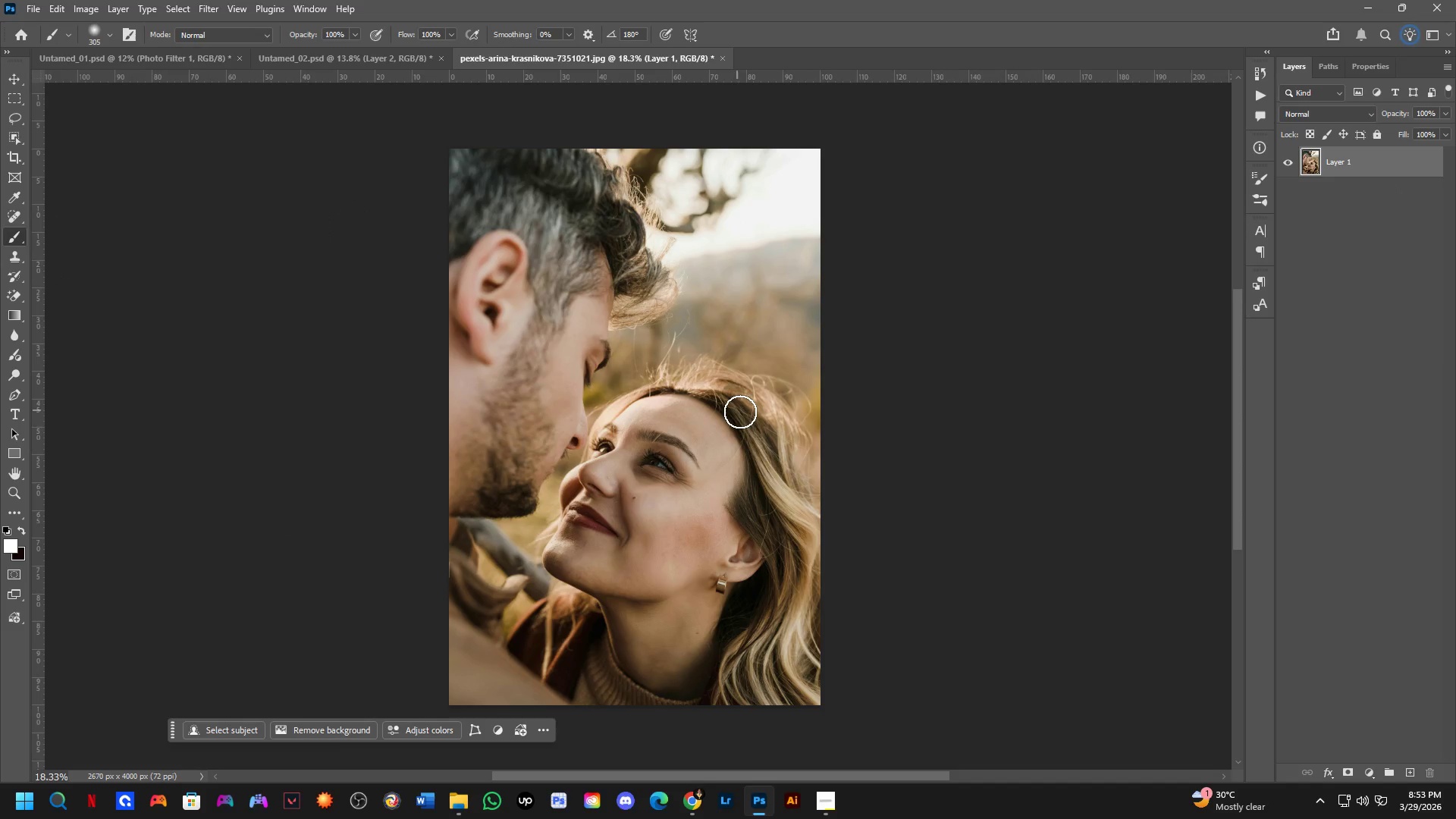 
key(Control+J)
 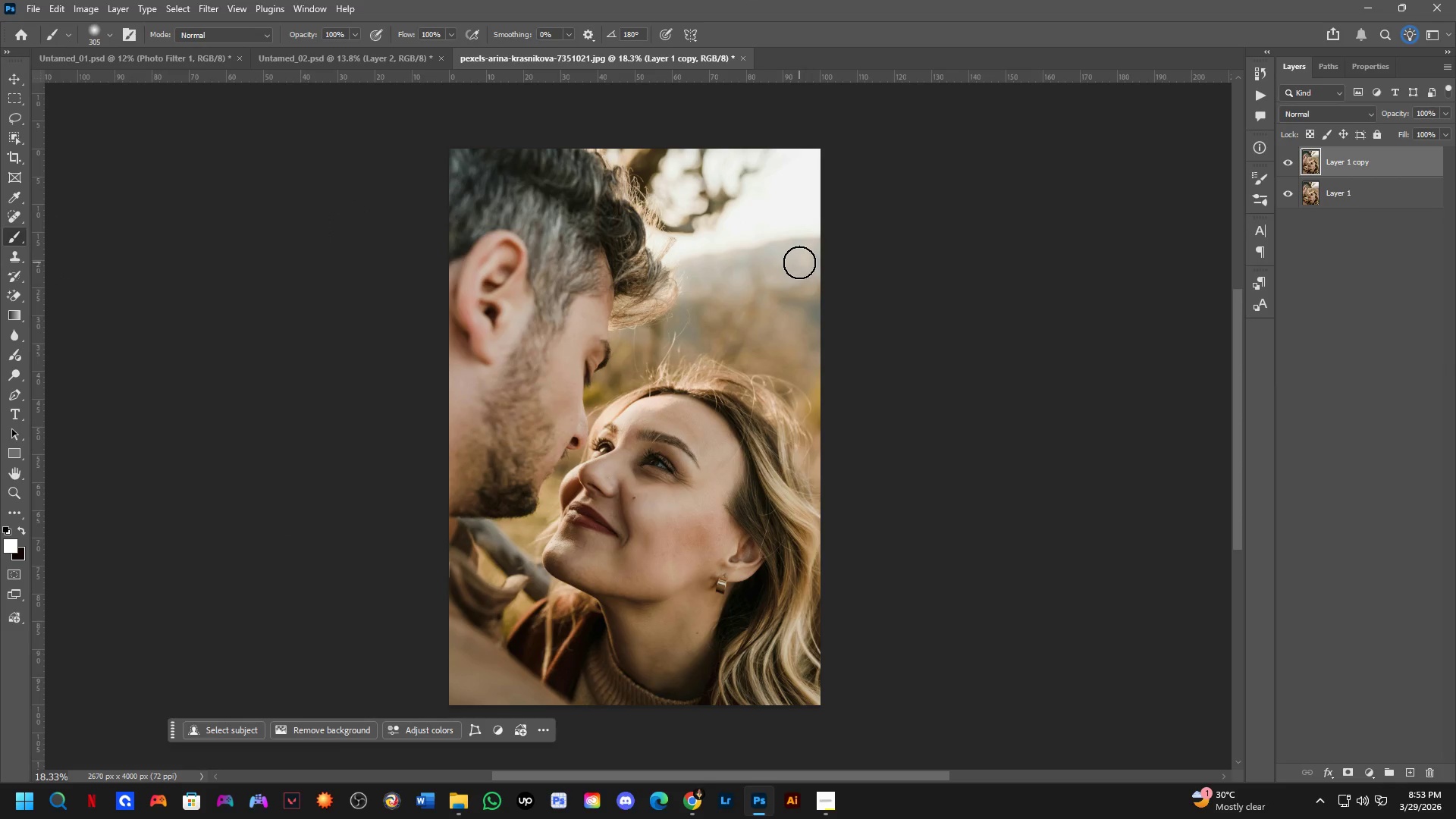 
key(Shift+ShiftLeft)
 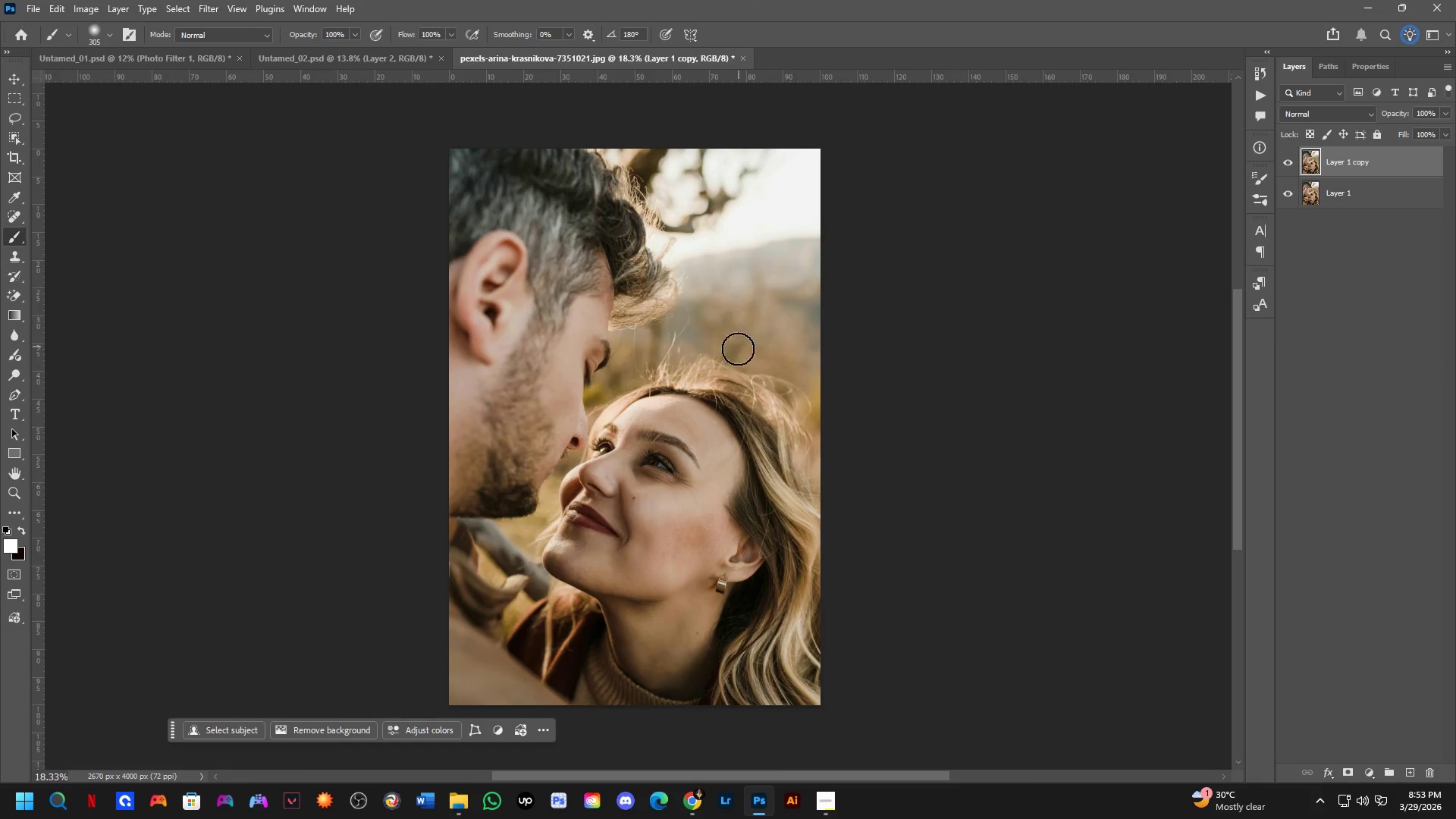 
hold_key(key=Space, duration=0.45)
 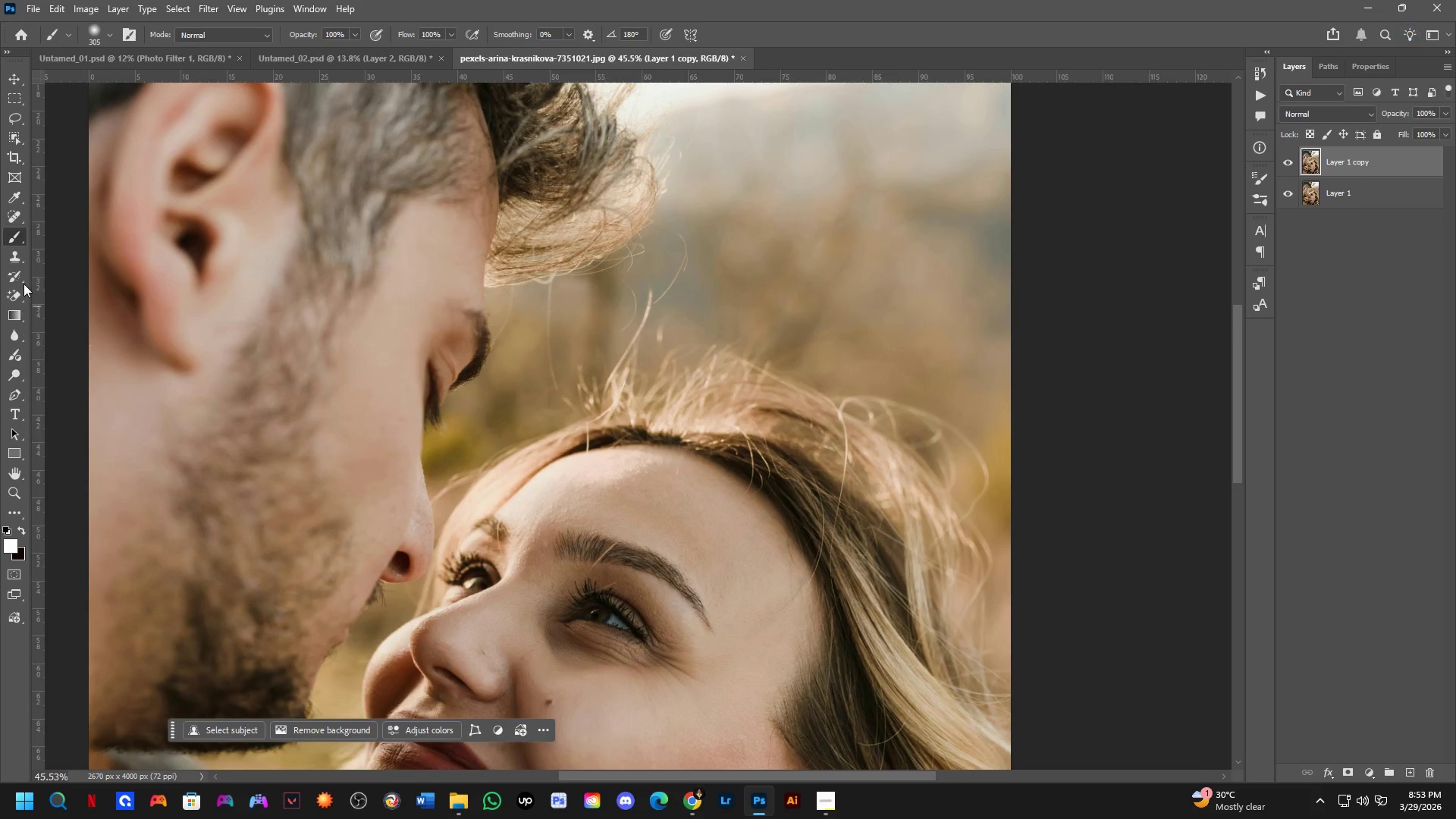 
left_click_drag(start_coordinate=[586, 326], to_coordinate=[698, 346])
 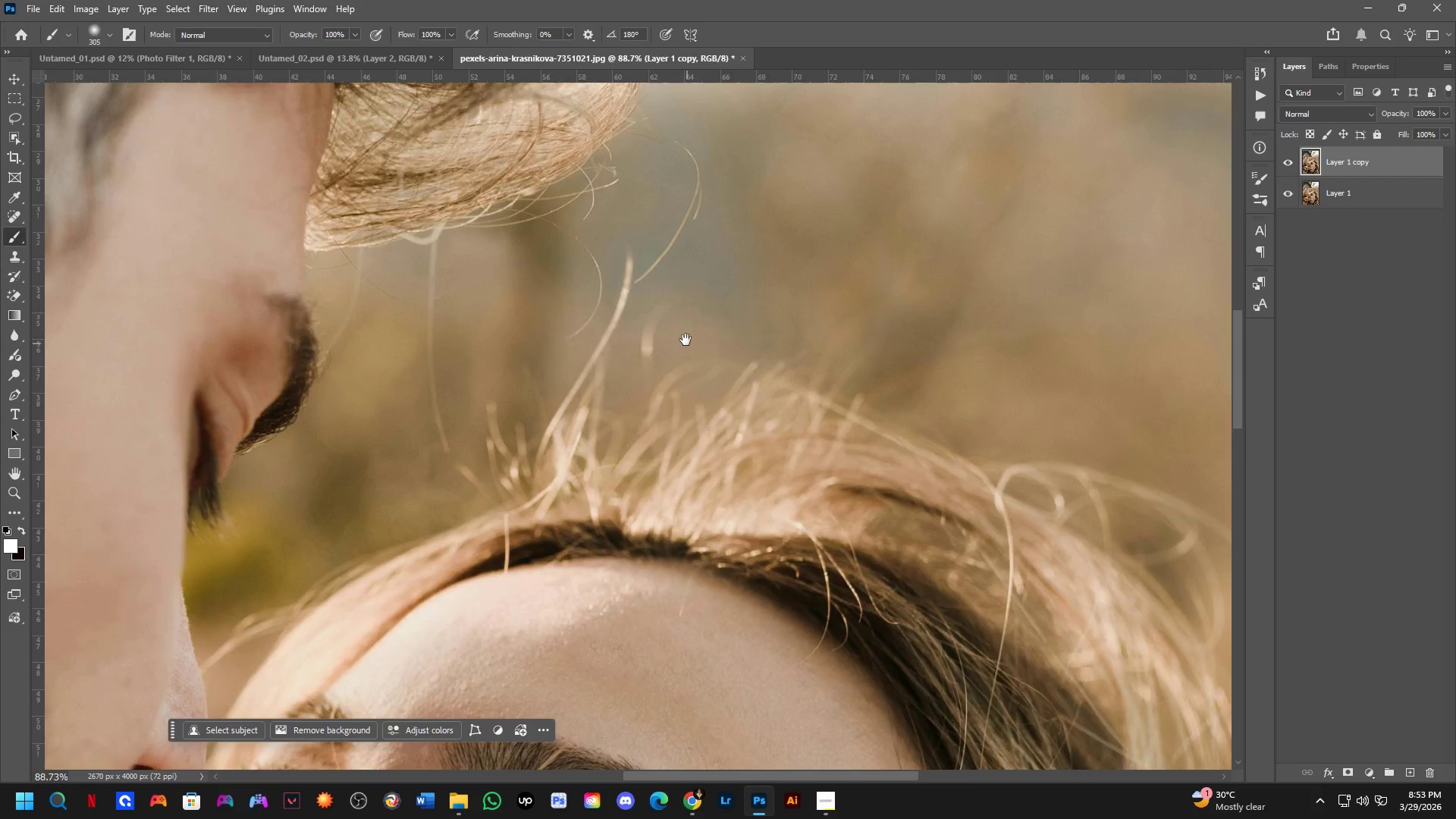 
scroll: coordinate [563, 314], scroll_direction: up, amount: 7.0
 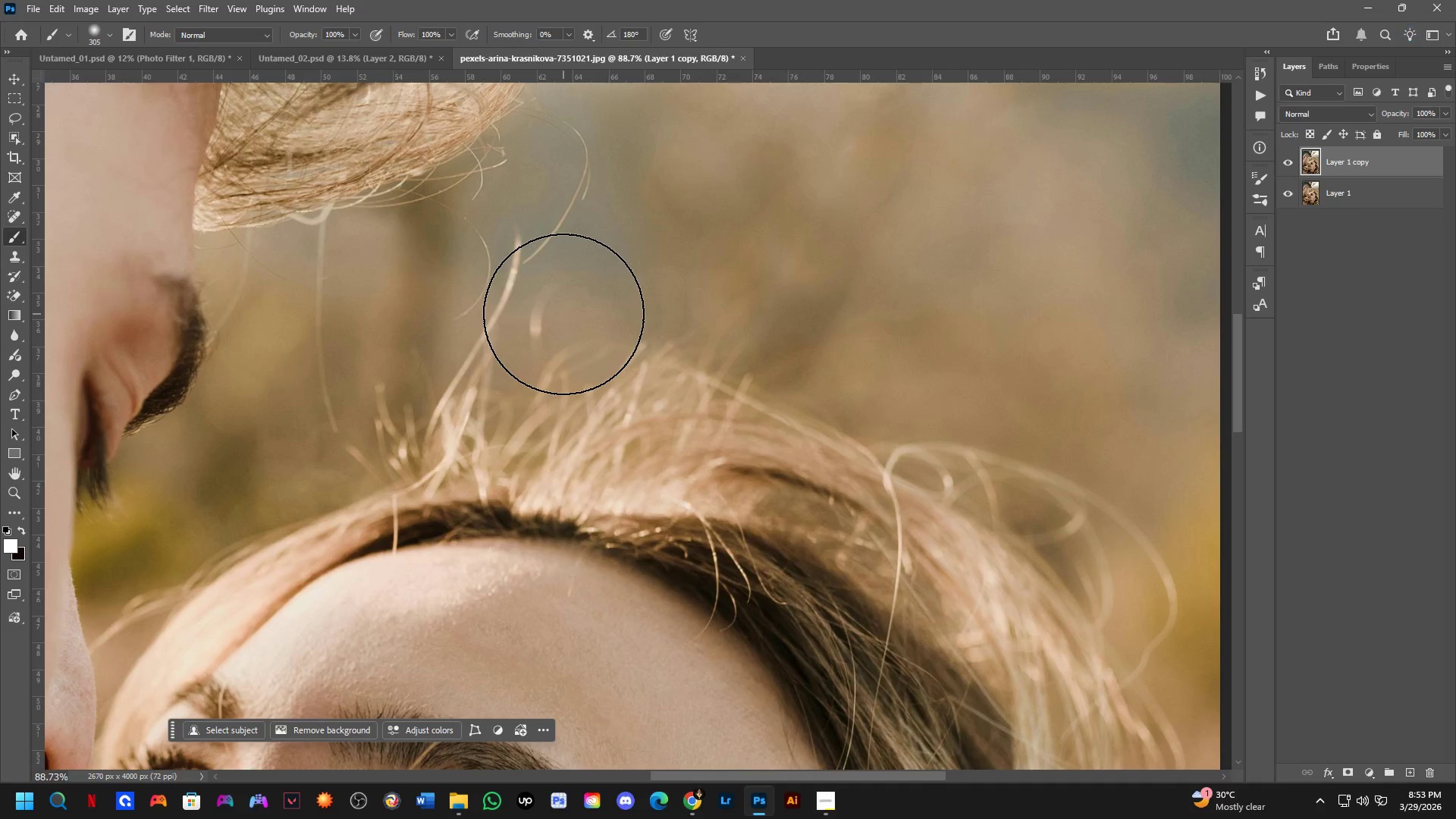 
scroll: coordinate [665, 315], scroll_direction: down, amount: 7.0
 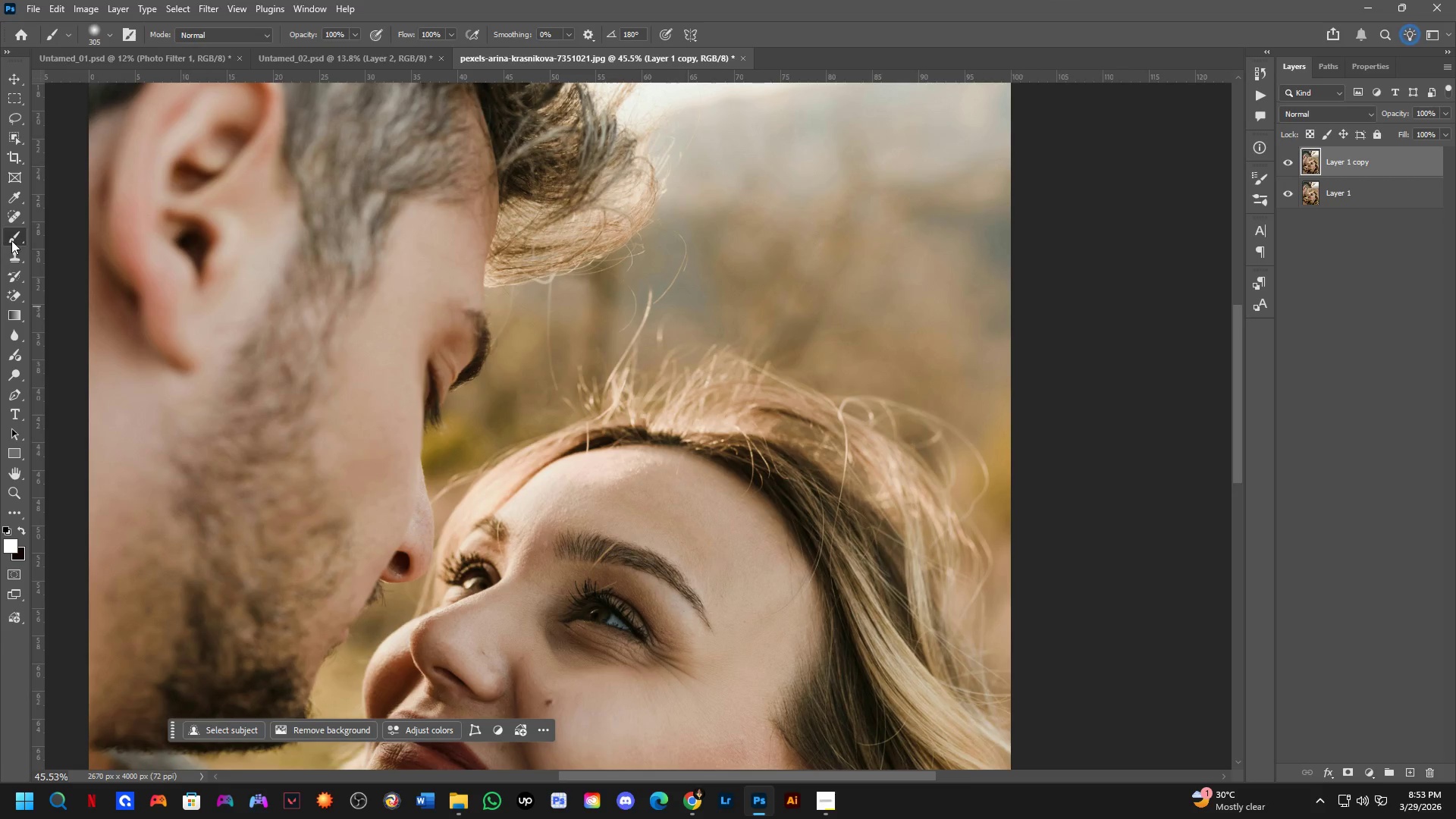 
left_click([11, 209])
 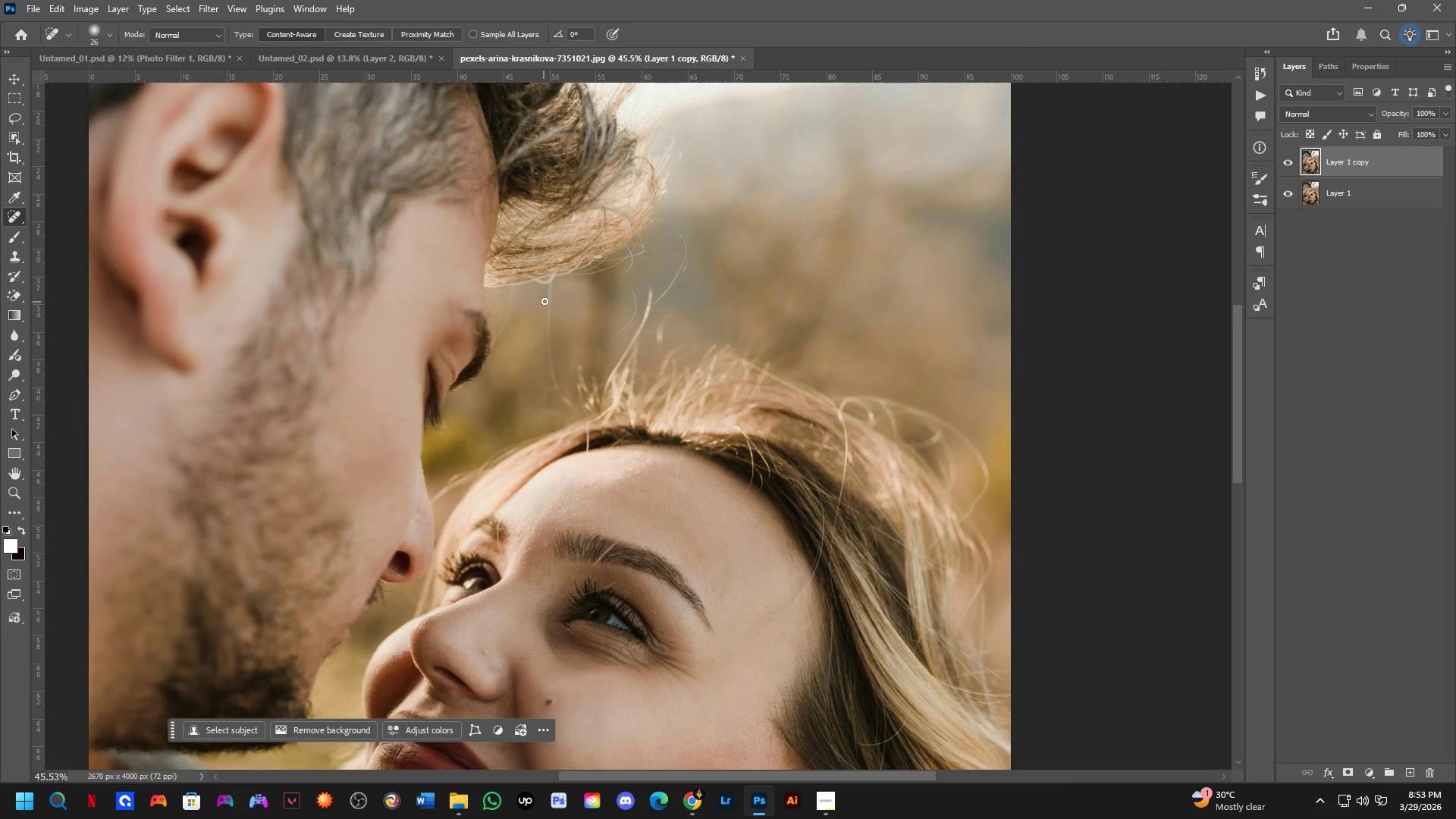 
hold_key(key=AltLeft, duration=0.44)
 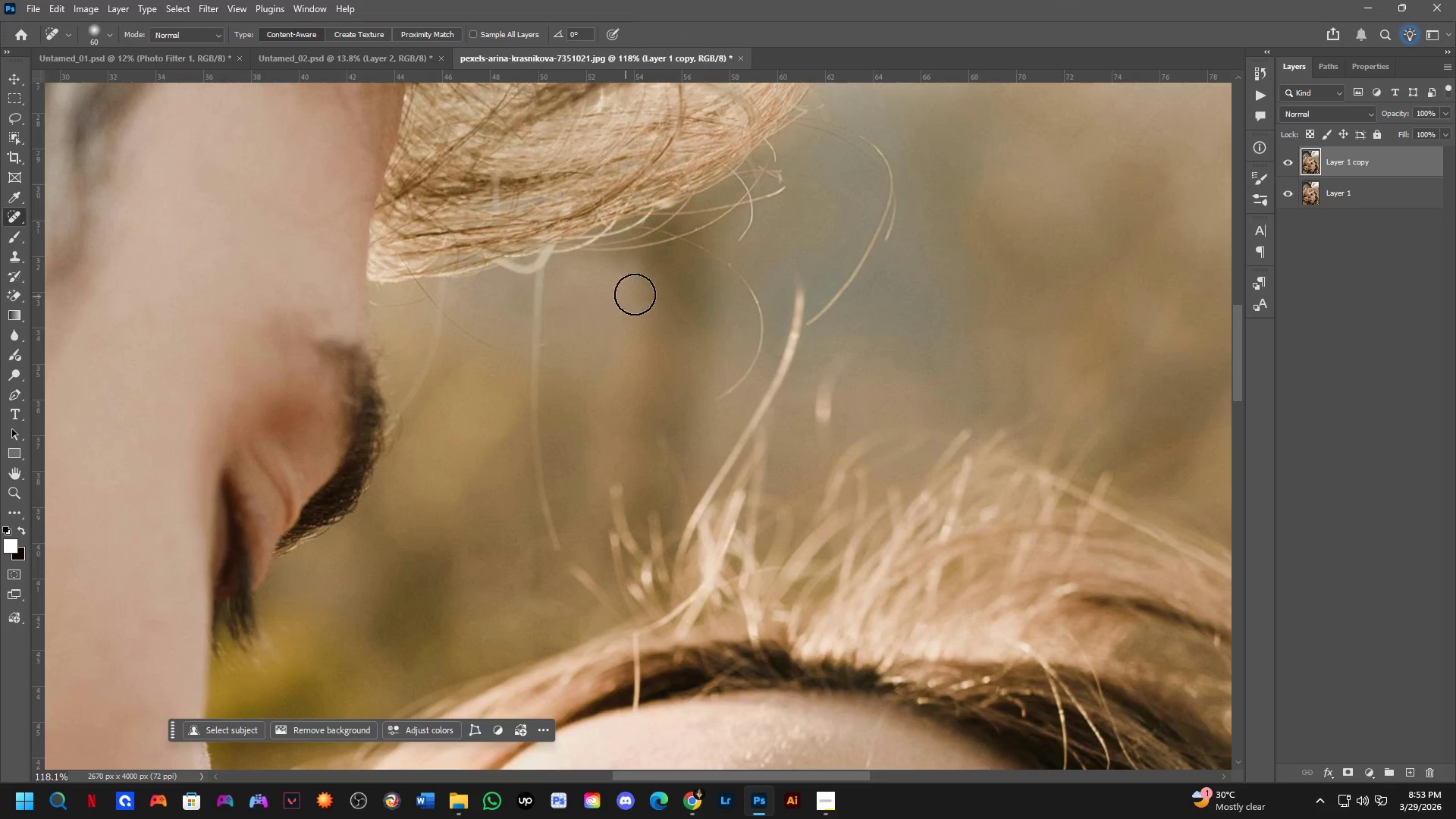 
scroll: coordinate [503, 325], scroll_direction: up, amount: 10.0
 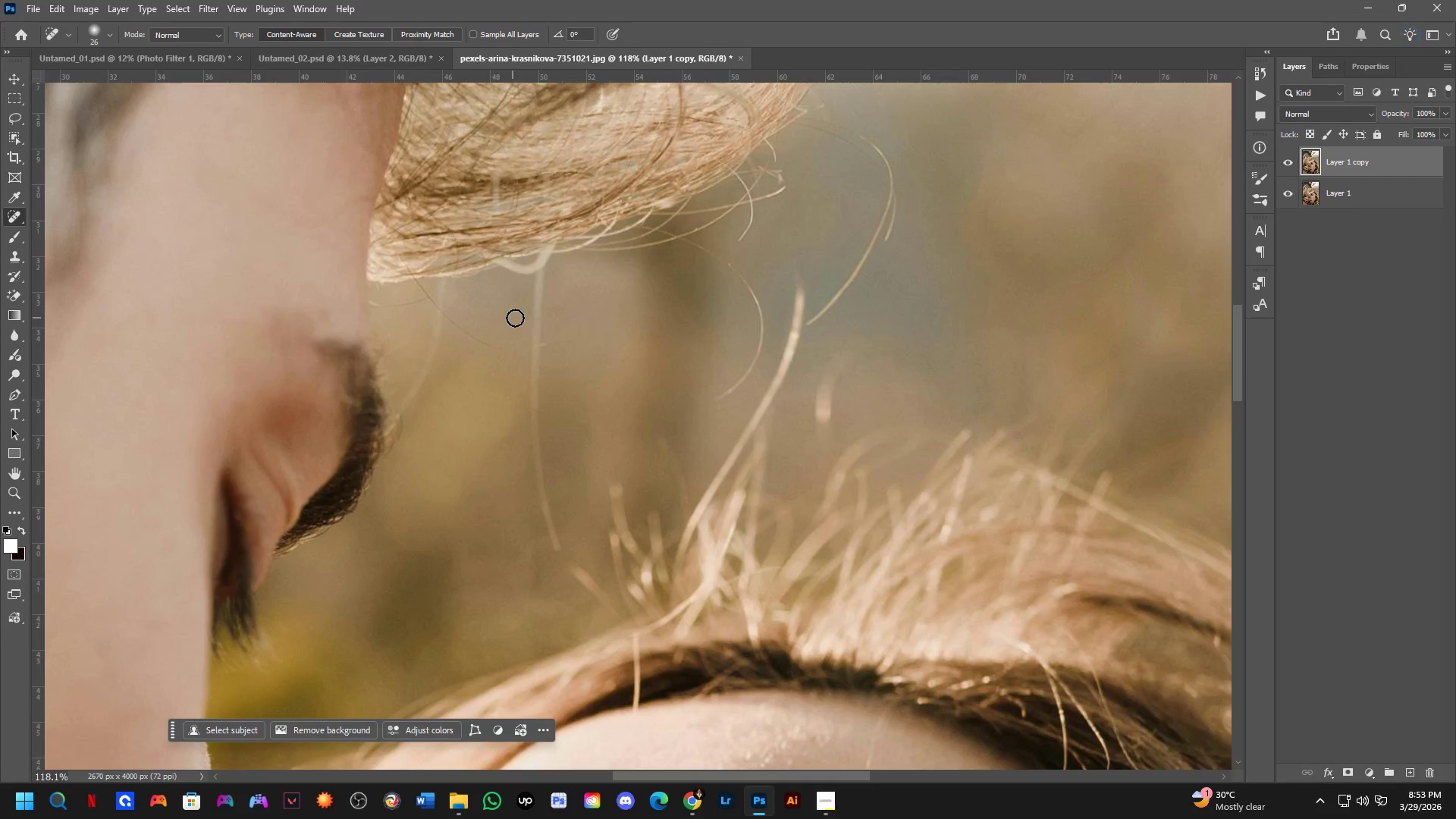 
hold_key(key=AltLeft, duration=0.45)
 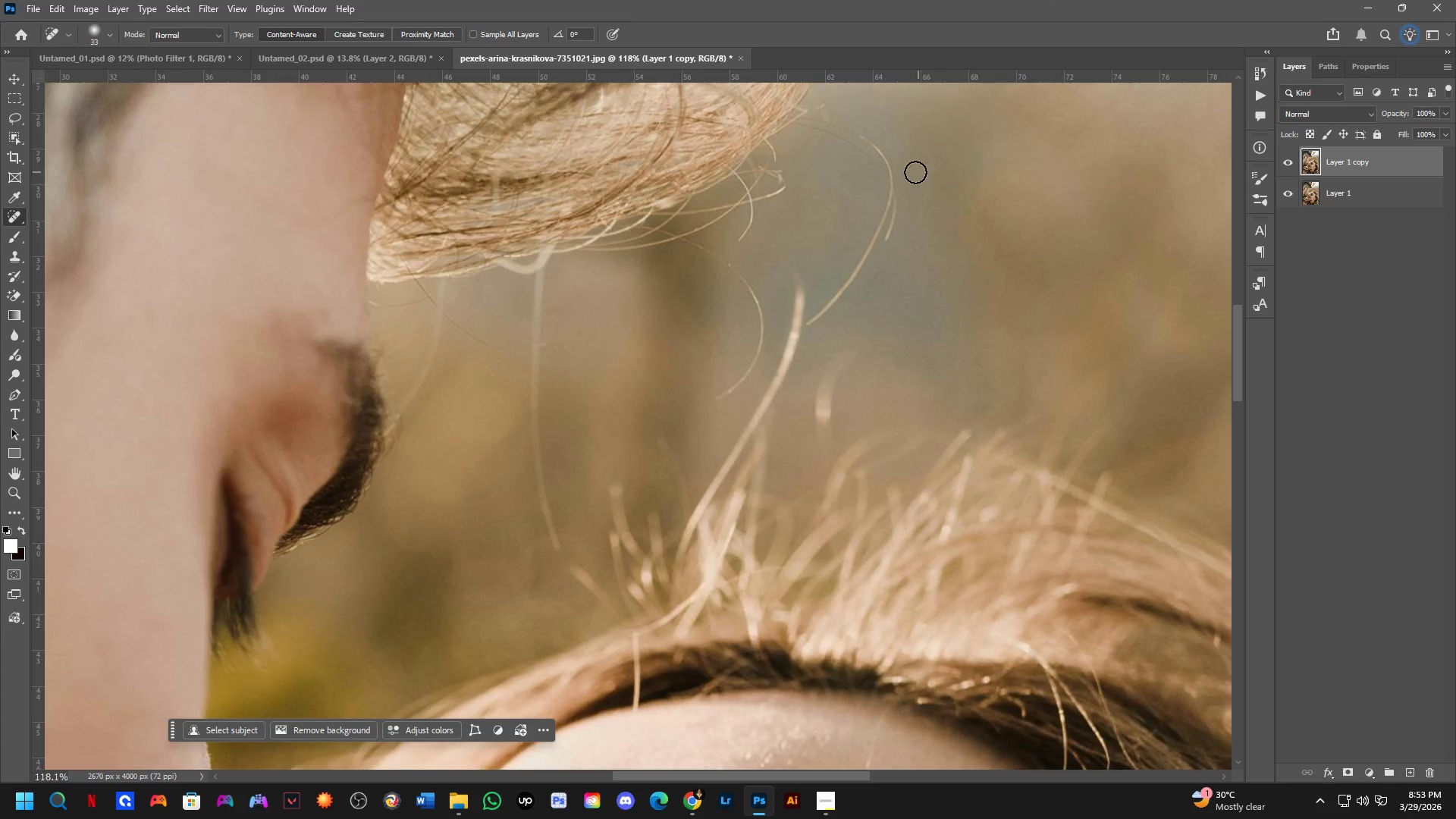 
hold_key(key=Space, duration=0.44)
 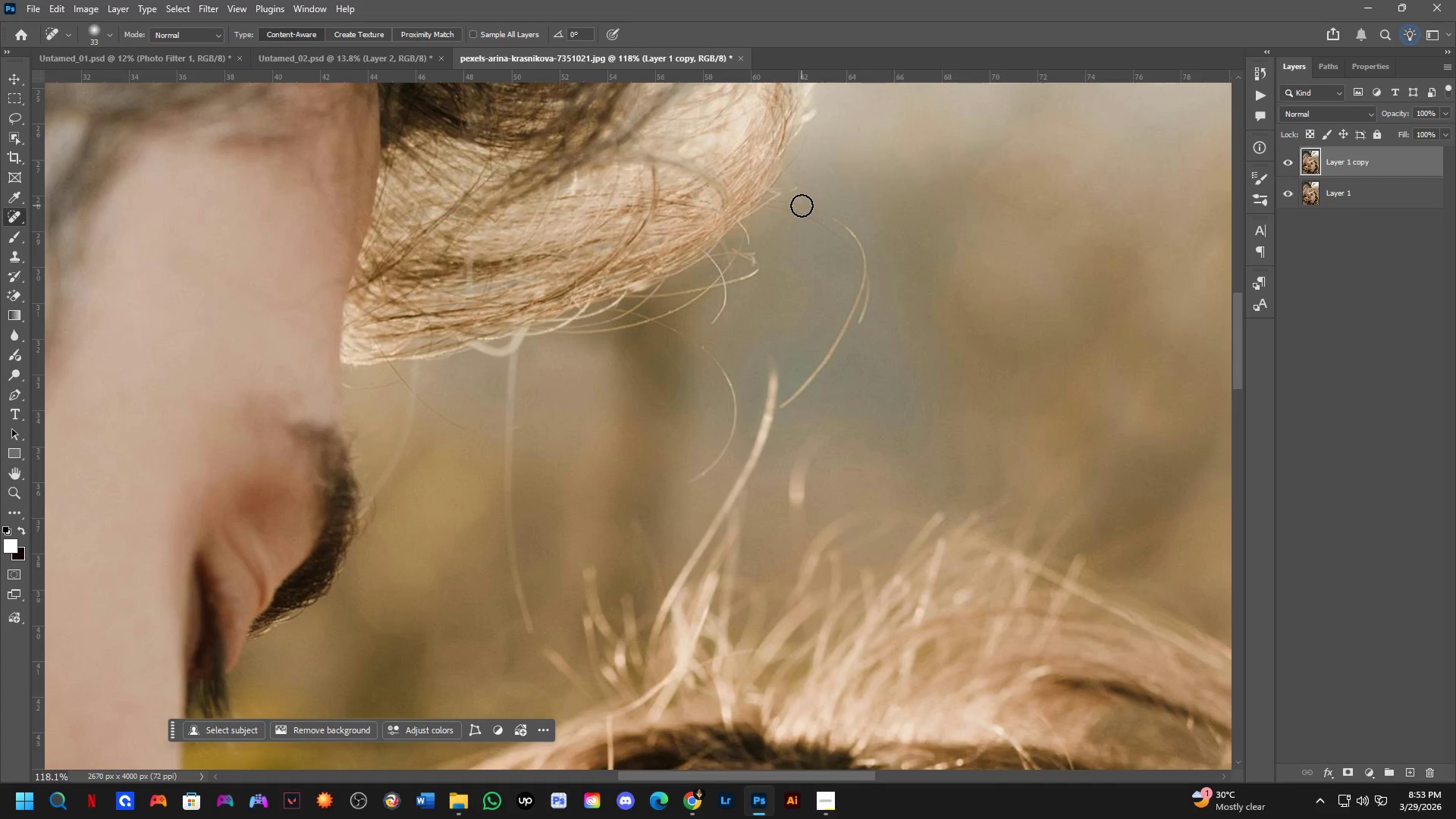 
left_click_drag(start_coordinate=[901, 168], to_coordinate=[874, 250])
 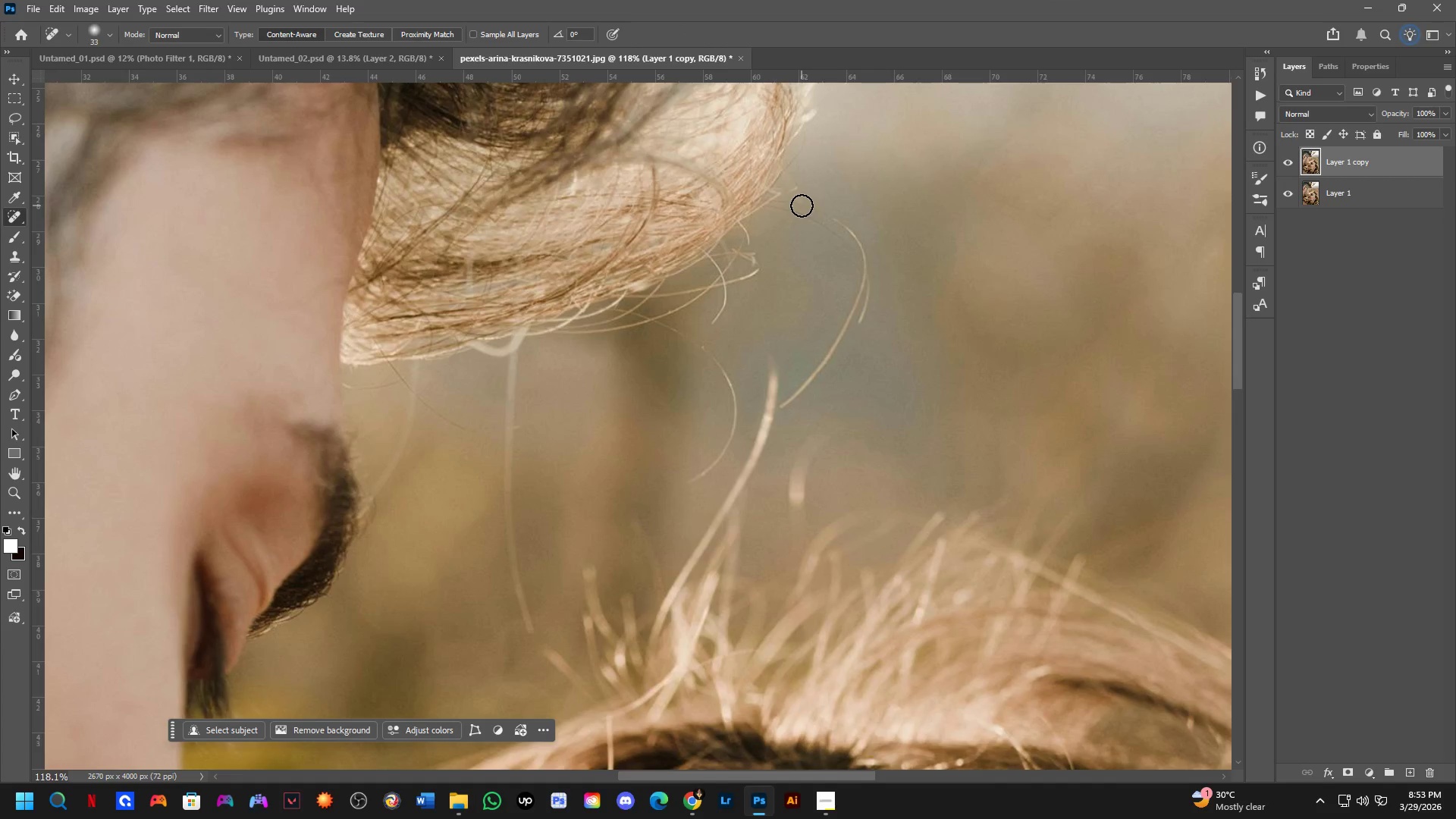 
left_click_drag(start_coordinate=[802, 206], to_coordinate=[821, 376])
 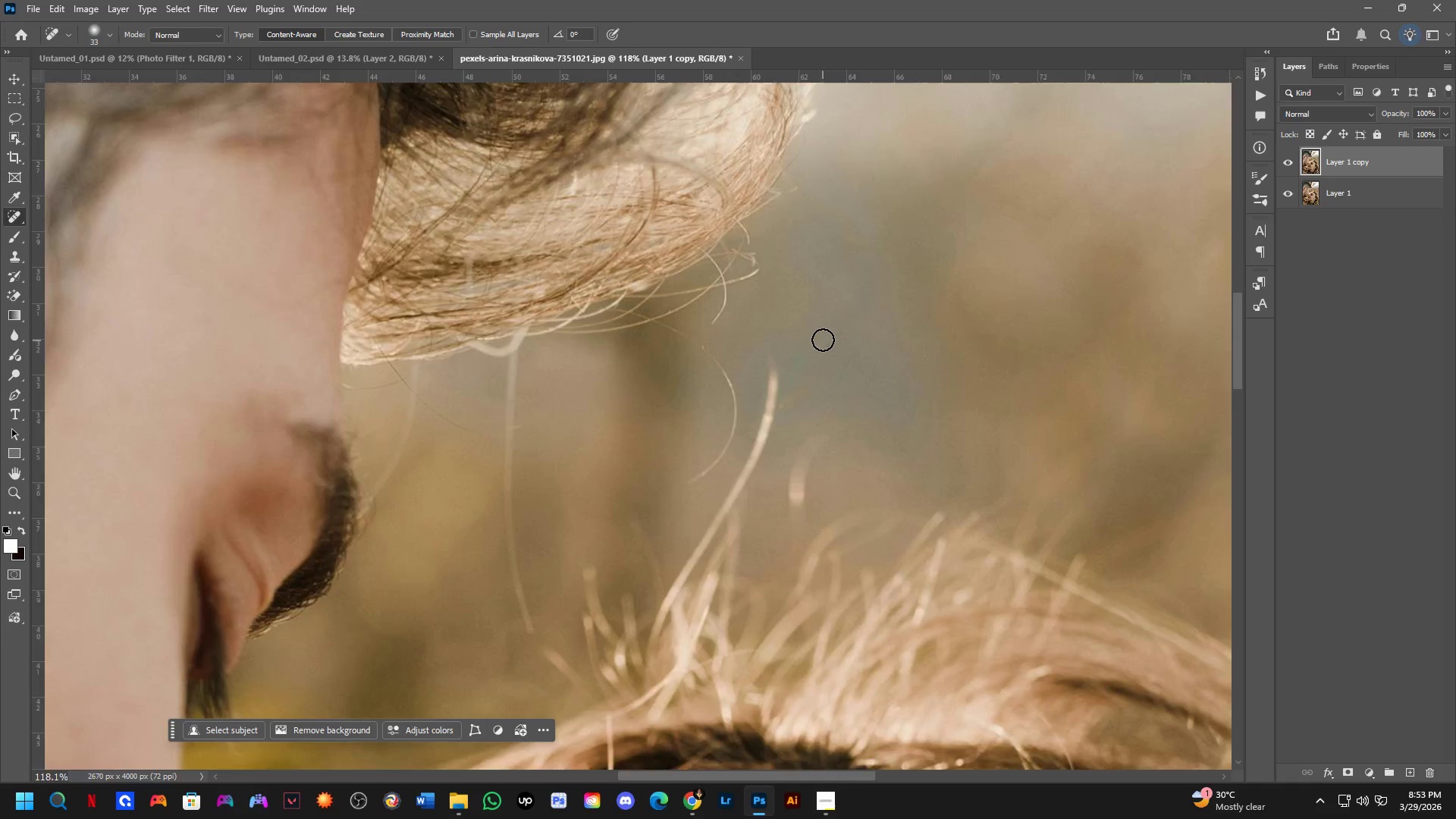 
scroll: coordinate [823, 339], scroll_direction: down, amount: 7.0
 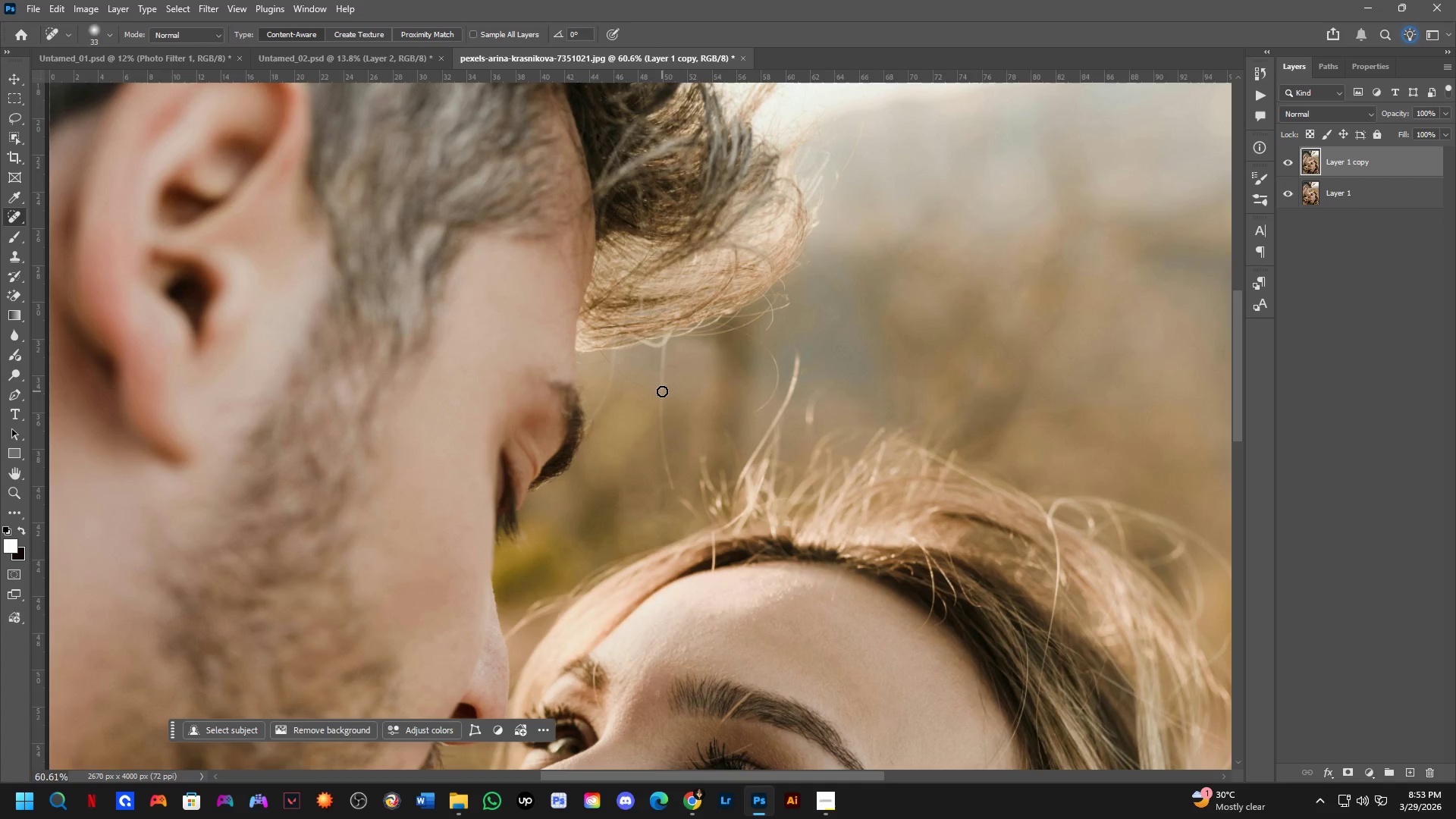 
hold_key(key=Space, duration=0.47)
 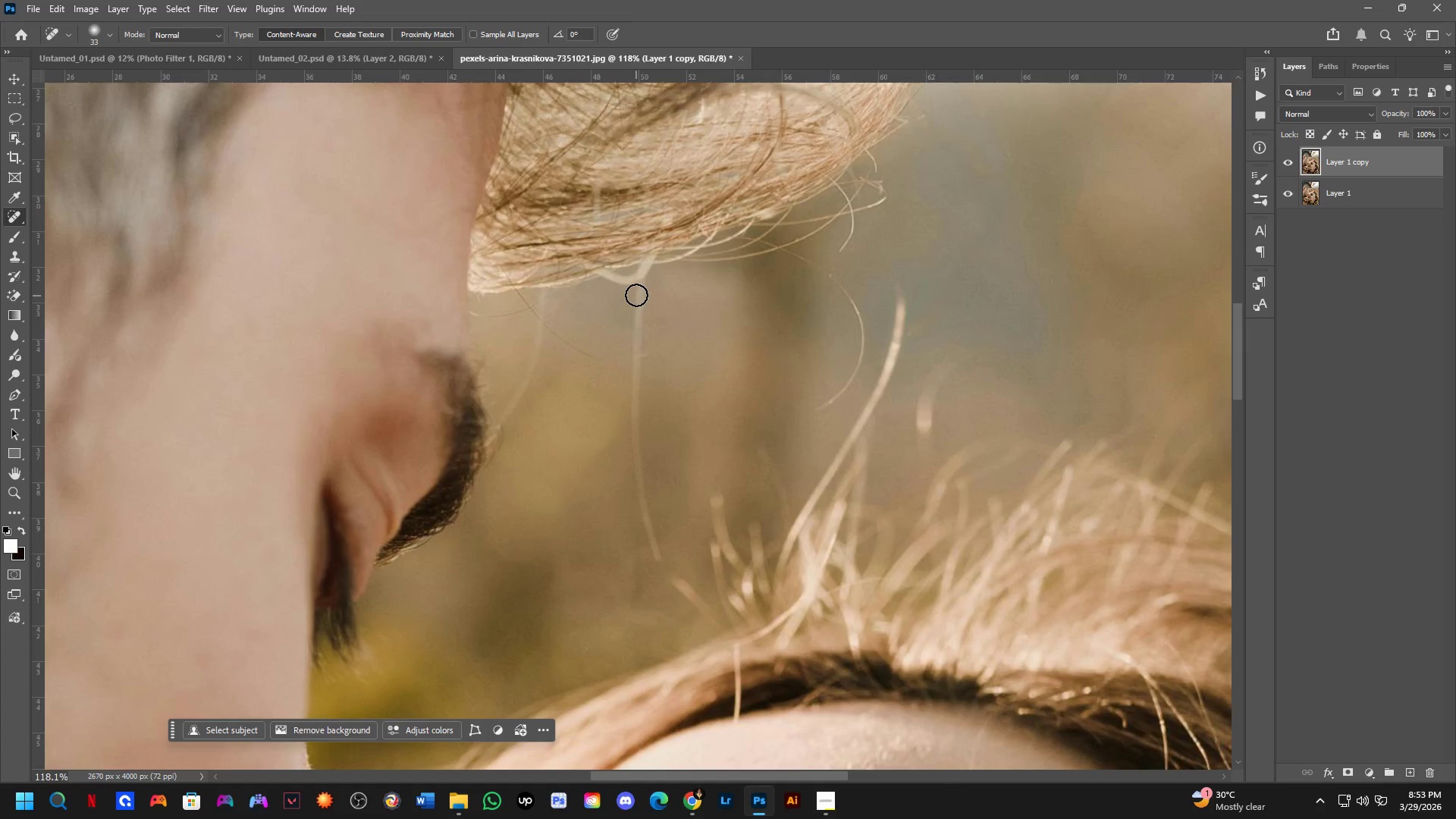 
left_click_drag(start_coordinate=[645, 387], to_coordinate=[617, 334])
 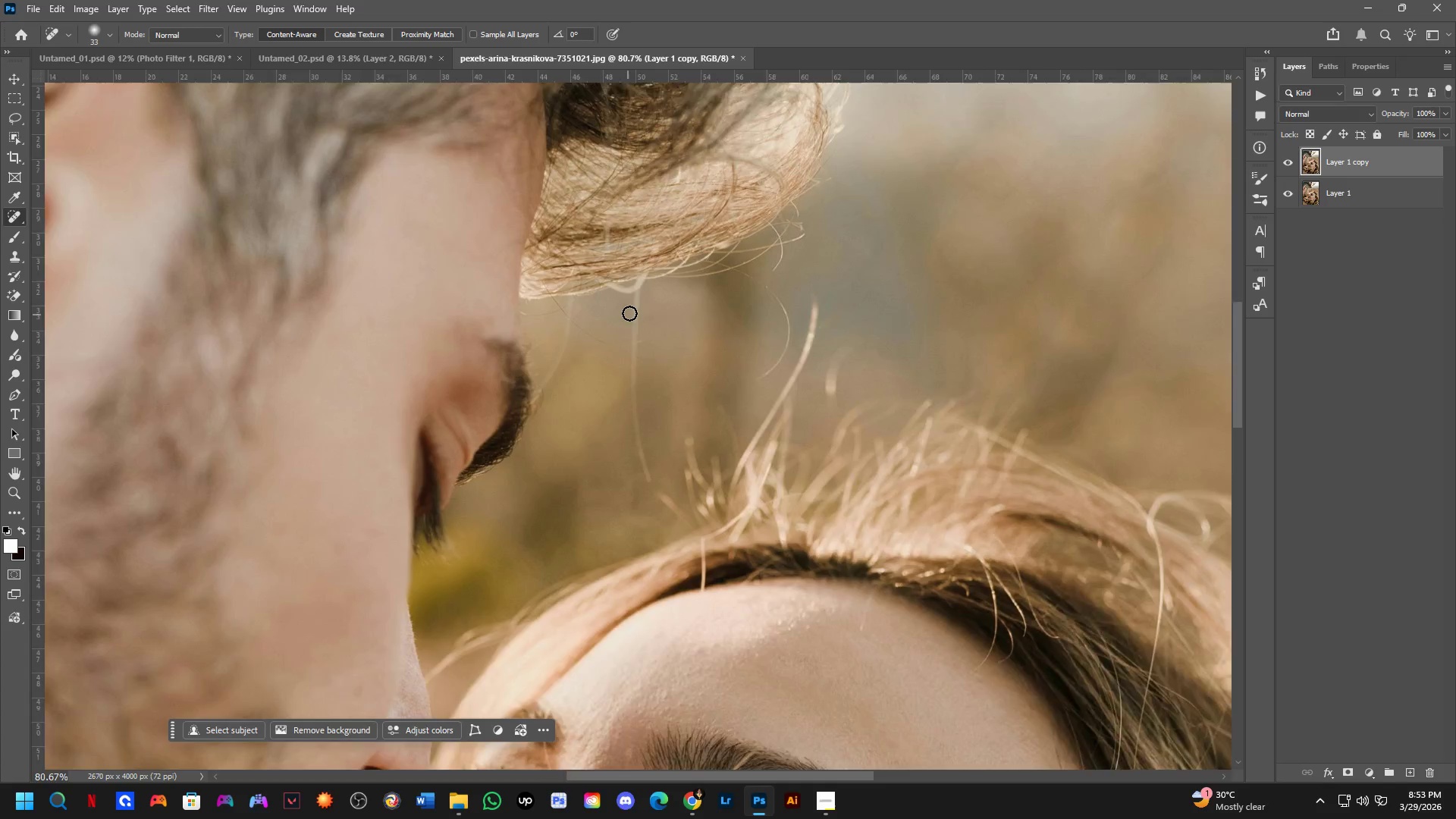 
scroll: coordinate [629, 312], scroll_direction: up, amount: 7.0
 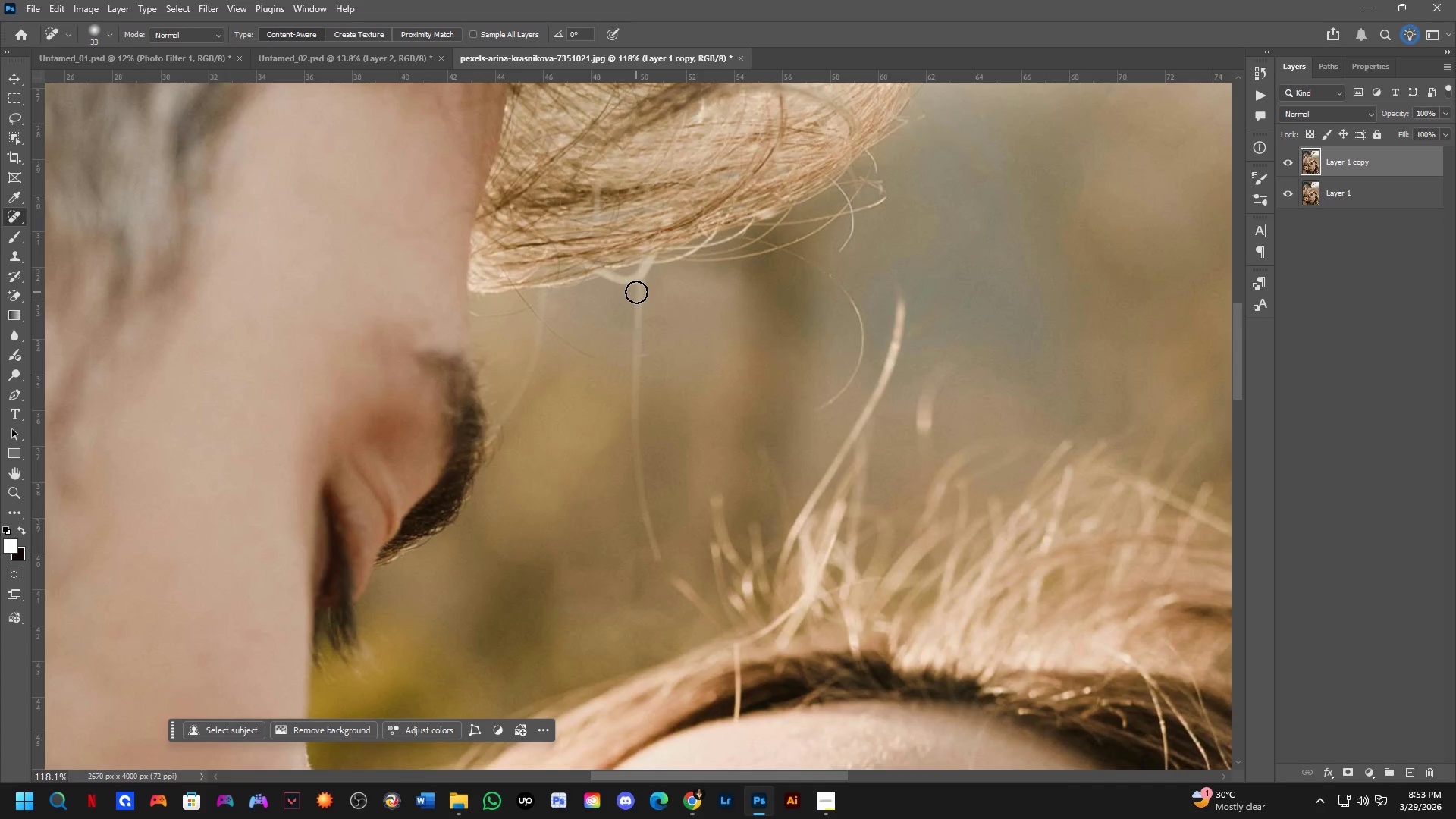 
hold_key(key=AltLeft, duration=0.53)
 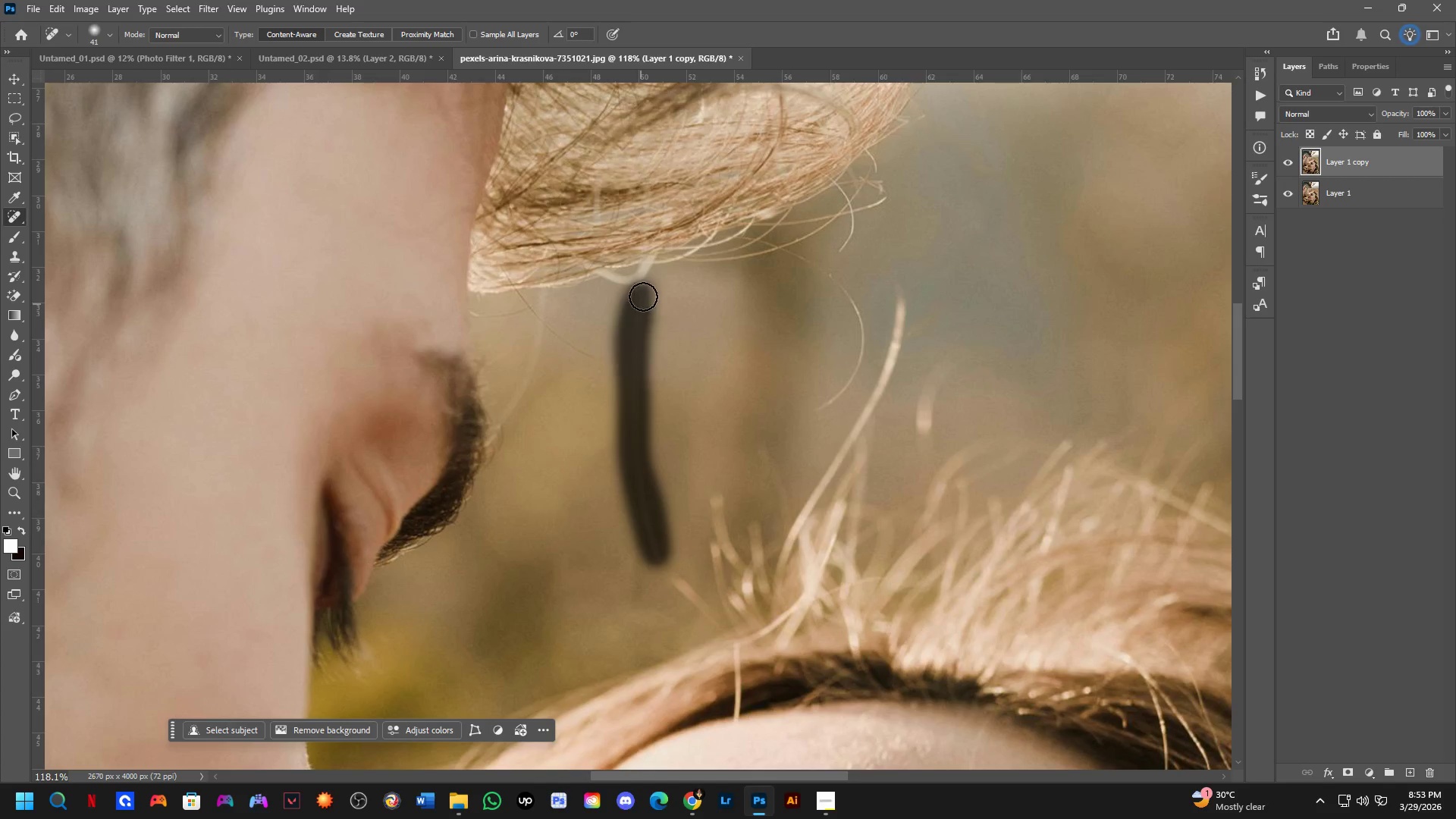 
key(Alt+AltLeft)
 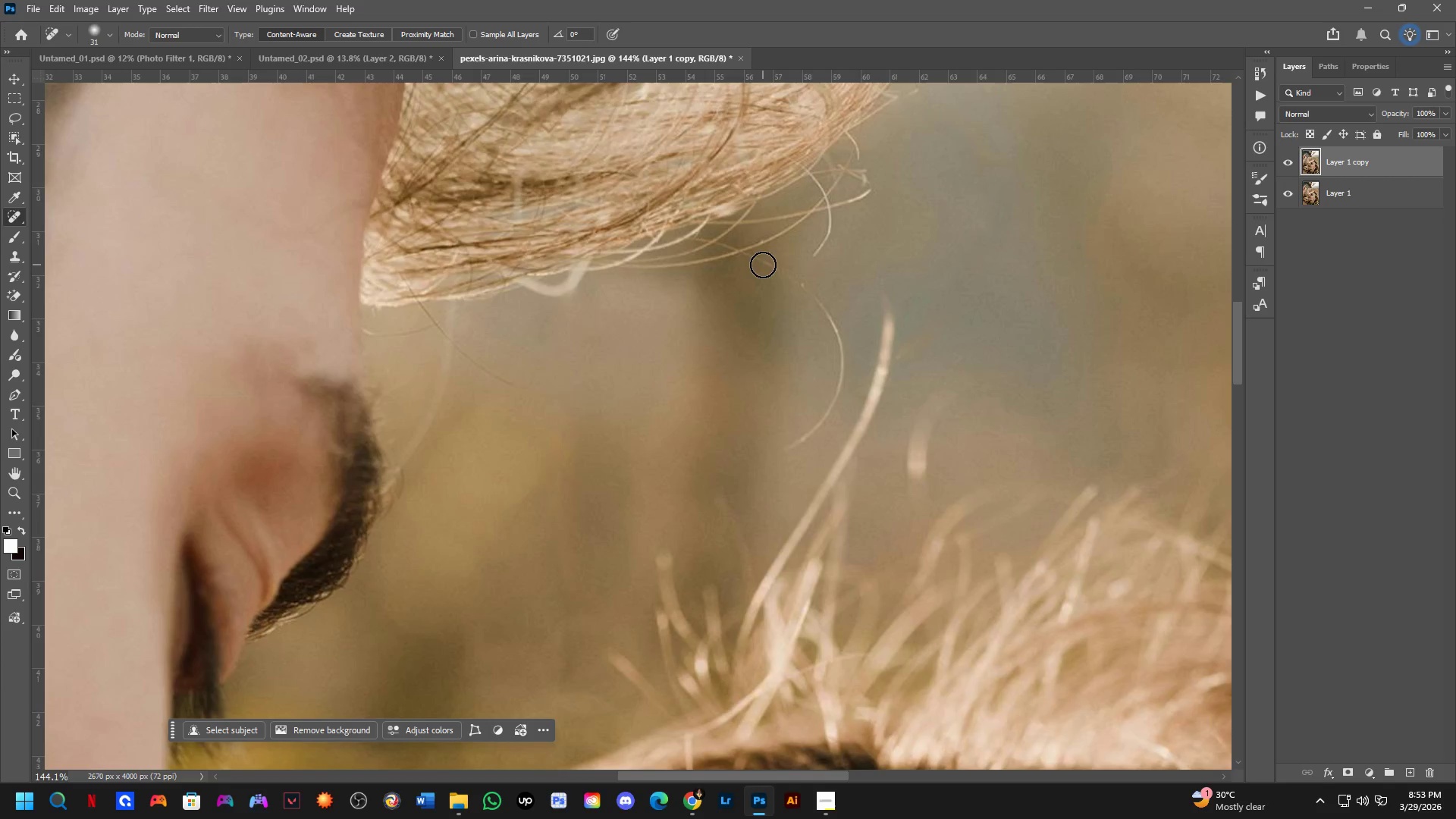 
scroll: coordinate [782, 301], scroll_direction: up, amount: 2.0
 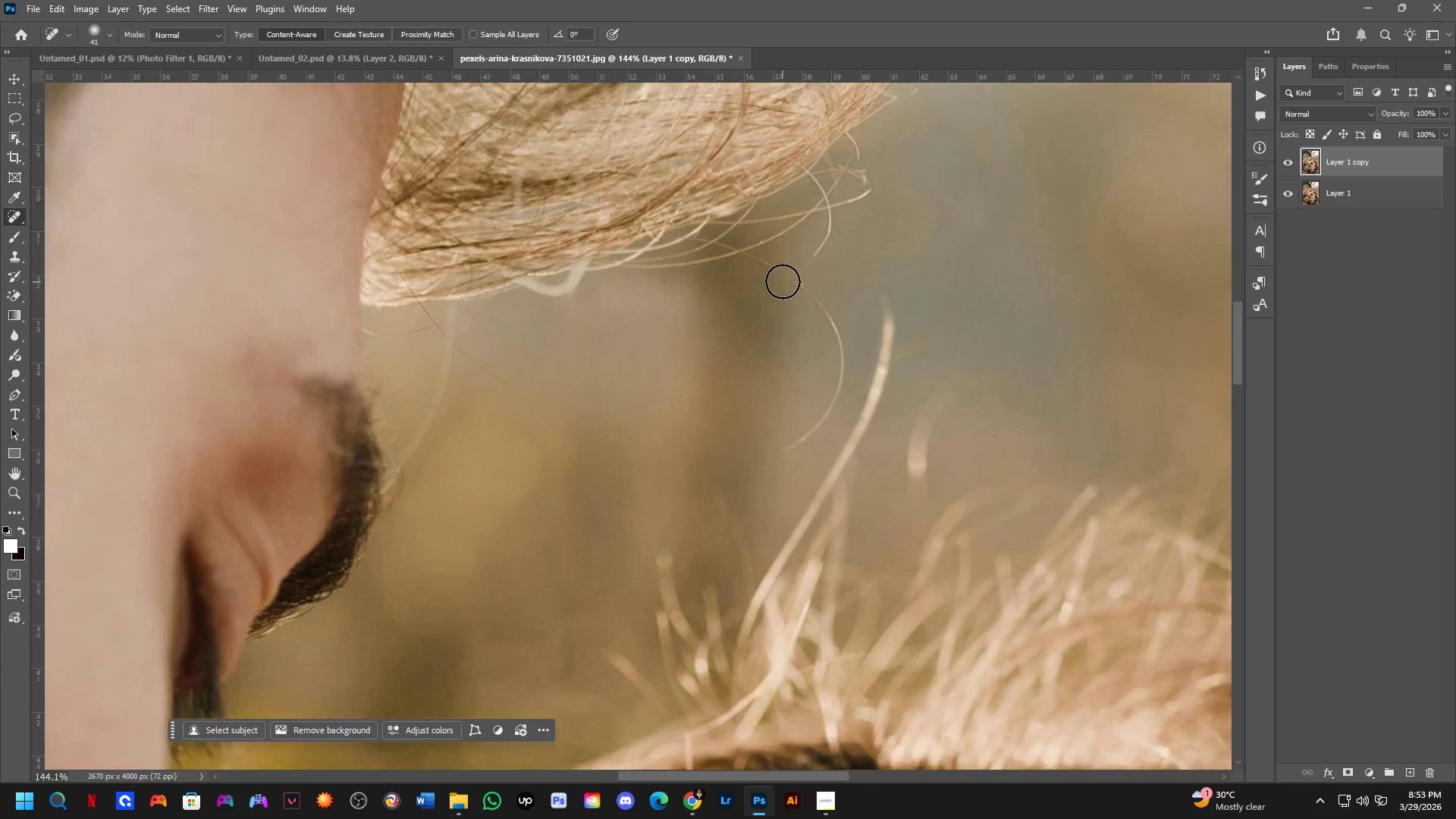 
key(Alt+AltLeft)
 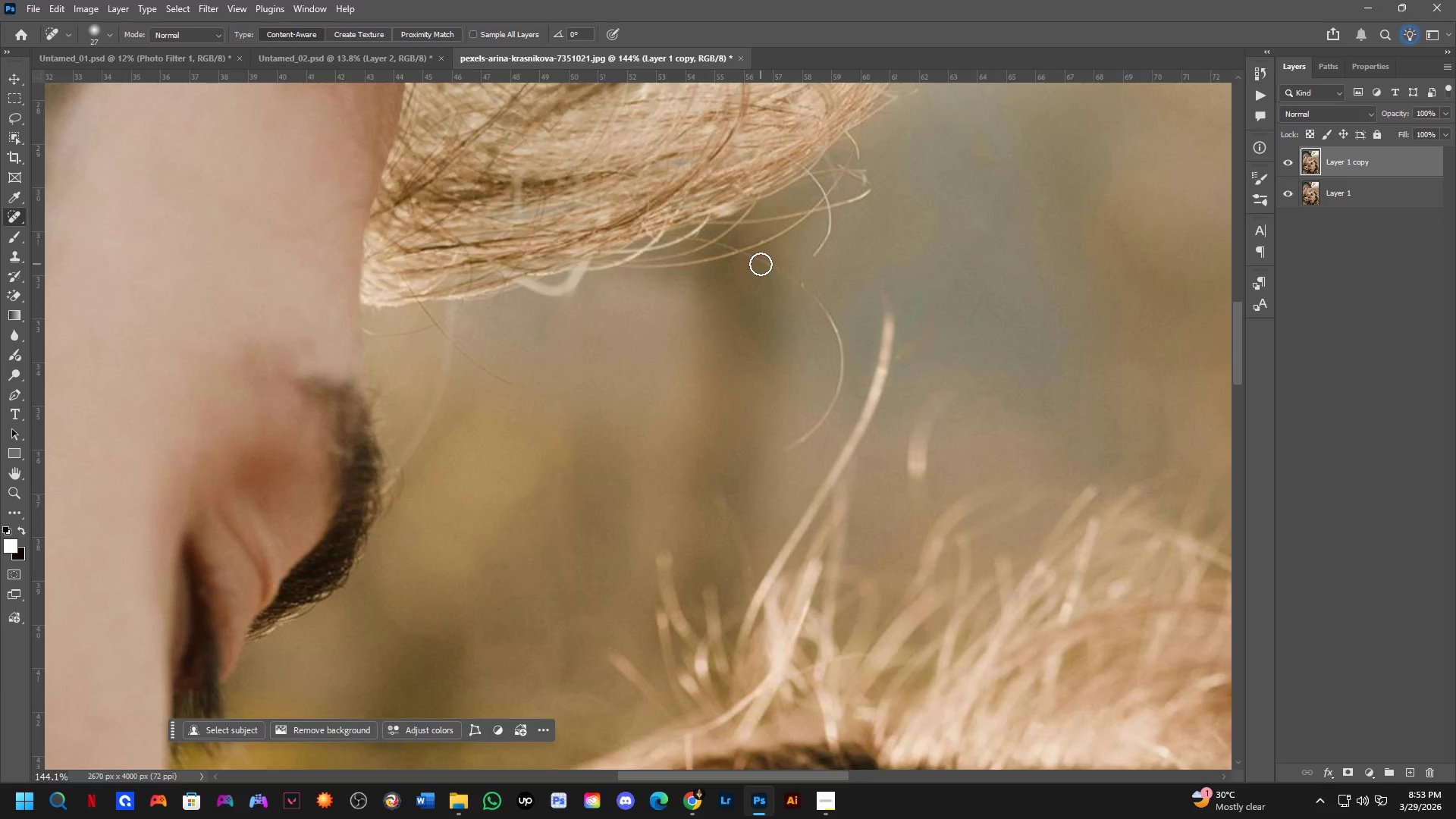 
left_click_drag(start_coordinate=[759, 261], to_coordinate=[817, 286])
 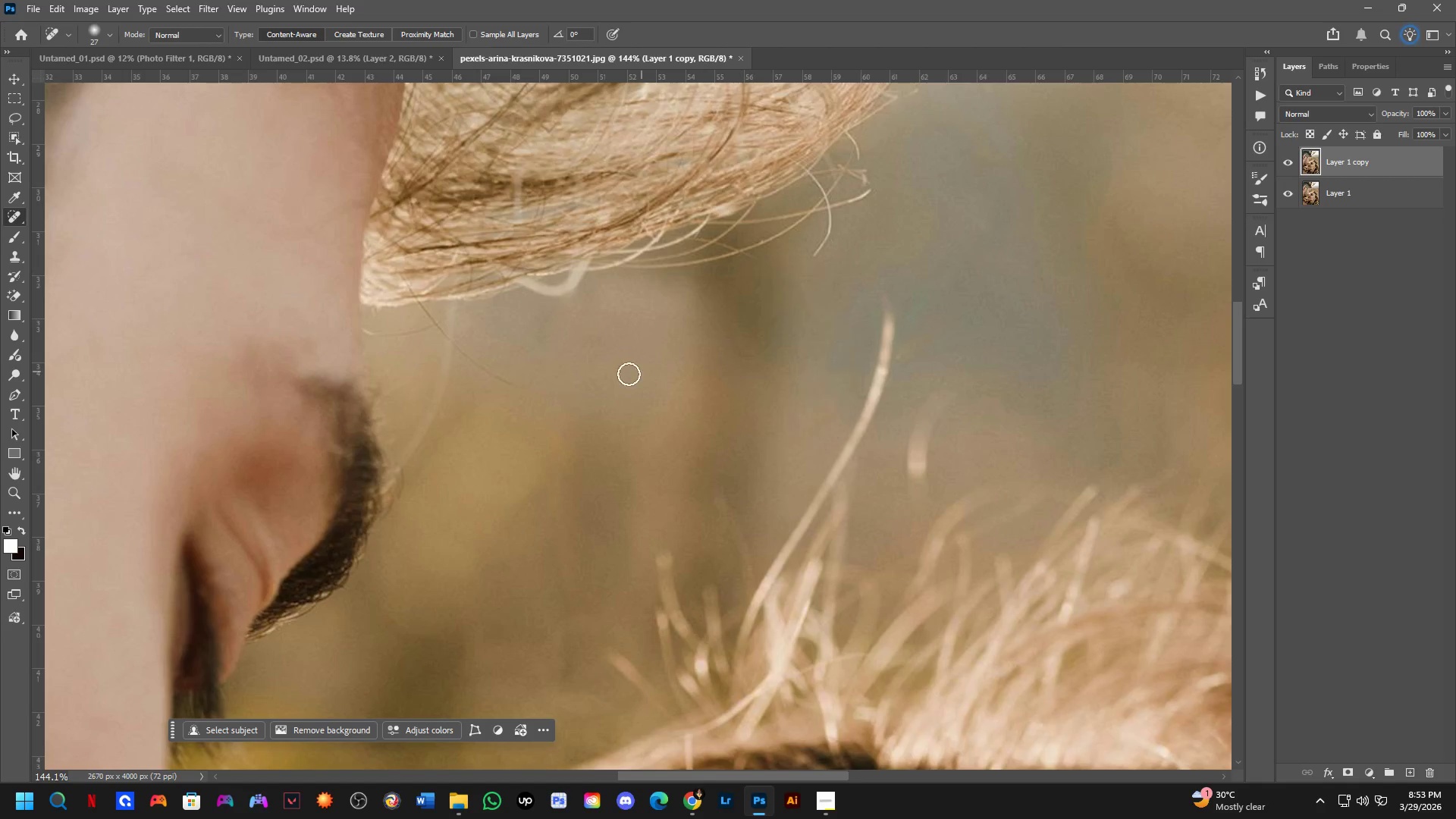 
scroll: coordinate [450, 356], scroll_direction: up, amount: 2.0
 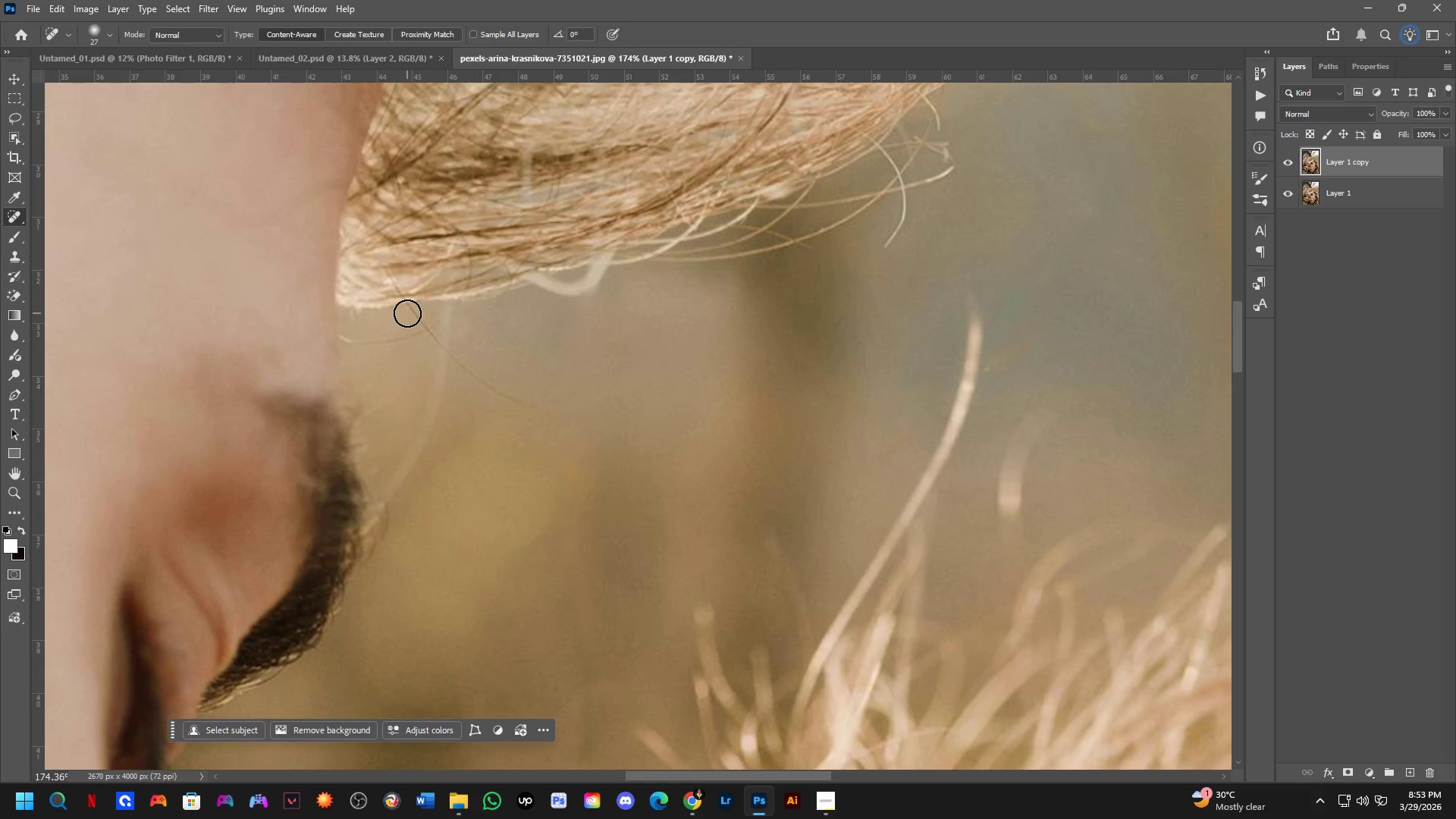 
left_click_drag(start_coordinate=[408, 312], to_coordinate=[526, 410])
 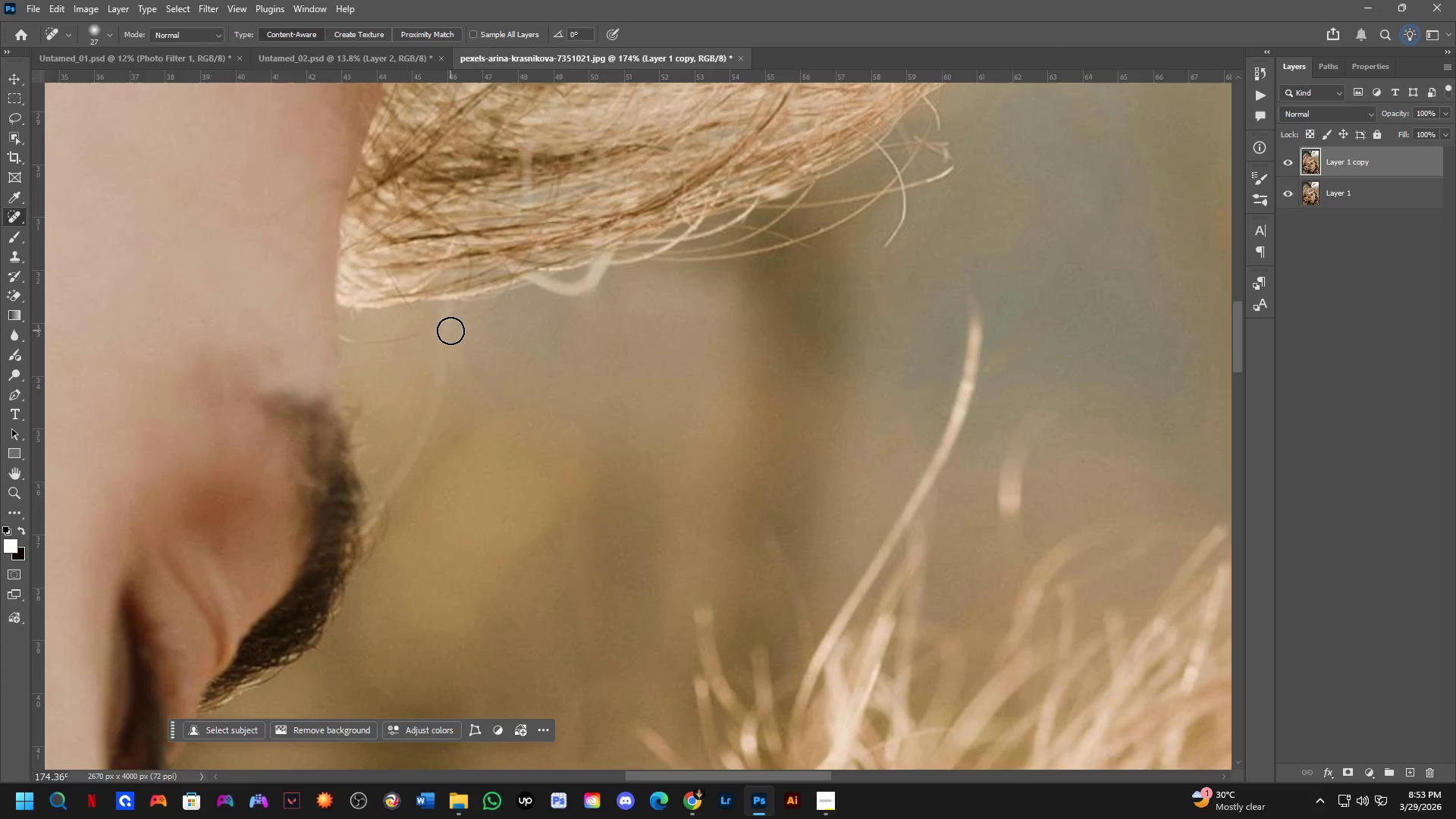 
left_click_drag(start_coordinate=[448, 326], to_coordinate=[447, 362])
 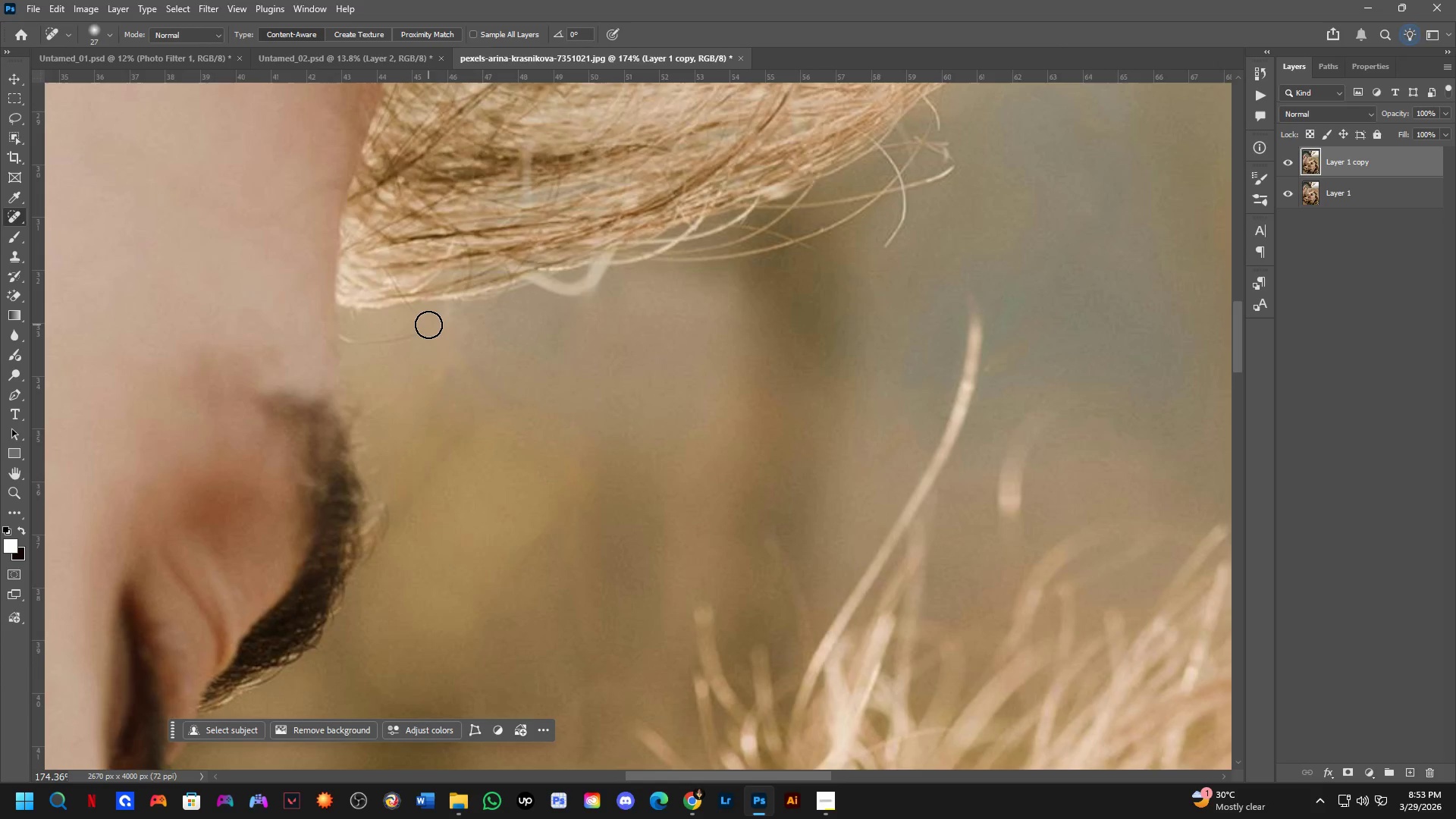 
left_click_drag(start_coordinate=[428, 325], to_coordinate=[353, 345])
 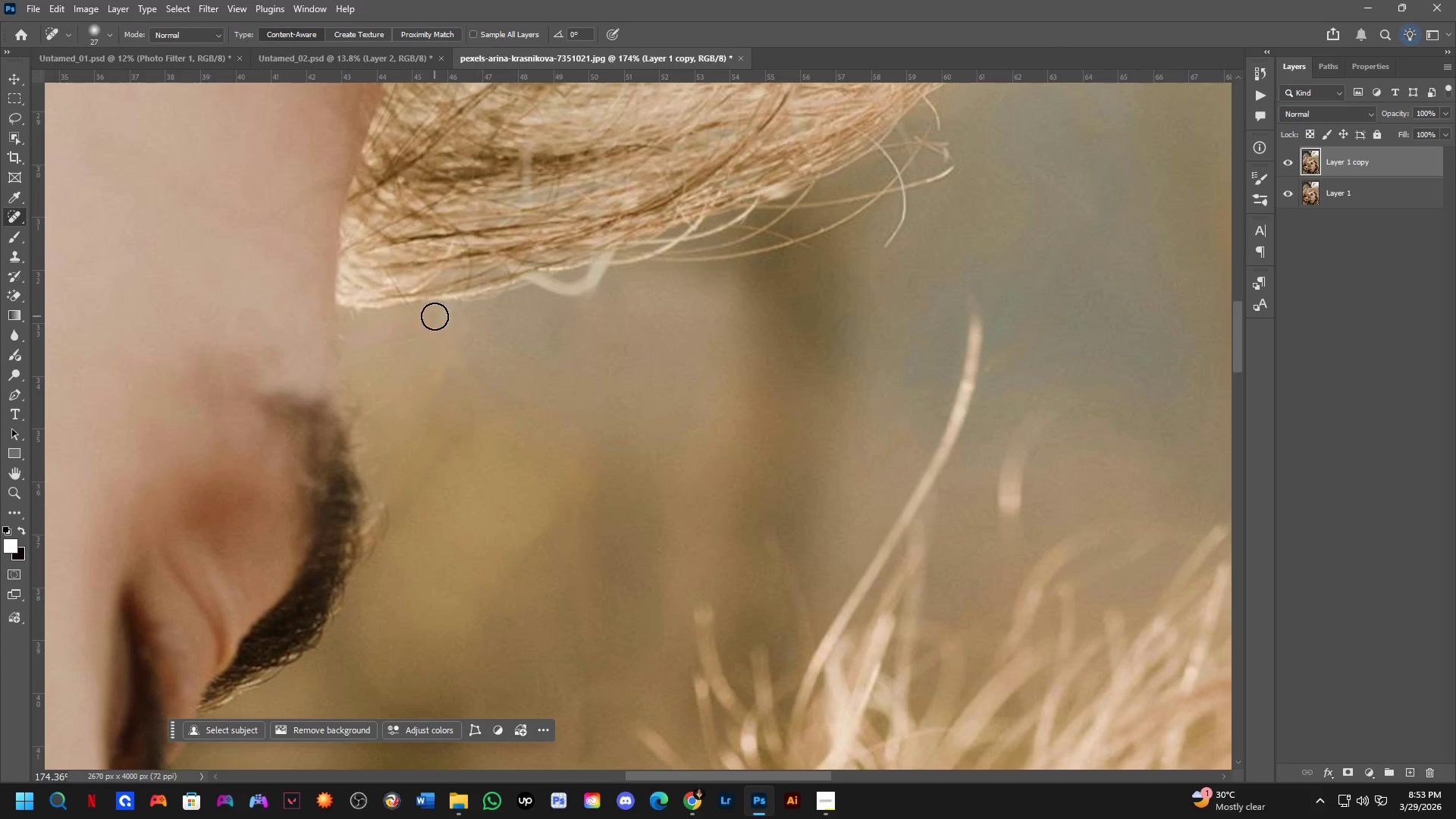 
left_click_drag(start_coordinate=[426, 316], to_coordinate=[397, 315])
 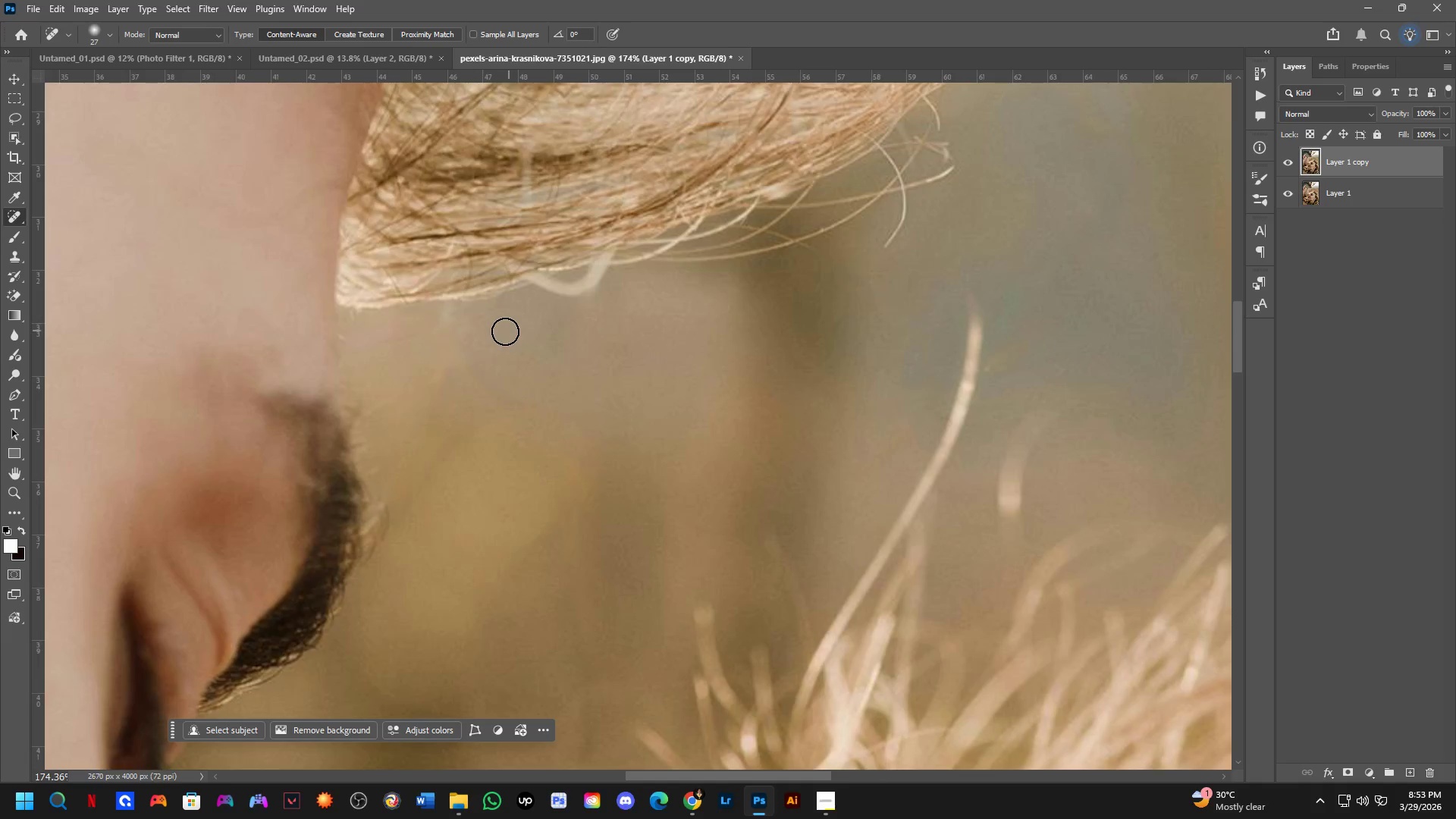 
left_click_drag(start_coordinate=[483, 405], to_coordinate=[423, 481])
 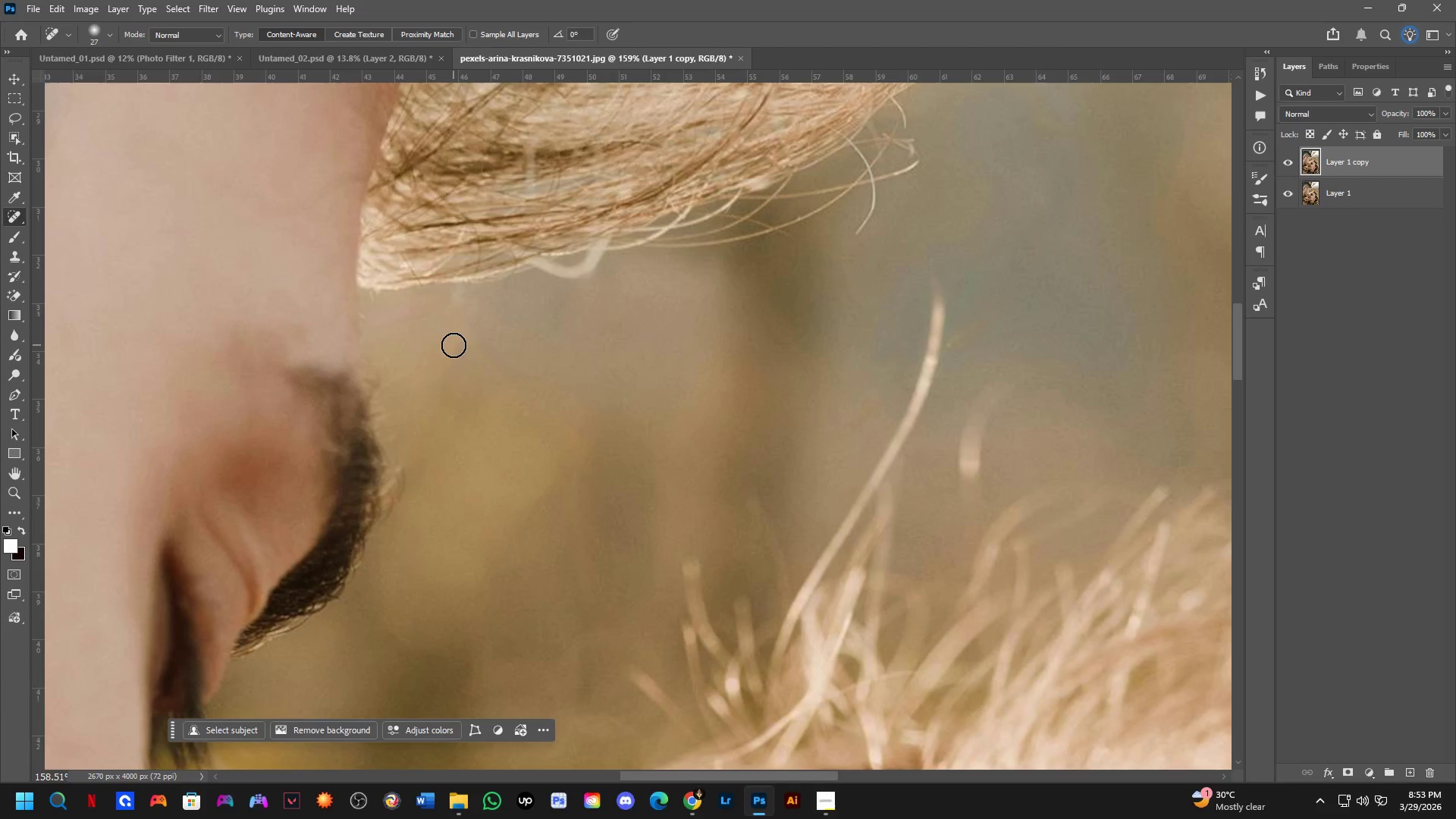 
scroll: coordinate [461, 412], scroll_direction: down, amount: 1.0
 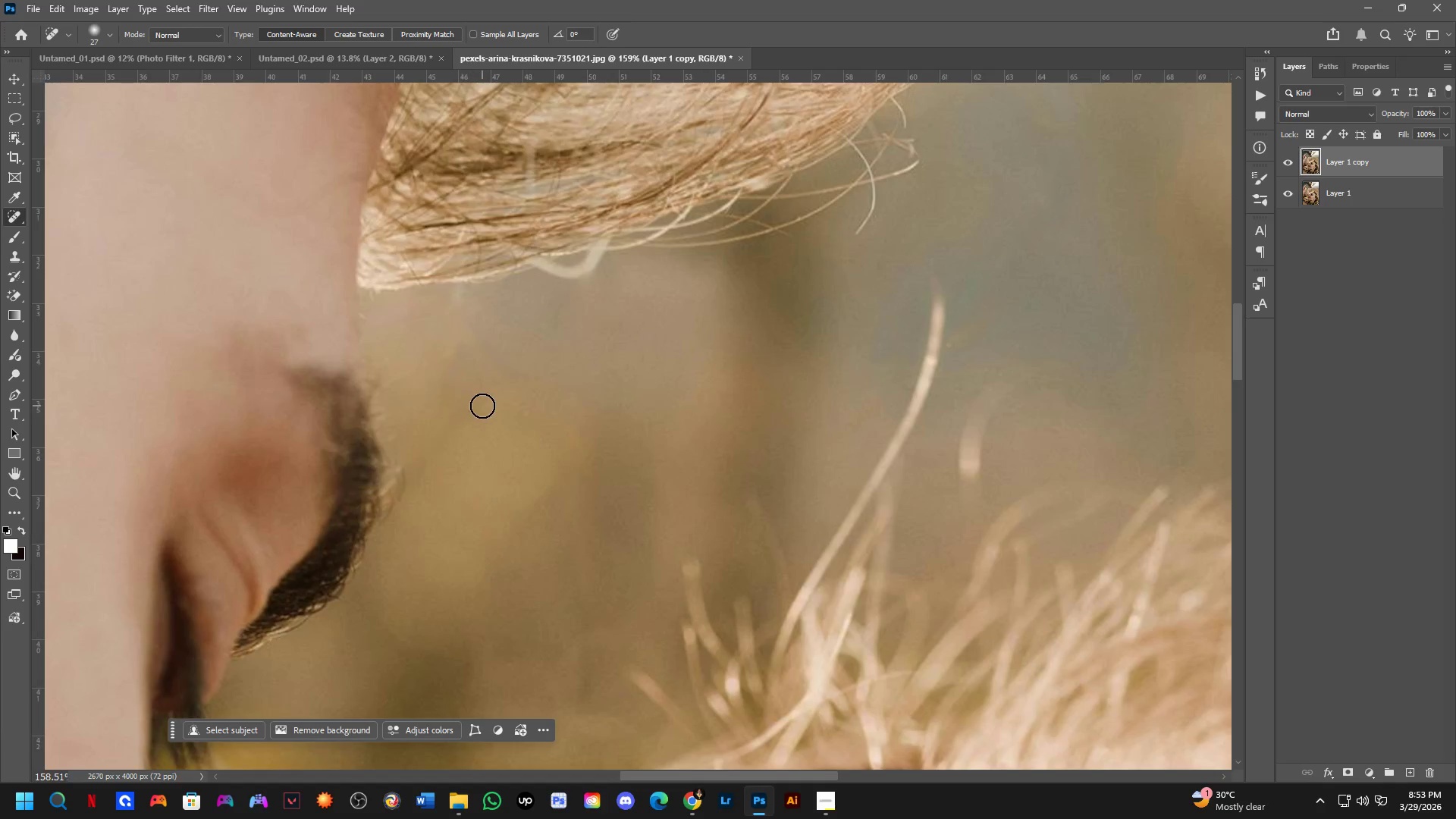 
left_click_drag(start_coordinate=[460, 344], to_coordinate=[388, 390])
 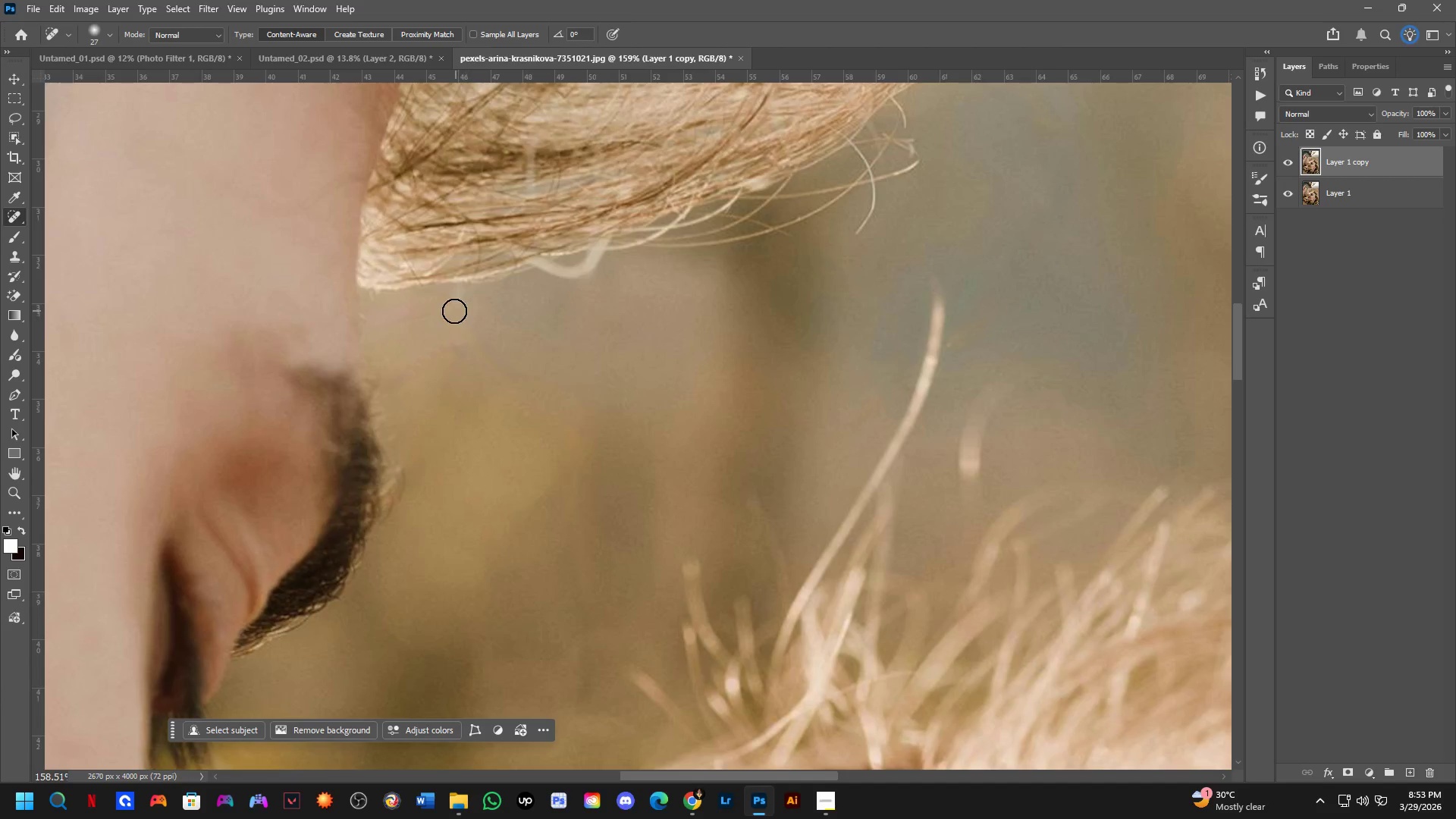 
left_click_drag(start_coordinate=[447, 311], to_coordinate=[403, 319])
 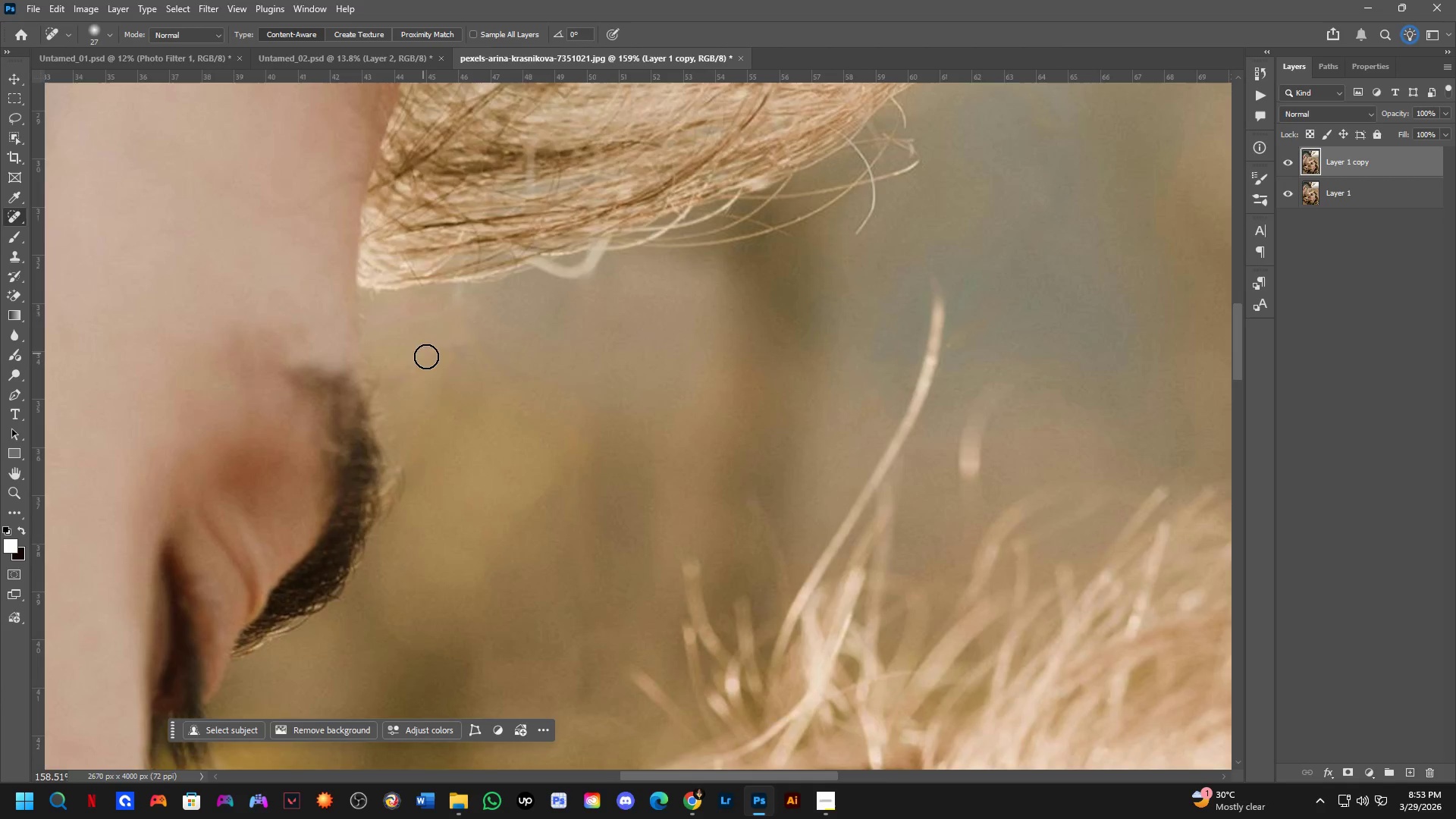 
key(Shift+ShiftLeft)
 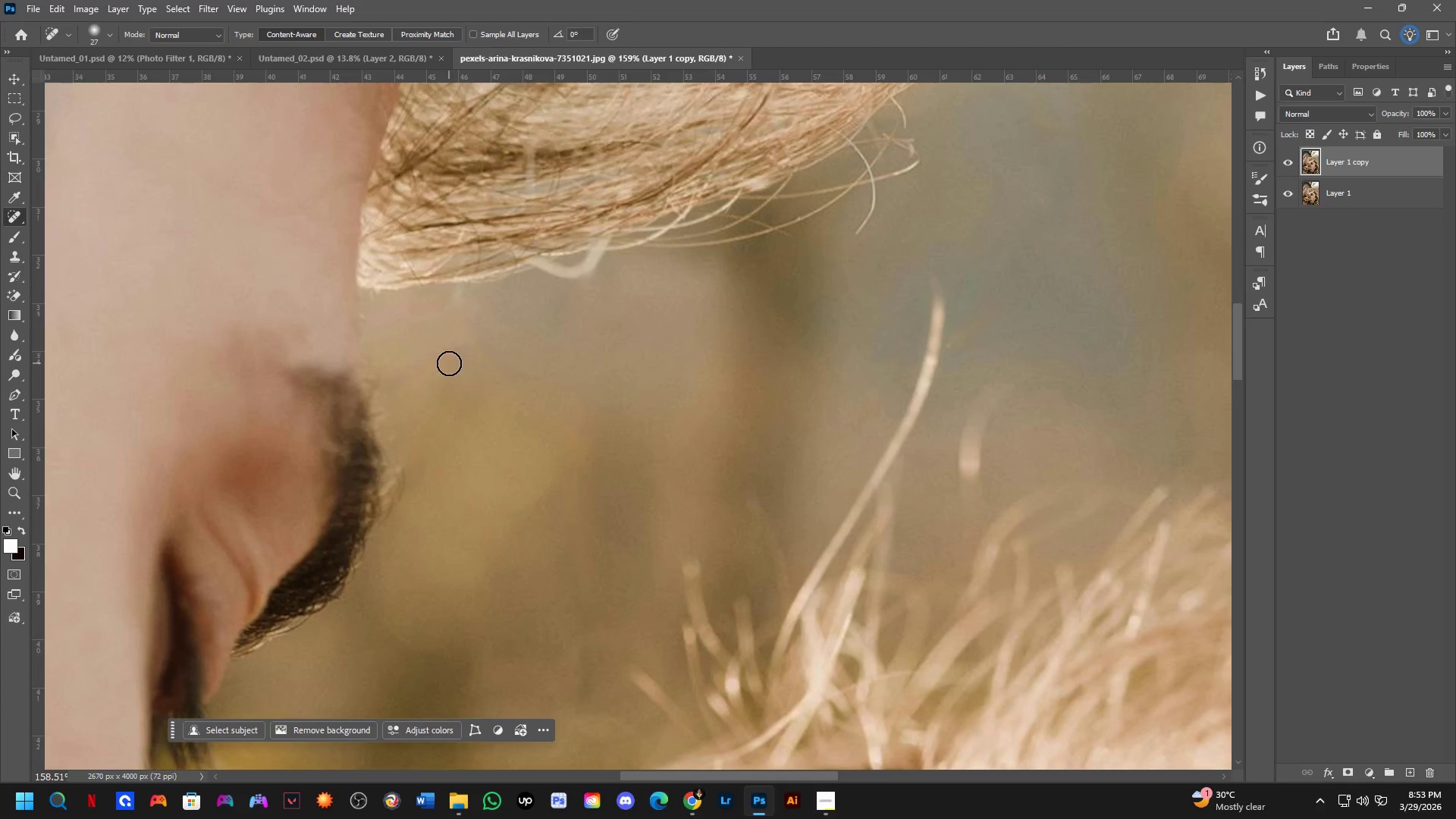 
scroll: coordinate [451, 365], scroll_direction: down, amount: 2.0
 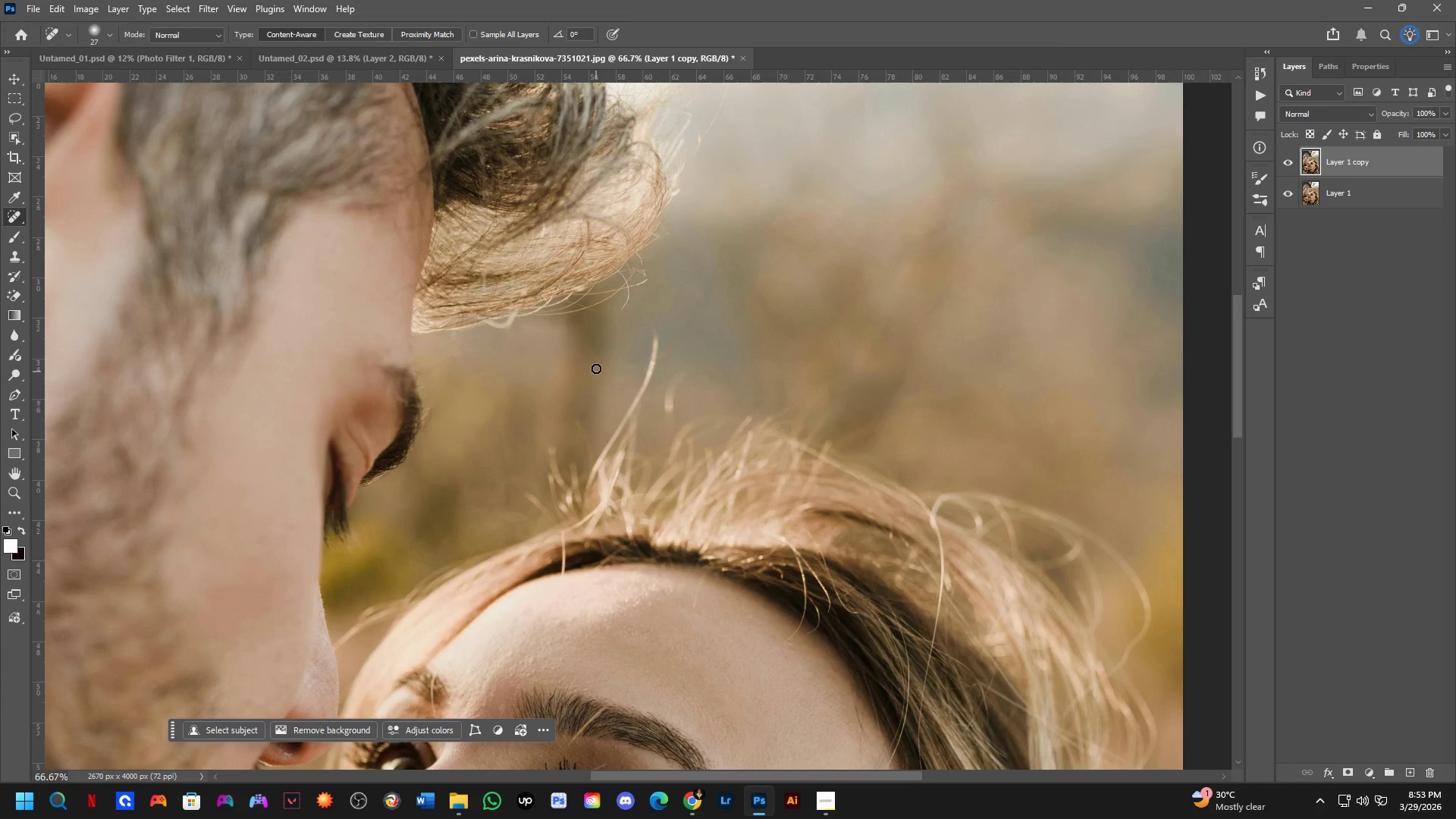 
scroll: coordinate [634, 301], scroll_direction: up, amount: 10.0
 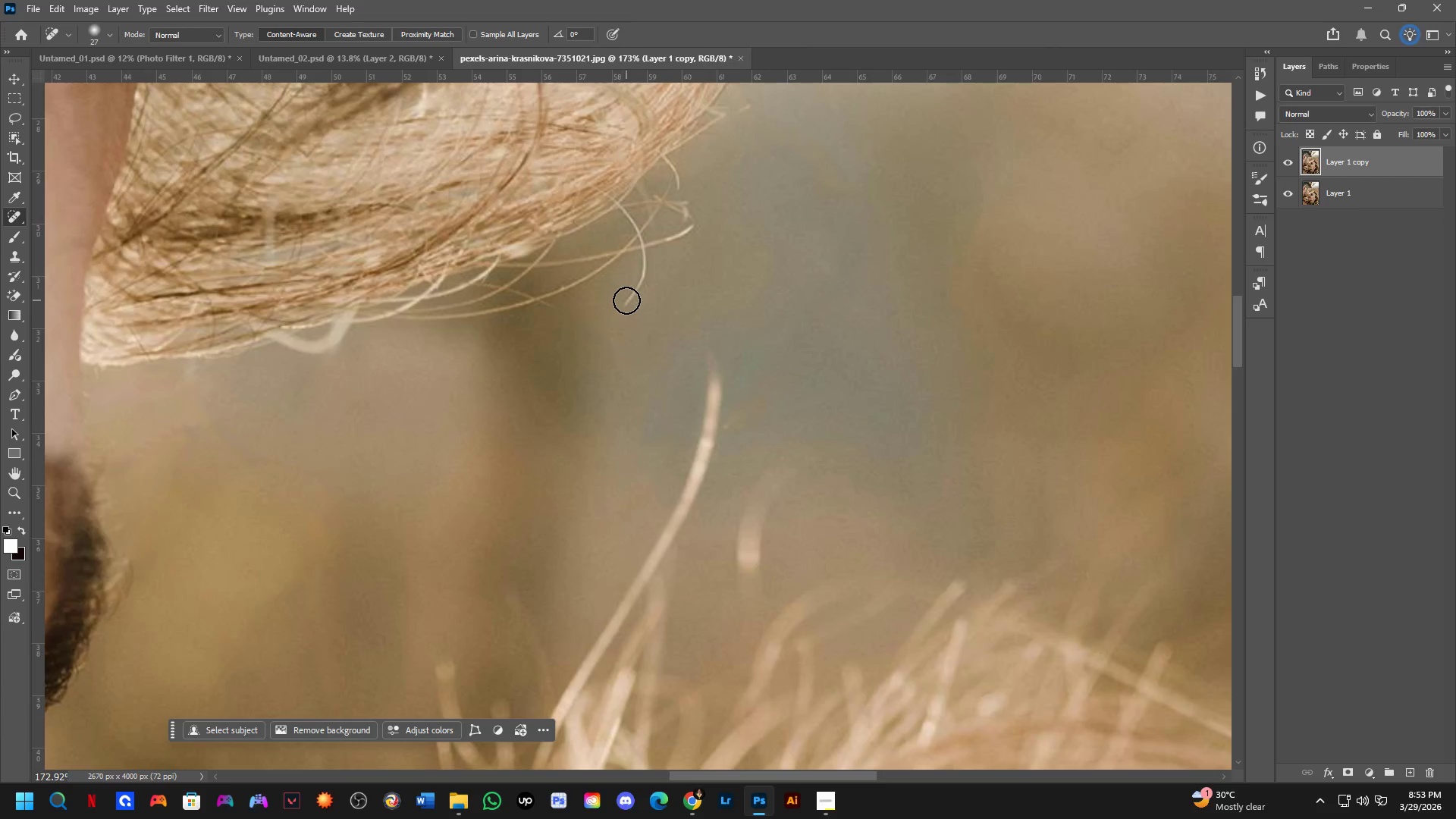 
left_click_drag(start_coordinate=[629, 300], to_coordinate=[615, 210])
 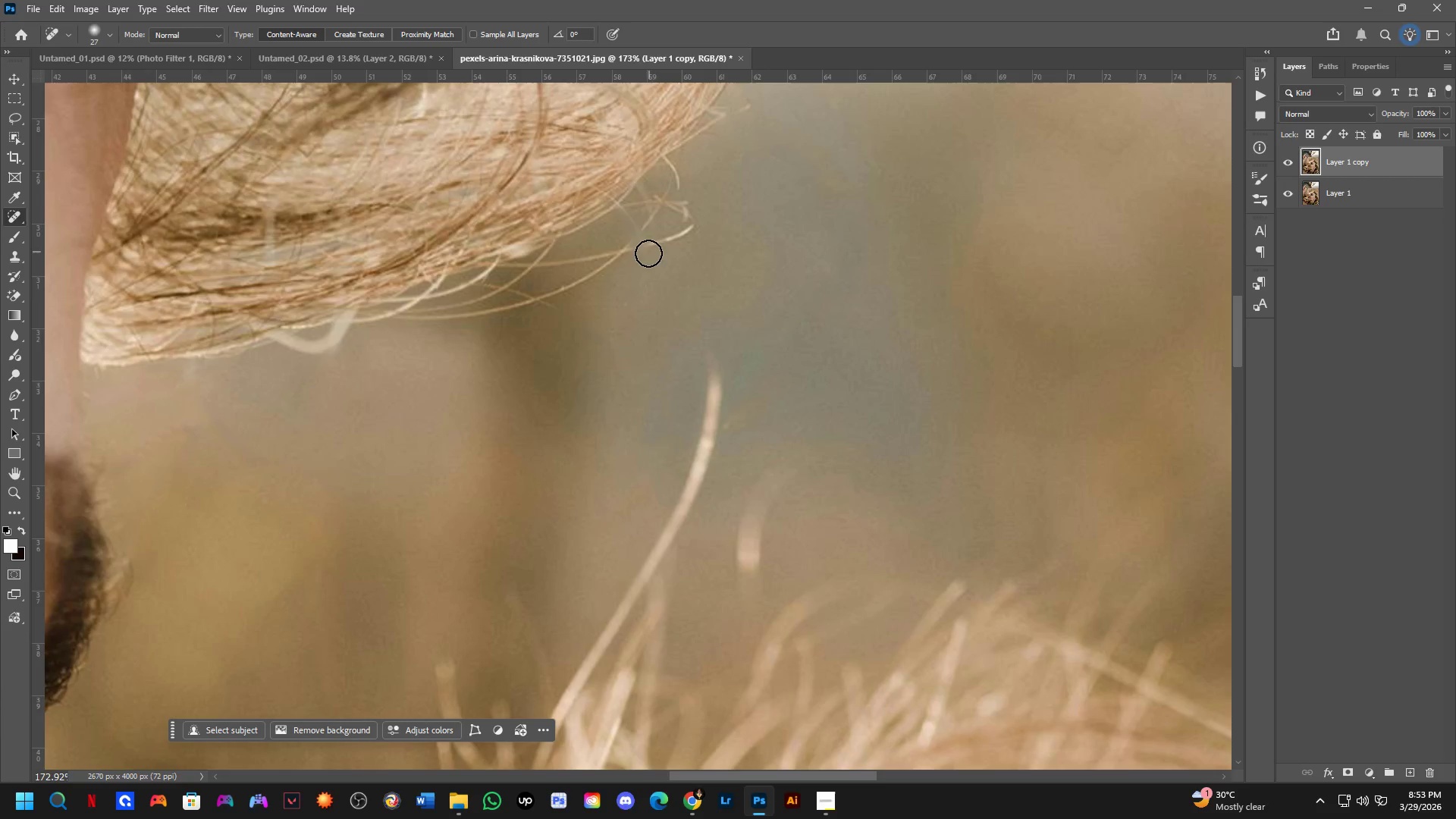 
left_click_drag(start_coordinate=[642, 271], to_coordinate=[622, 219])
 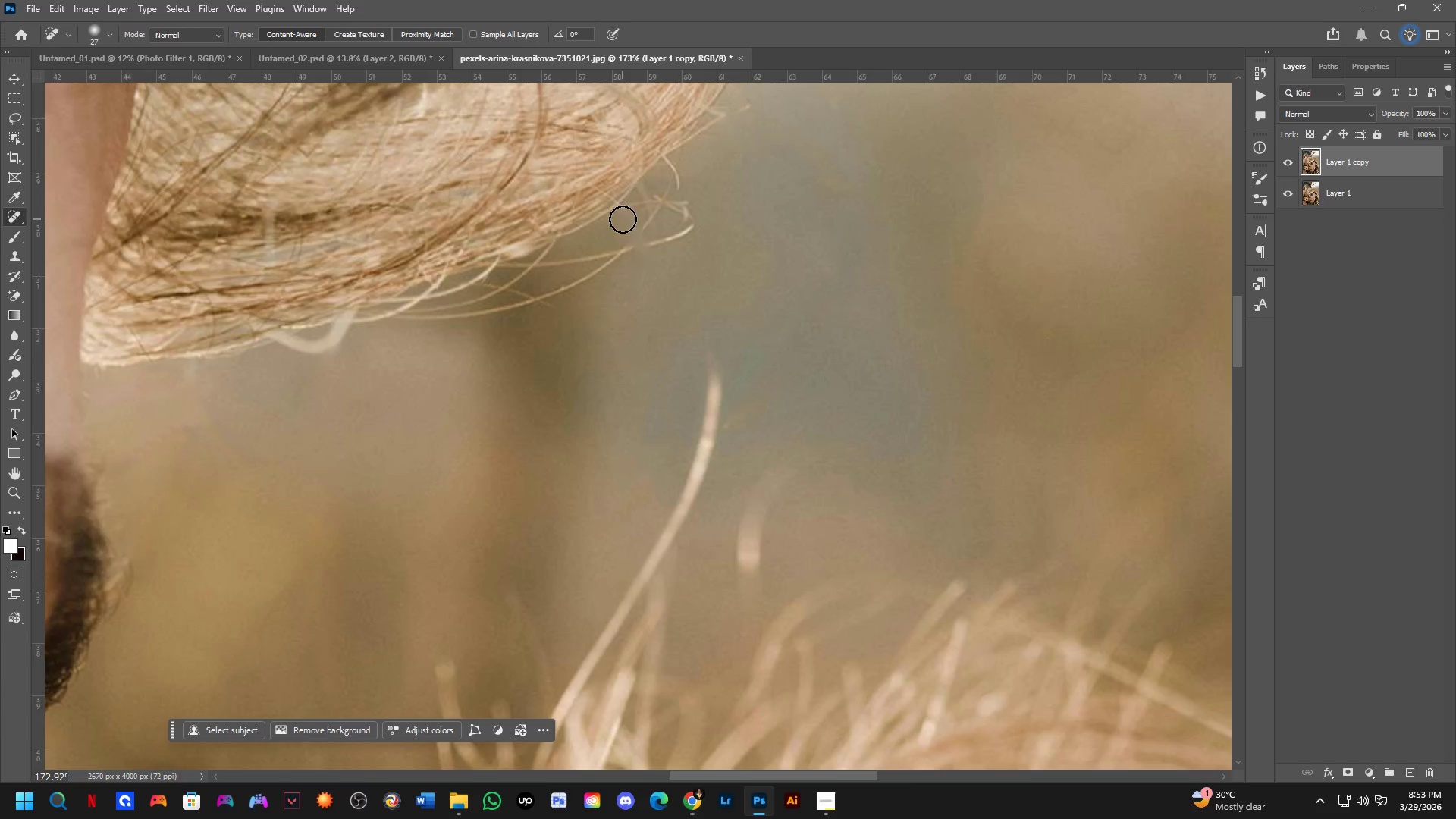 
left_click_drag(start_coordinate=[625, 219], to_coordinate=[649, 287])
 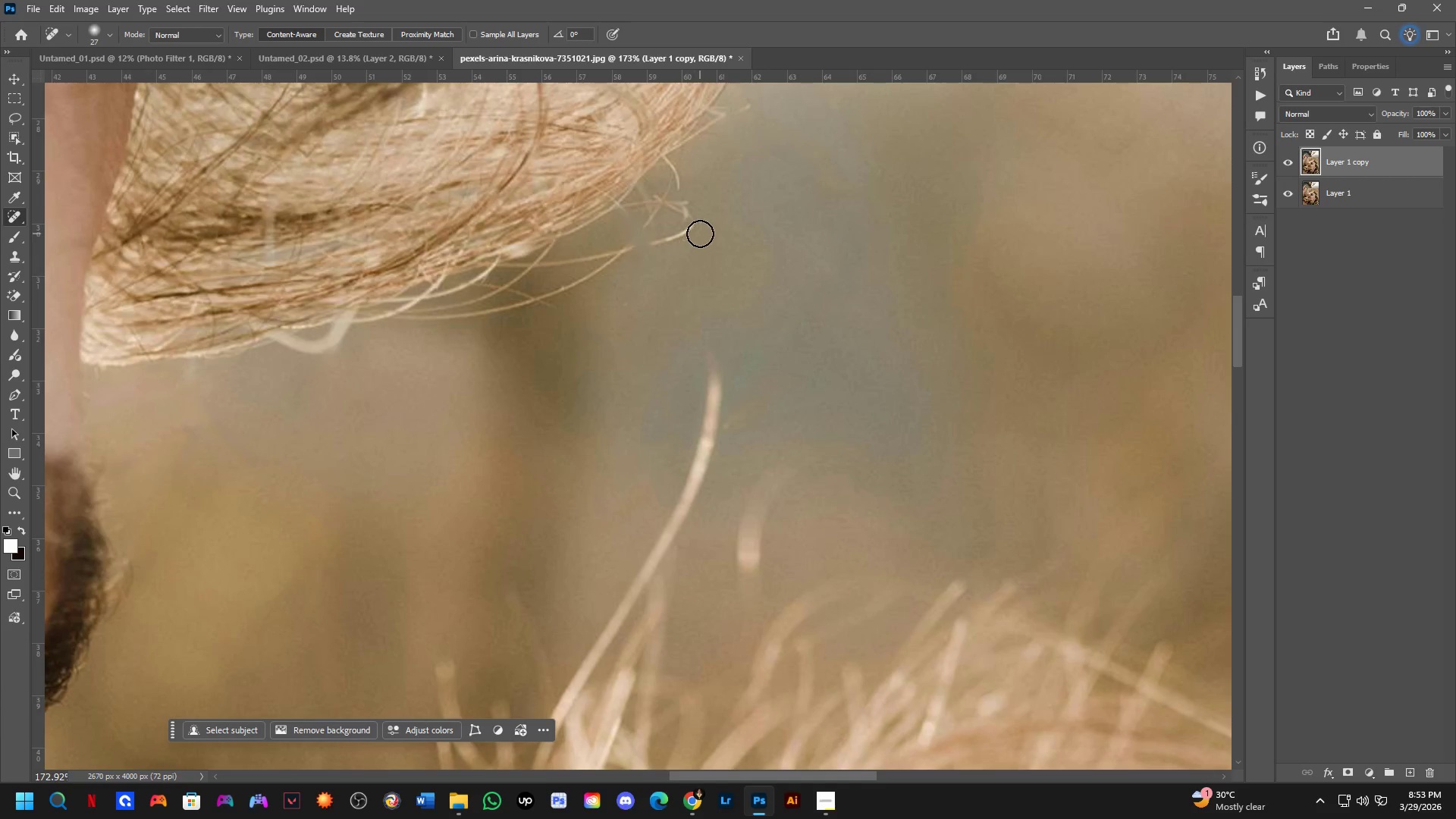 
left_click_drag(start_coordinate=[698, 233], to_coordinate=[626, 243])
 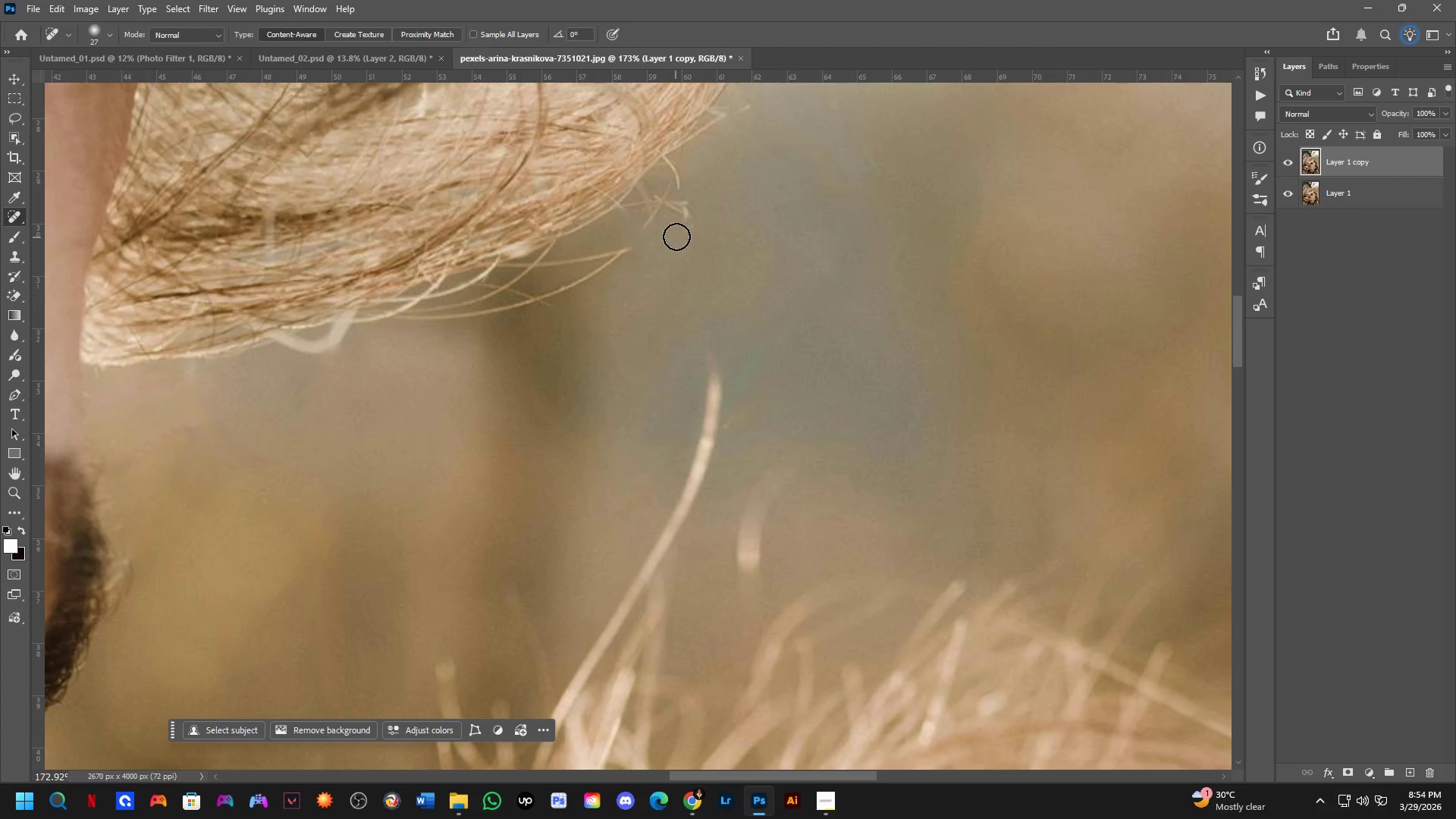 
left_click_drag(start_coordinate=[673, 235], to_coordinate=[709, 204])
 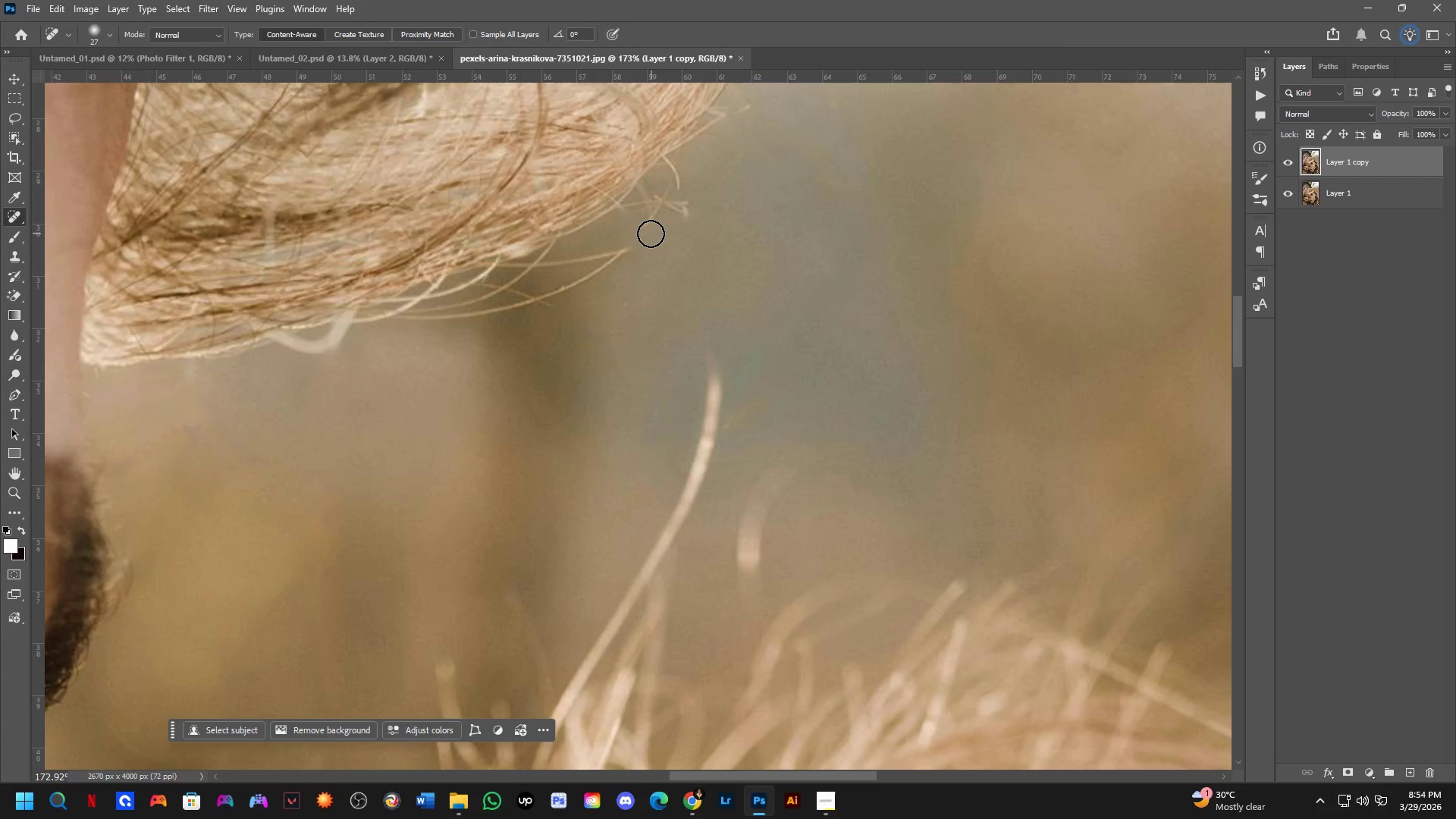 
left_click_drag(start_coordinate=[649, 234], to_coordinate=[406, 315])
 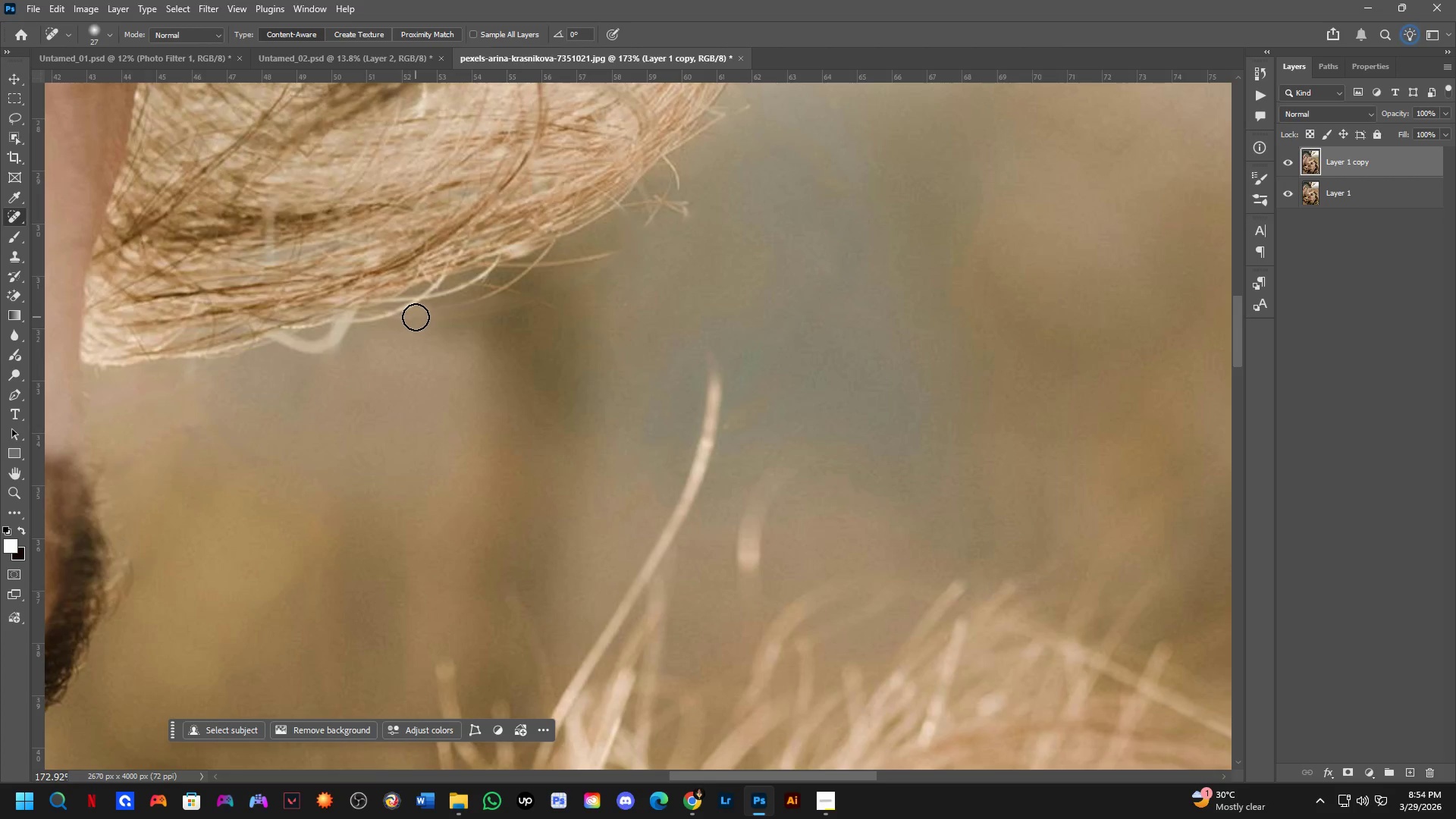 
left_click_drag(start_coordinate=[416, 317], to_coordinate=[599, 292])
 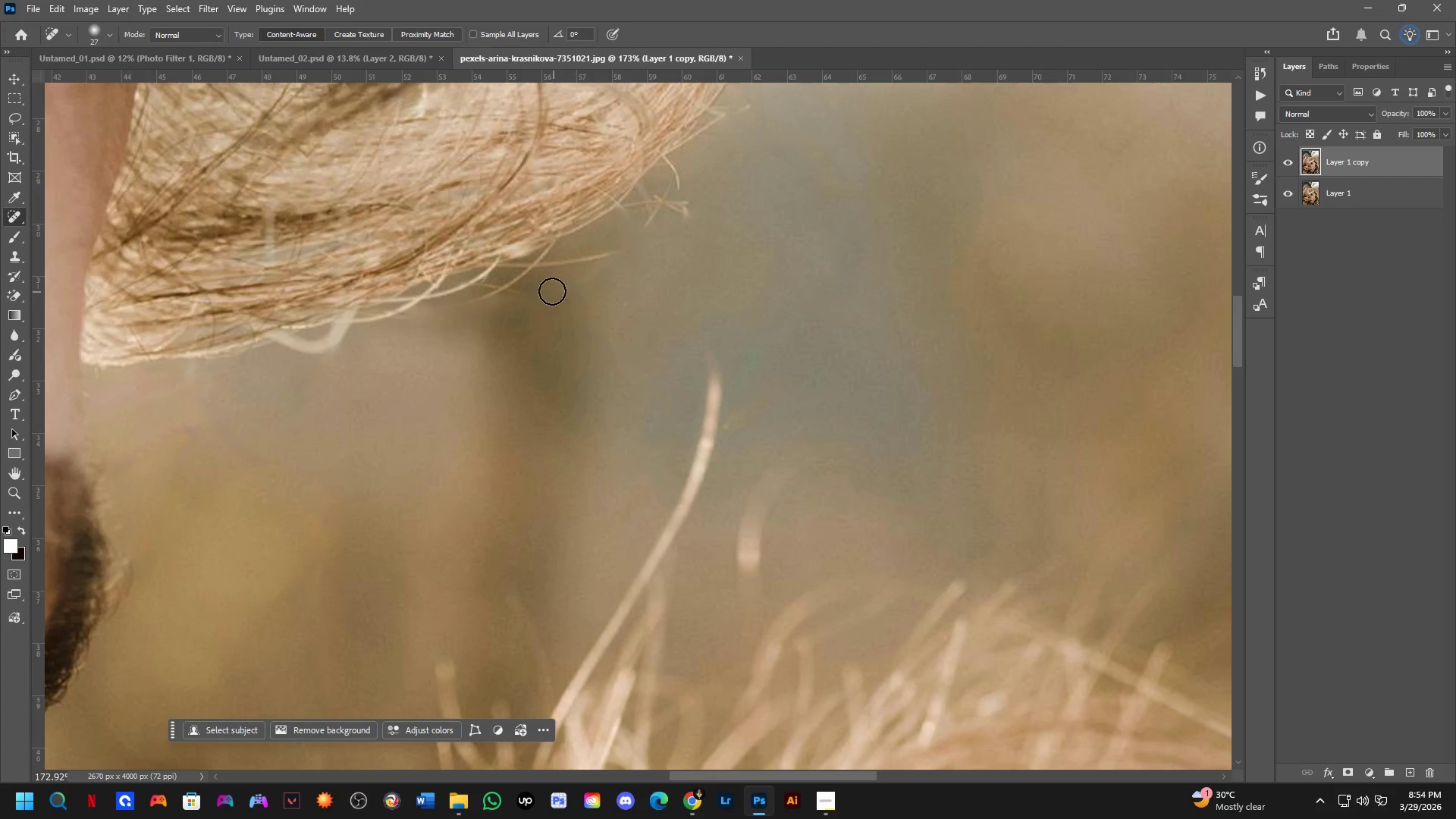 
left_click_drag(start_coordinate=[532, 292], to_coordinate=[404, 318])
 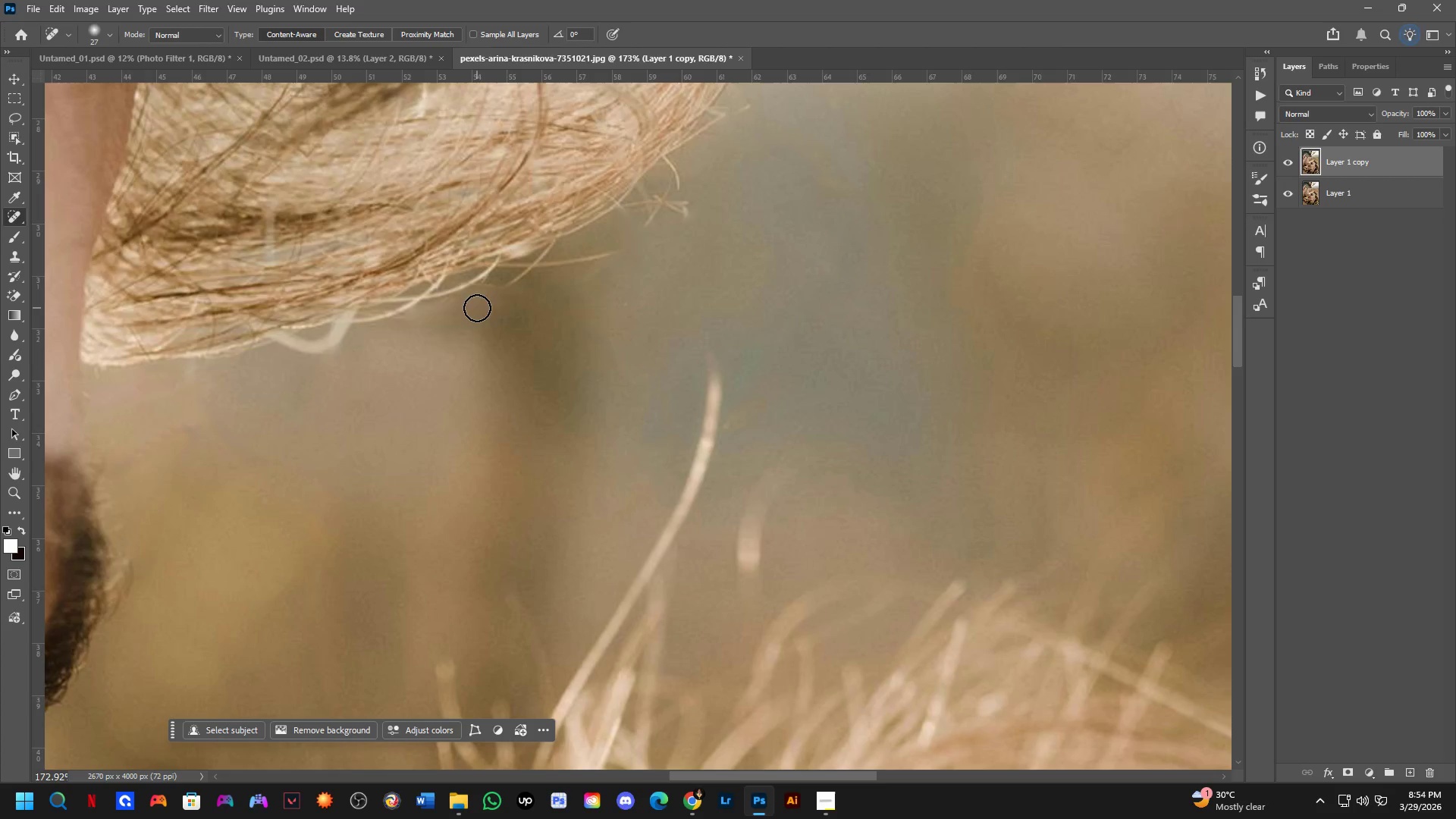 
left_click_drag(start_coordinate=[479, 306], to_coordinate=[570, 249])
 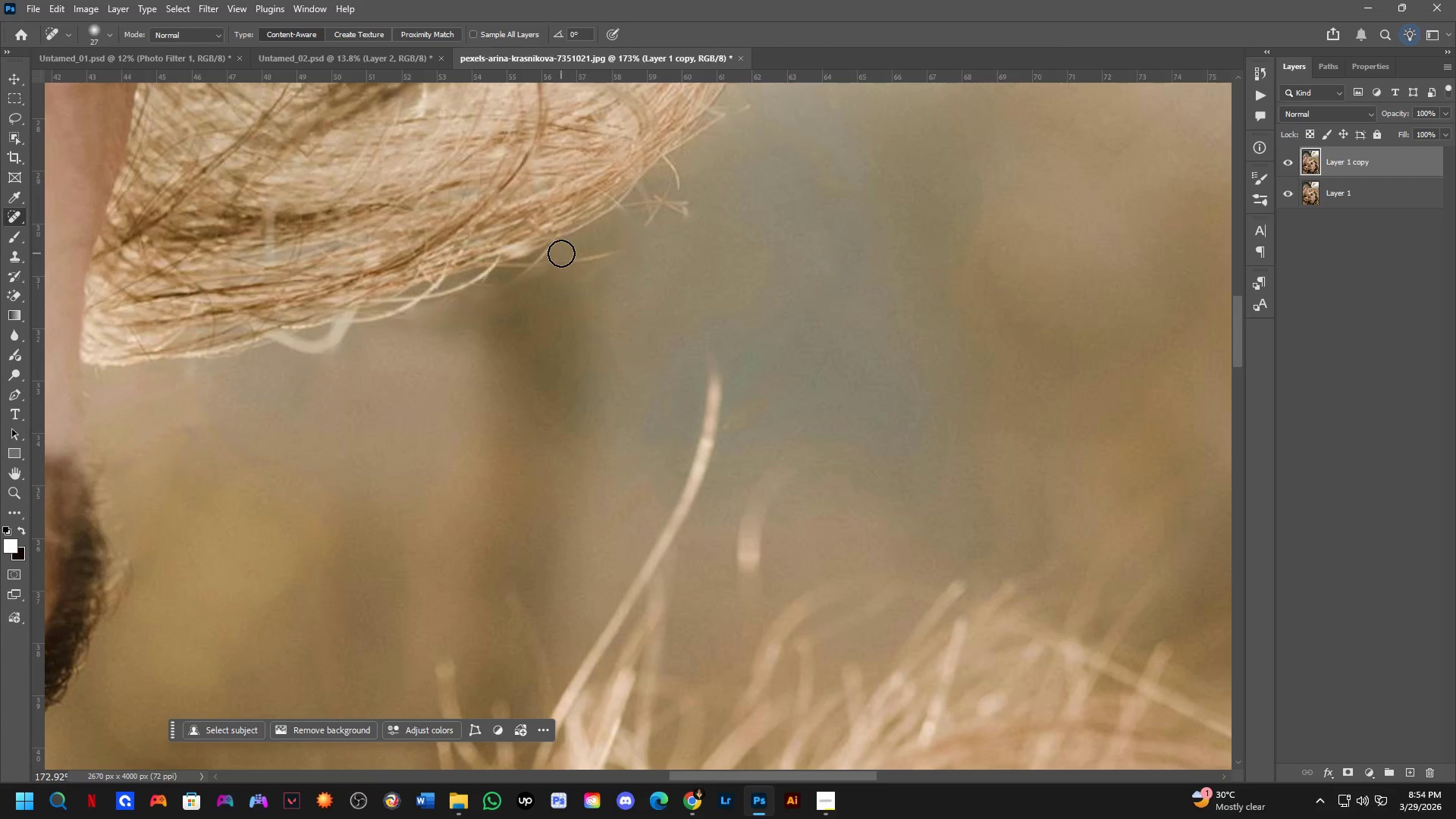 
left_click_drag(start_coordinate=[559, 253], to_coordinate=[510, 283])
 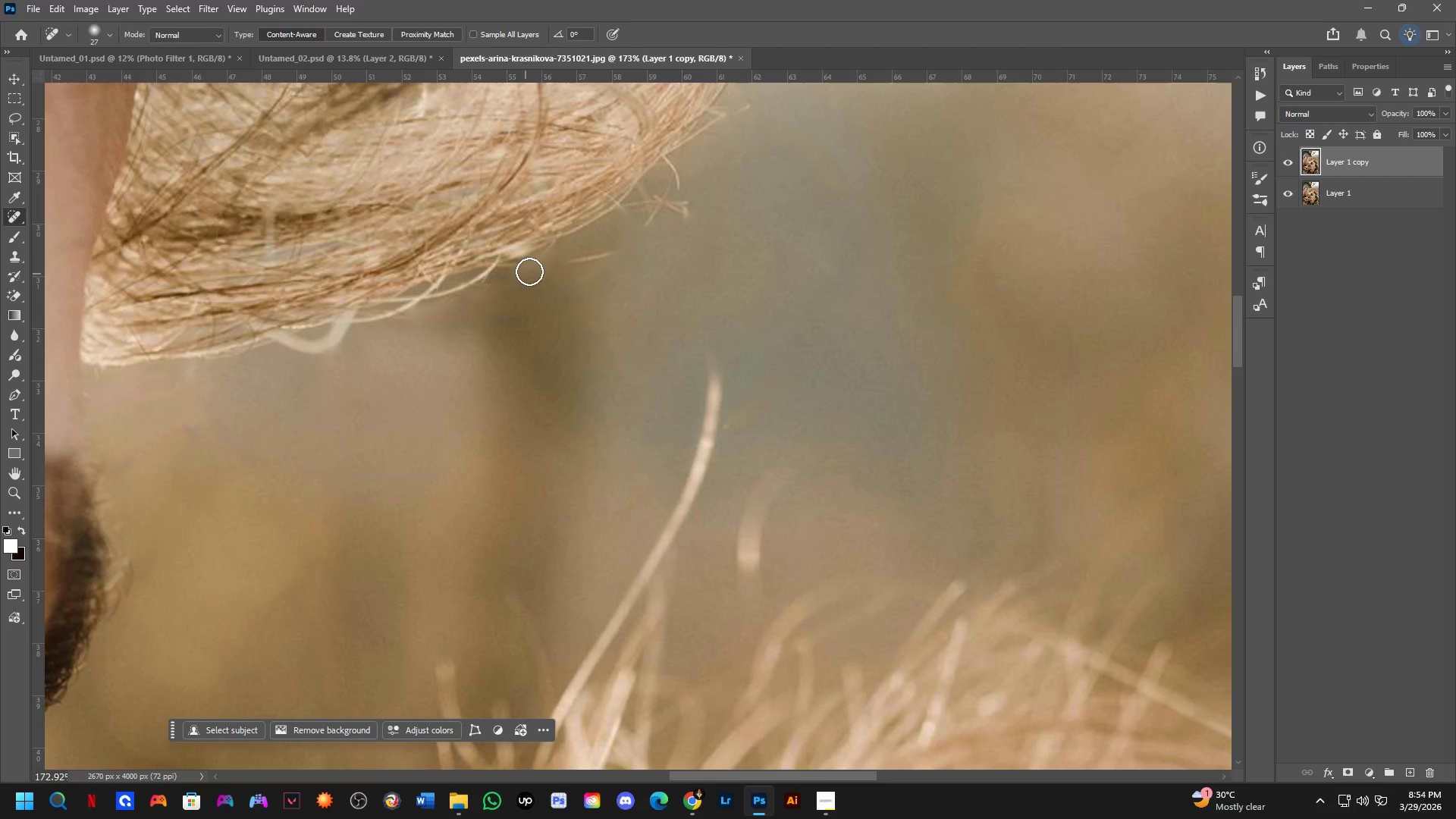 
left_click_drag(start_coordinate=[534, 270], to_coordinate=[615, 261])
 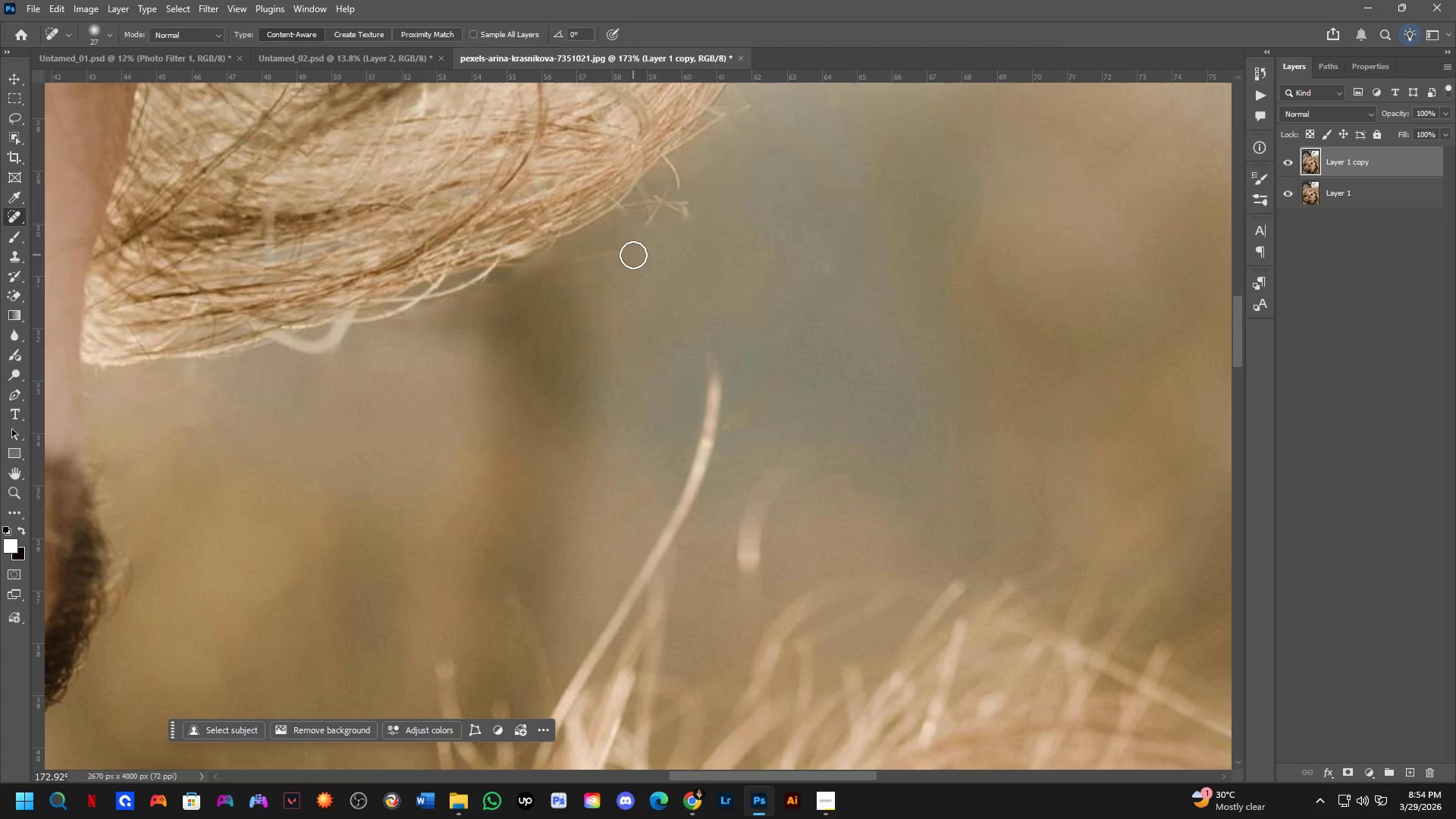 
left_click_drag(start_coordinate=[626, 252], to_coordinate=[566, 264])
 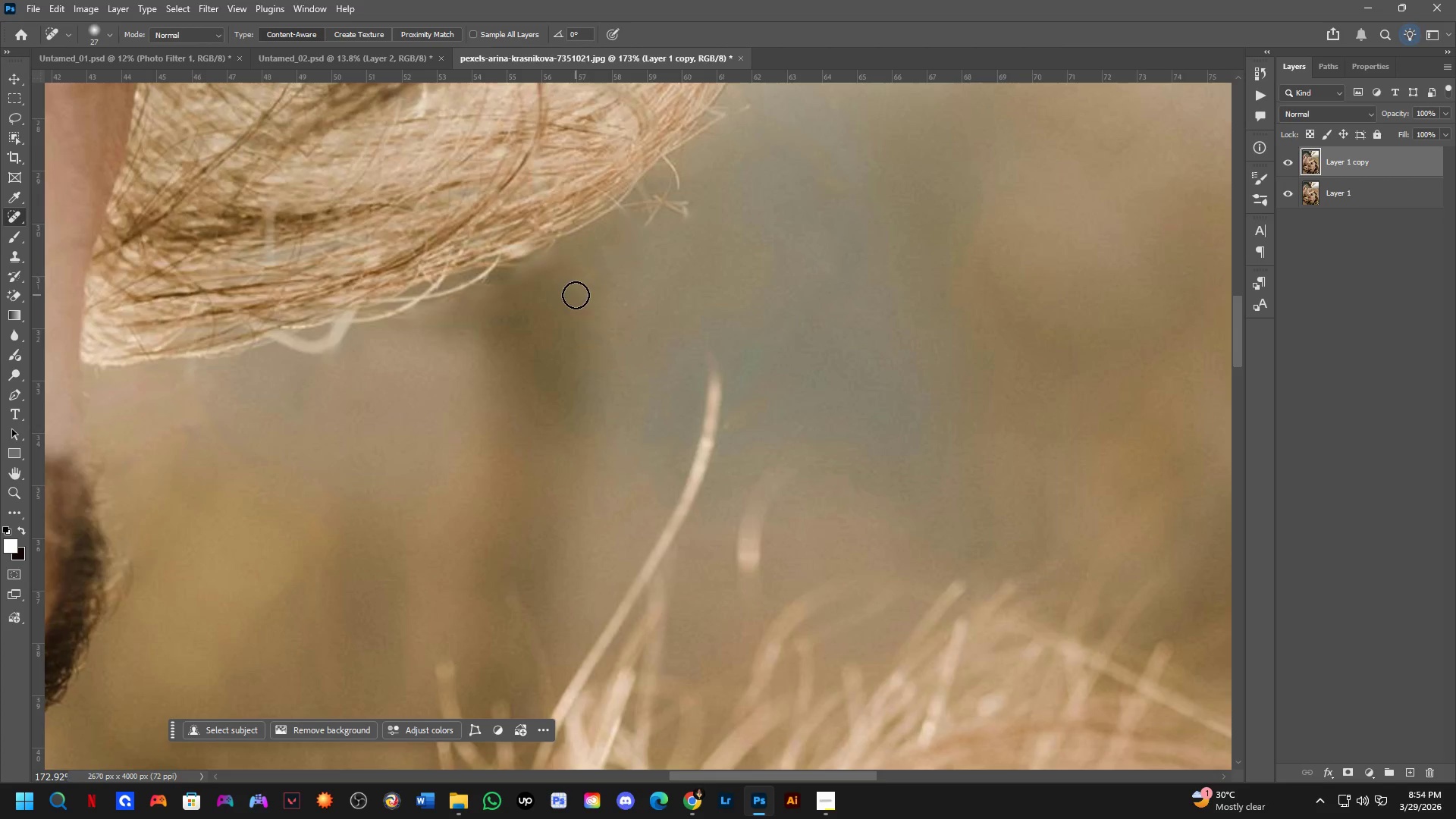 
scroll: coordinate [625, 250], scroll_direction: down, amount: 1.0
 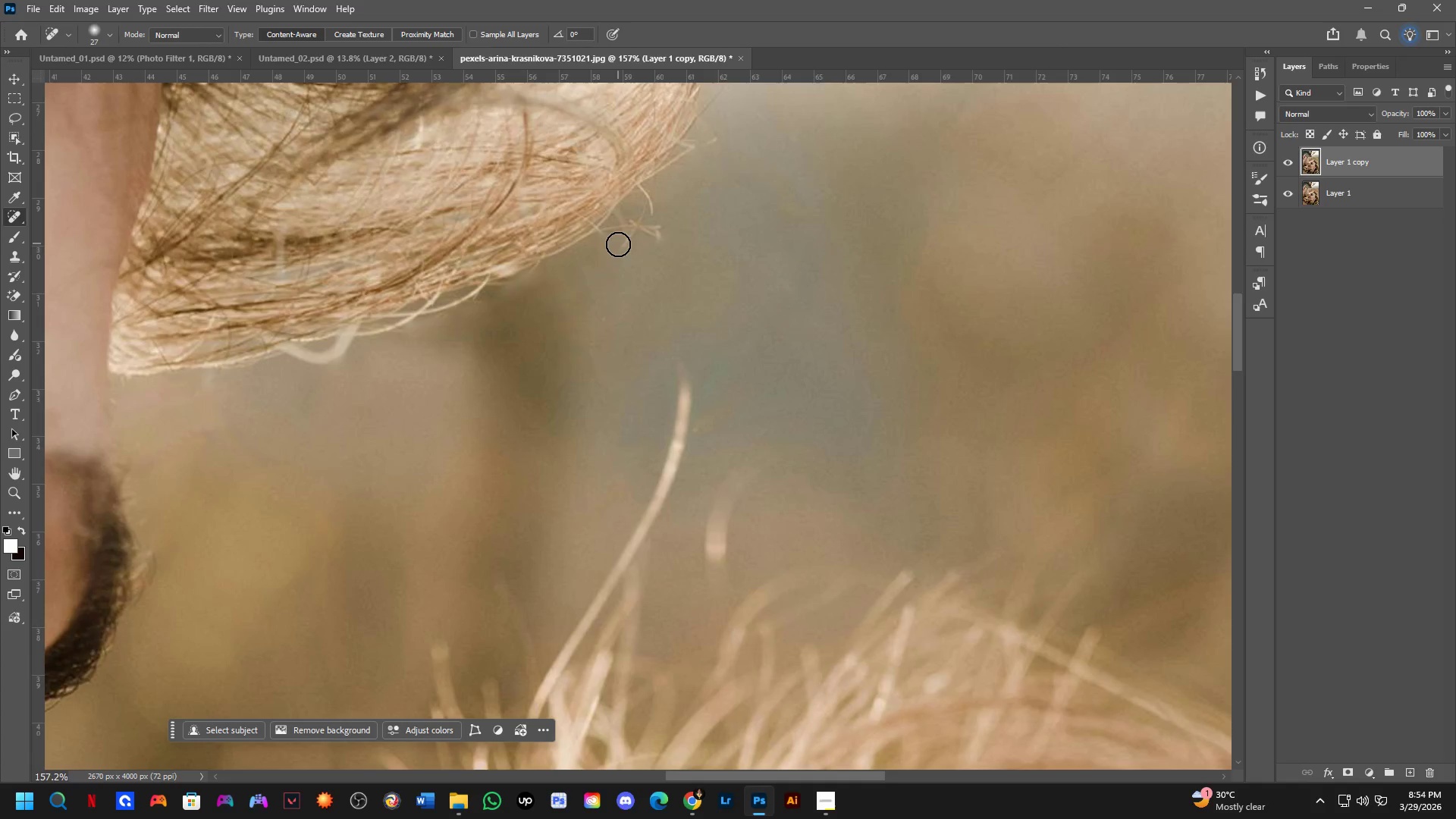 
left_click_drag(start_coordinate=[617, 254], to_coordinate=[595, 245])
 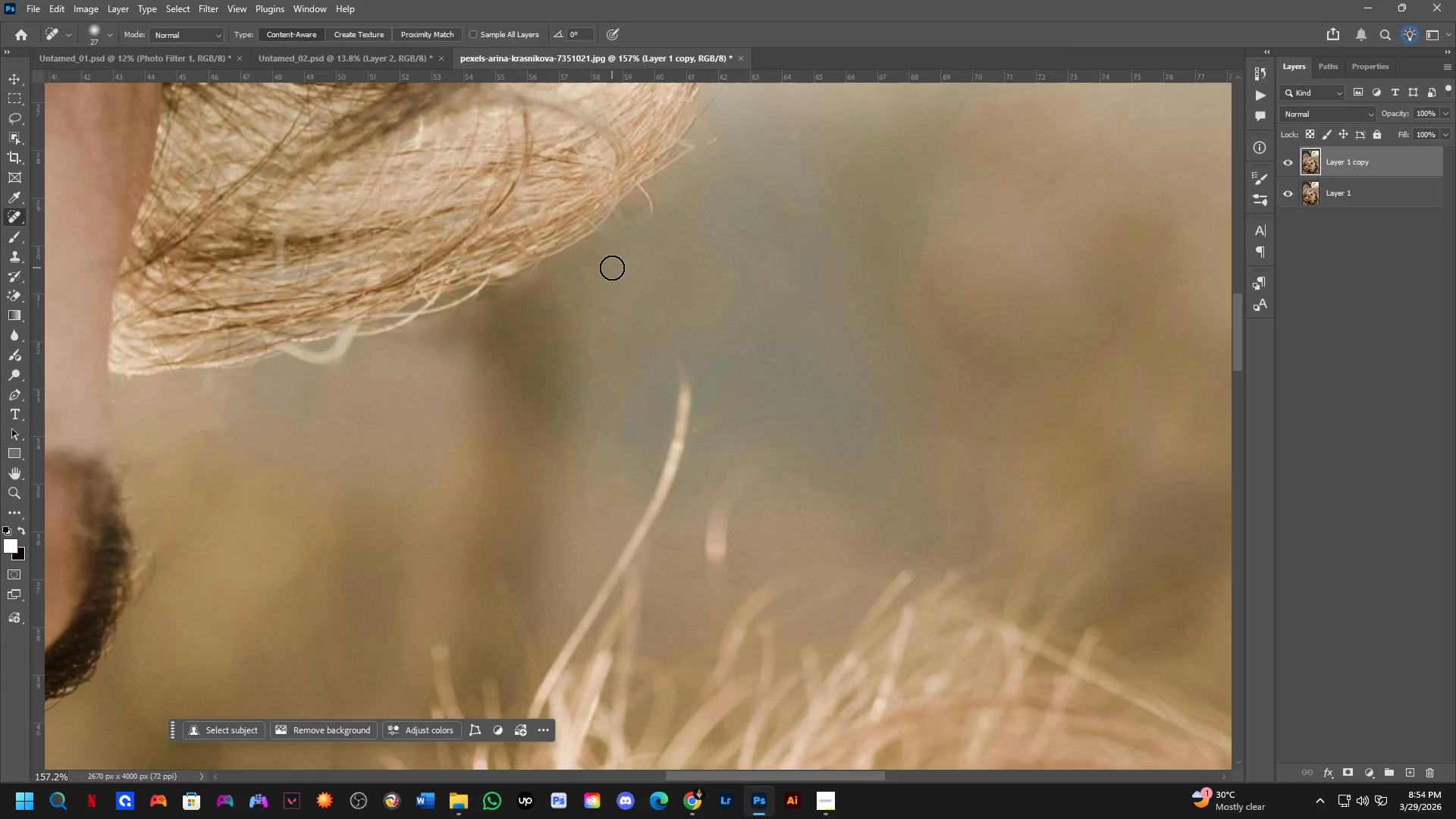 
scroll: coordinate [617, 306], scroll_direction: down, amount: 12.0
 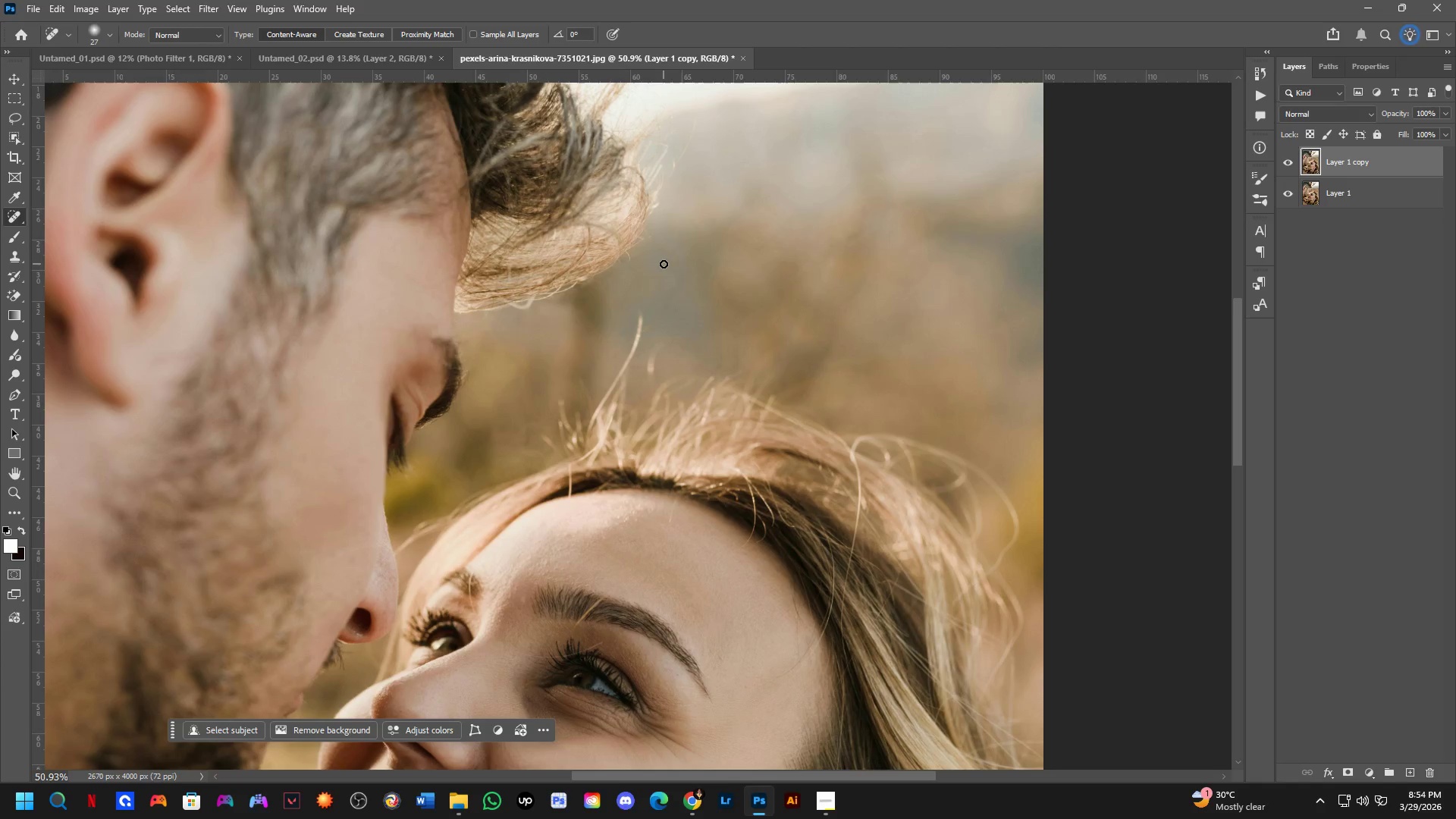 
scroll: coordinate [657, 383], scroll_direction: up, amount: 10.0
 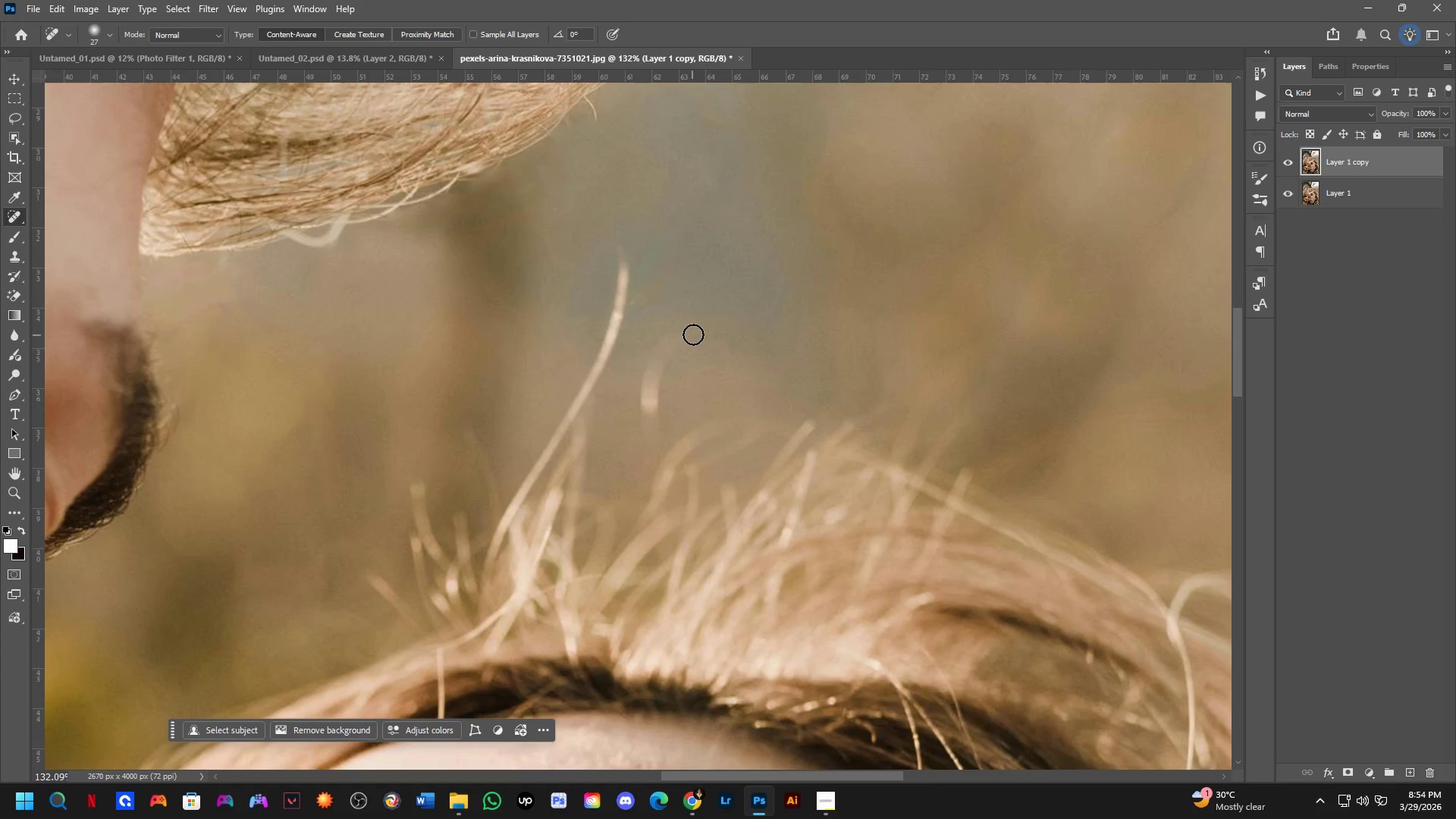 
key(Alt+AltLeft)
 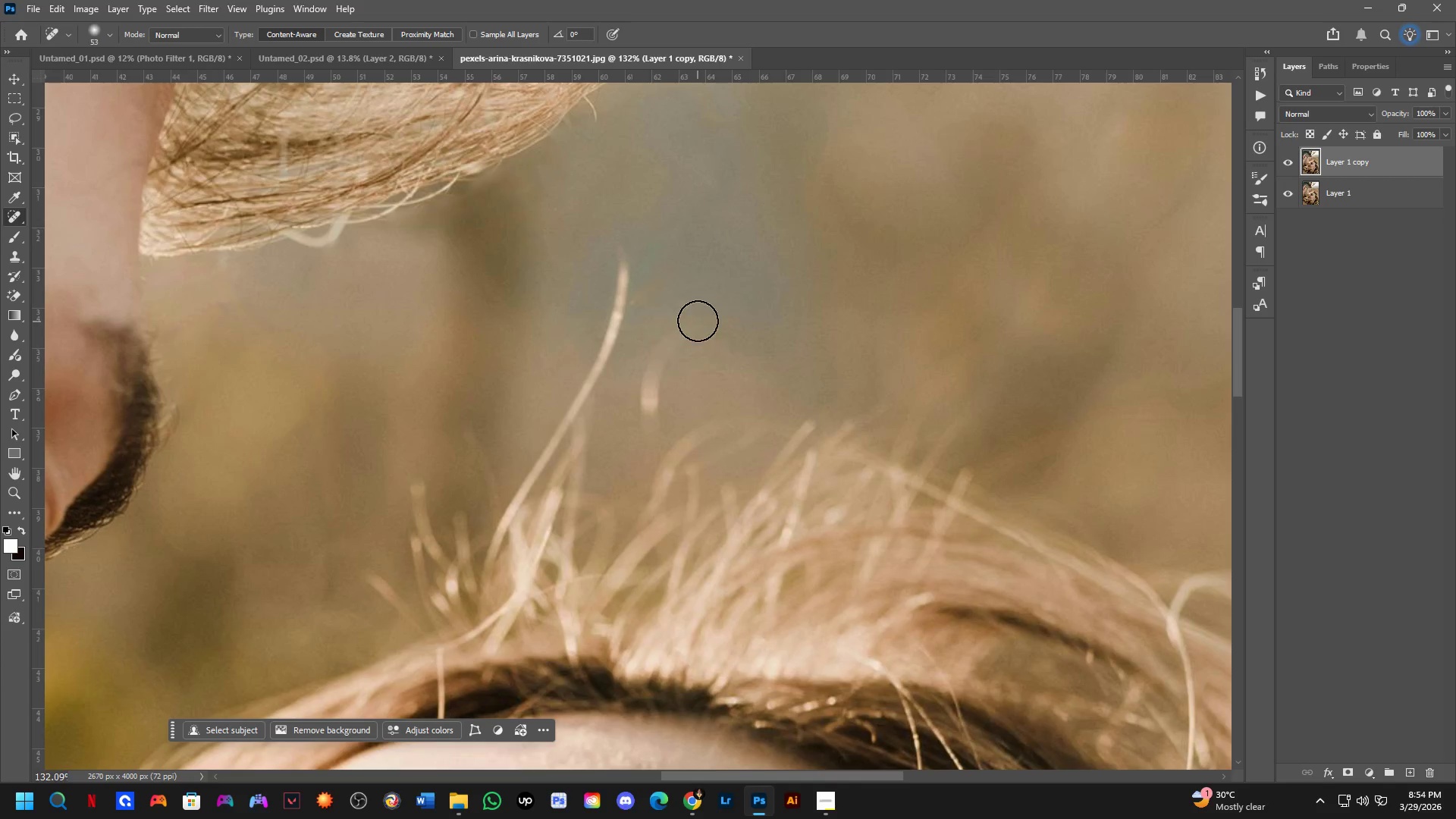 
left_click_drag(start_coordinate=[686, 318], to_coordinate=[648, 427])
 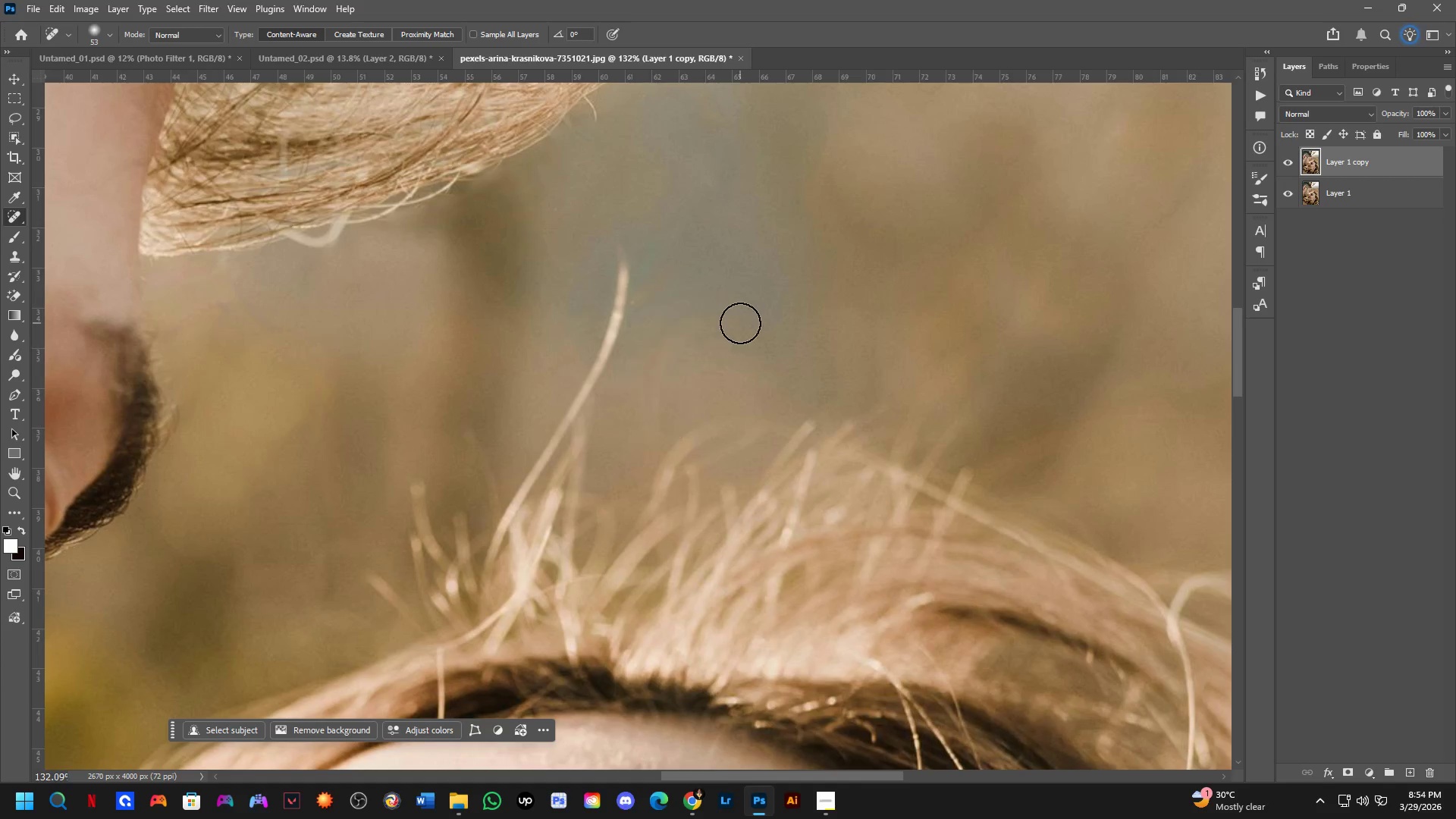 
hold_key(key=ShiftLeft, duration=0.36)
 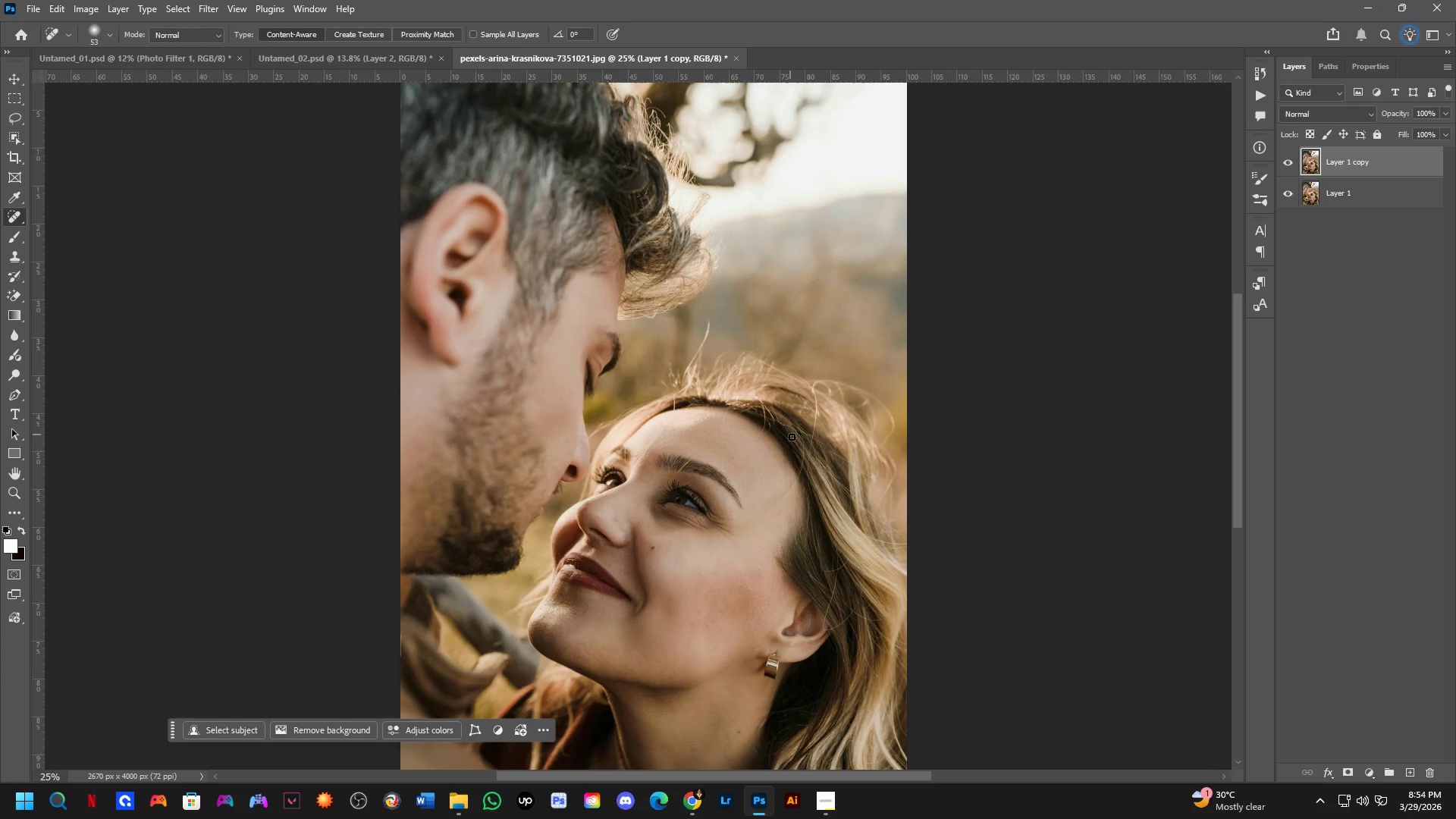 
hold_key(key=AltLeft, duration=0.48)
left_click_drag(start_coordinate=[793, 438], to_coordinate=[751, 364])
 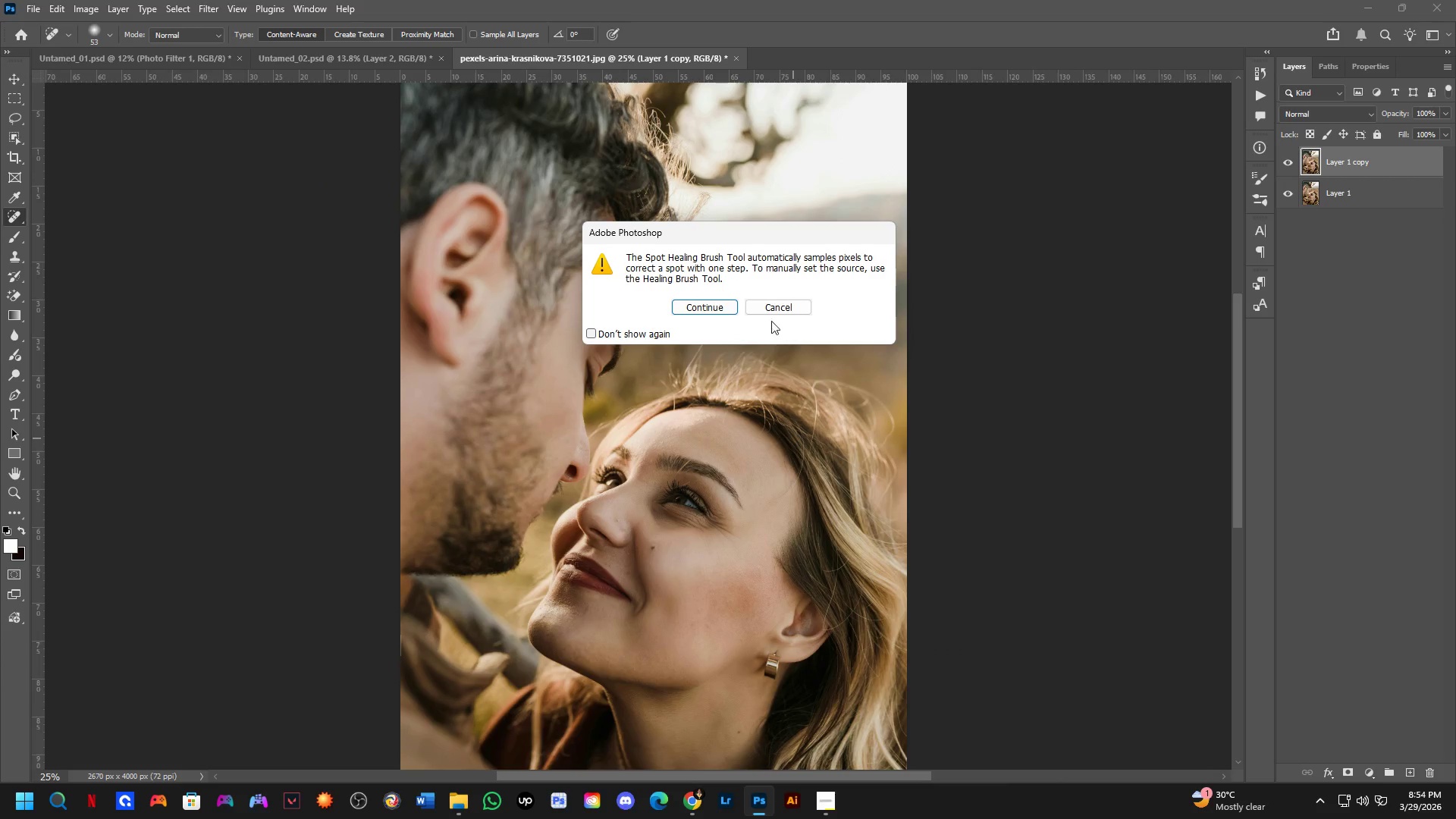 
scroll: coordinate [728, 336], scroll_direction: down, amount: 7.0
 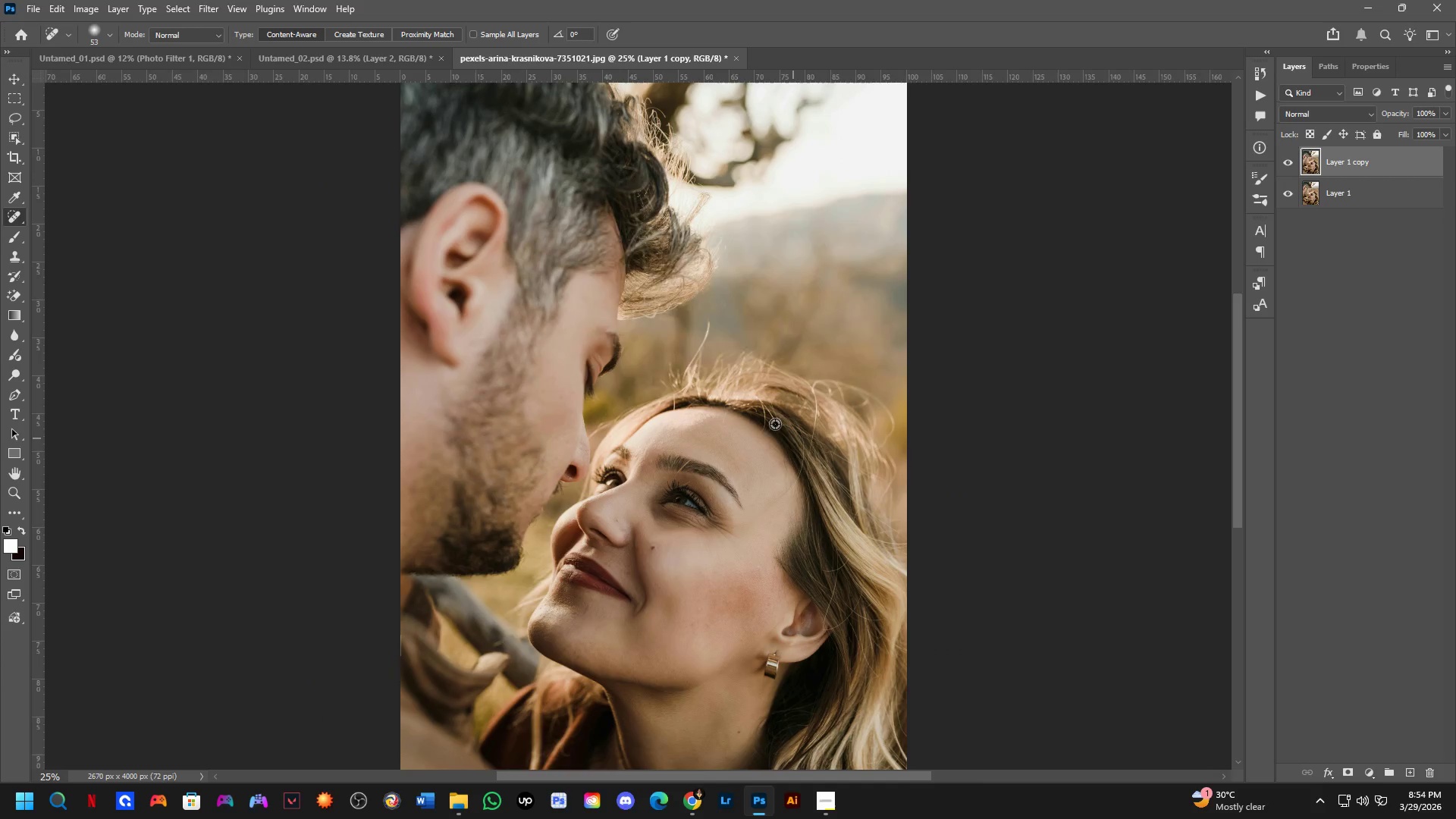 
left_click([775, 303])
 